 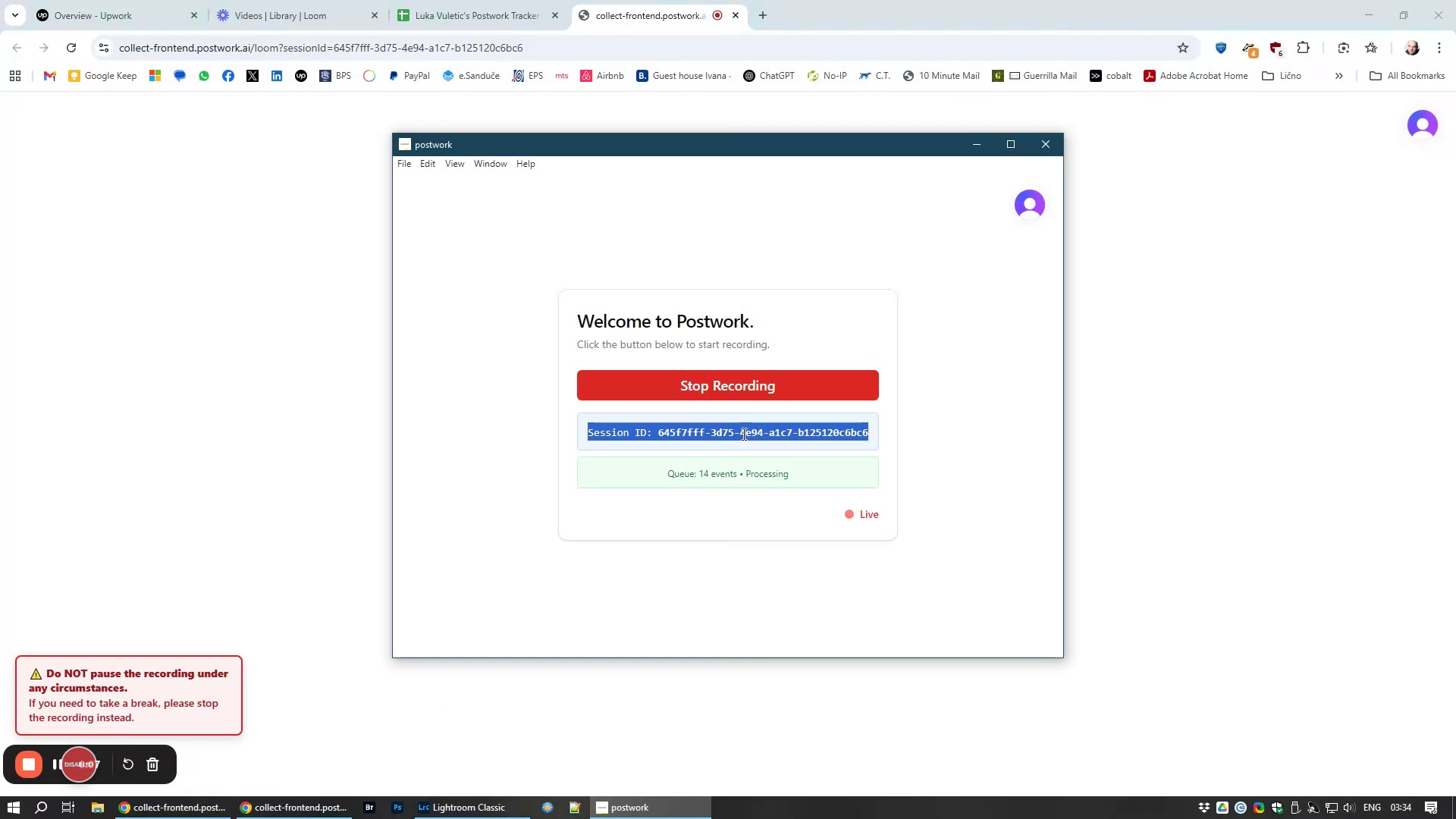 
key(Control+C)
 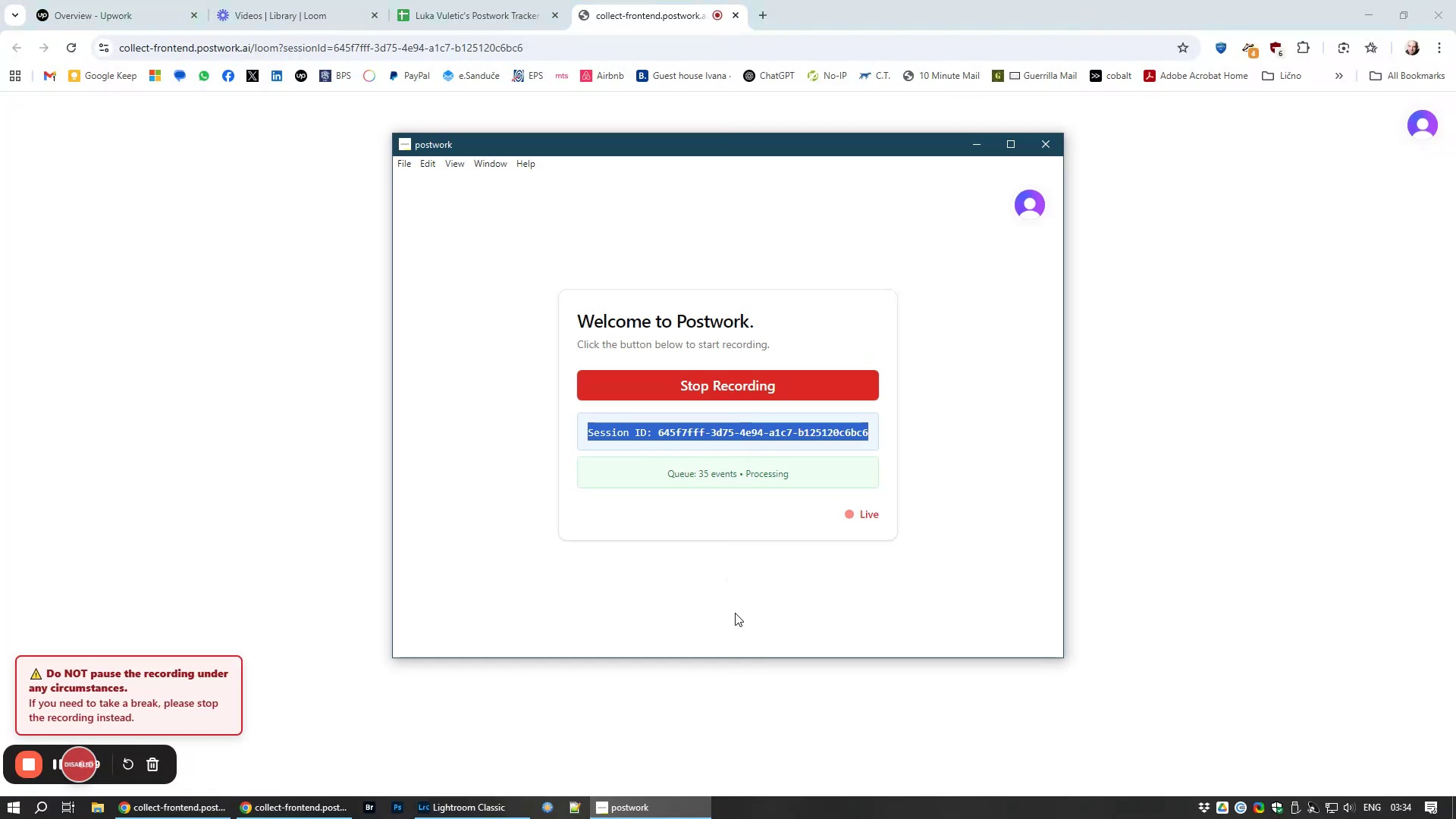 
left_click([735, 613])
 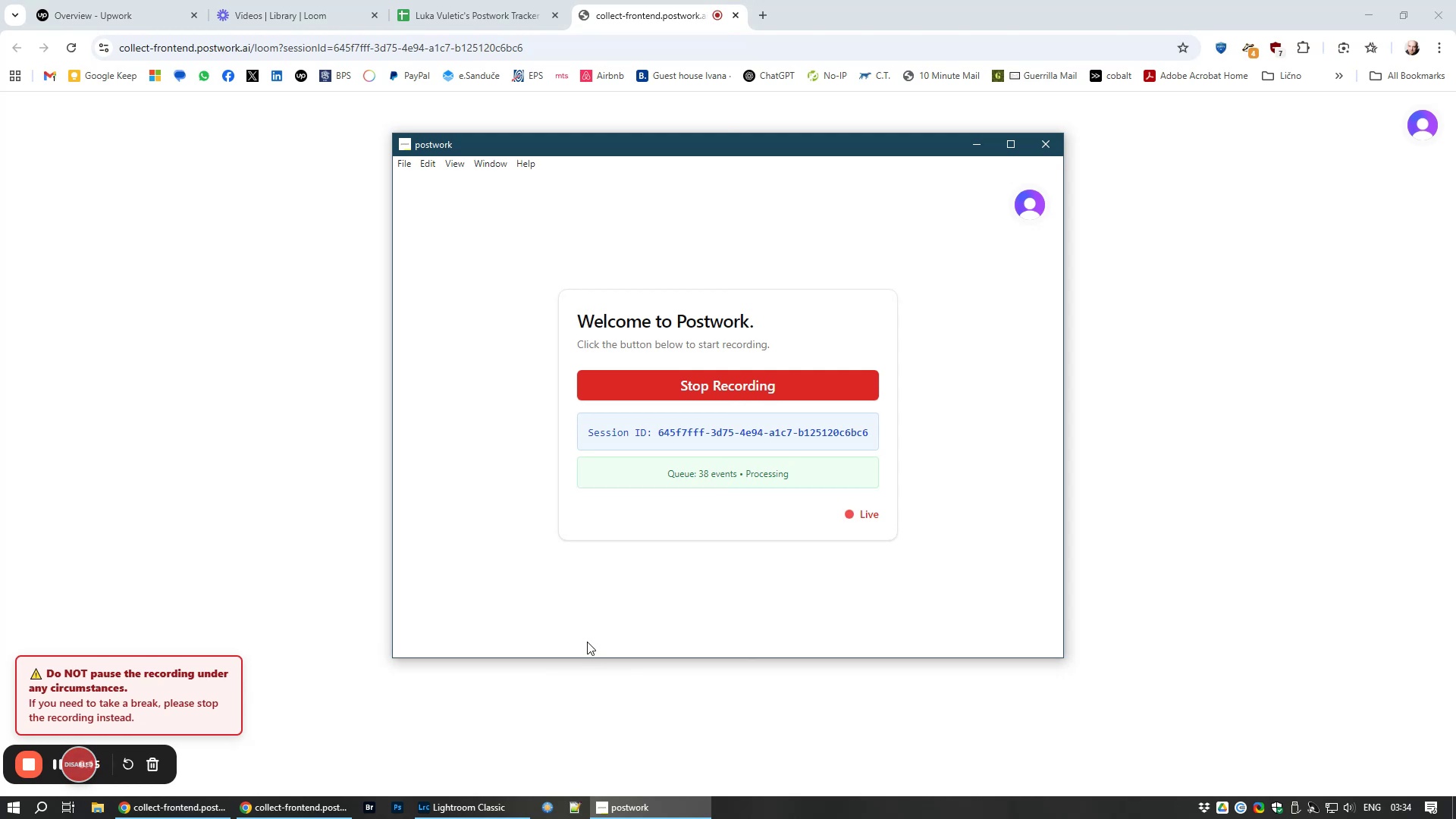 
wait(7.09)
 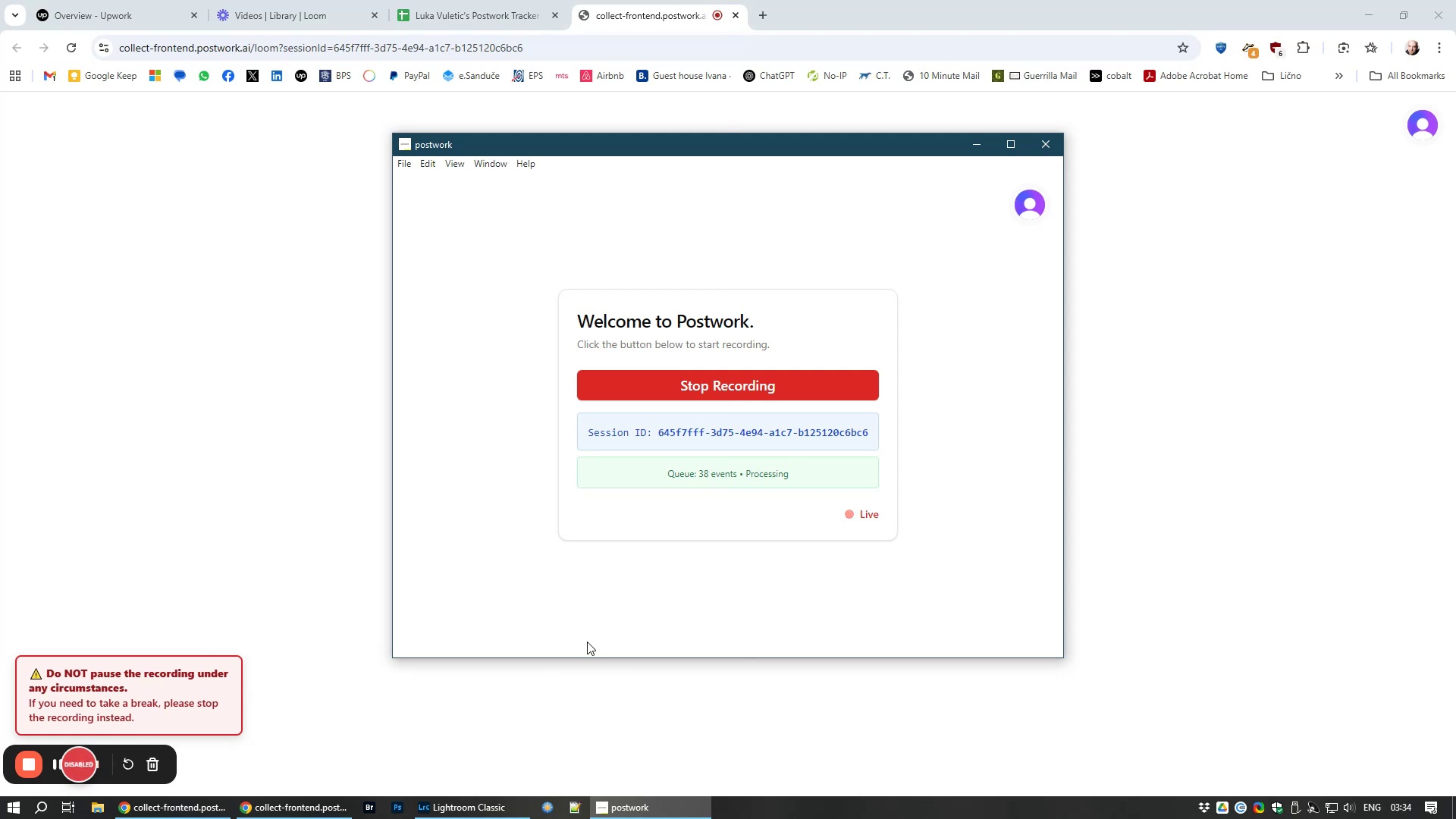 
left_click([457, 818])
 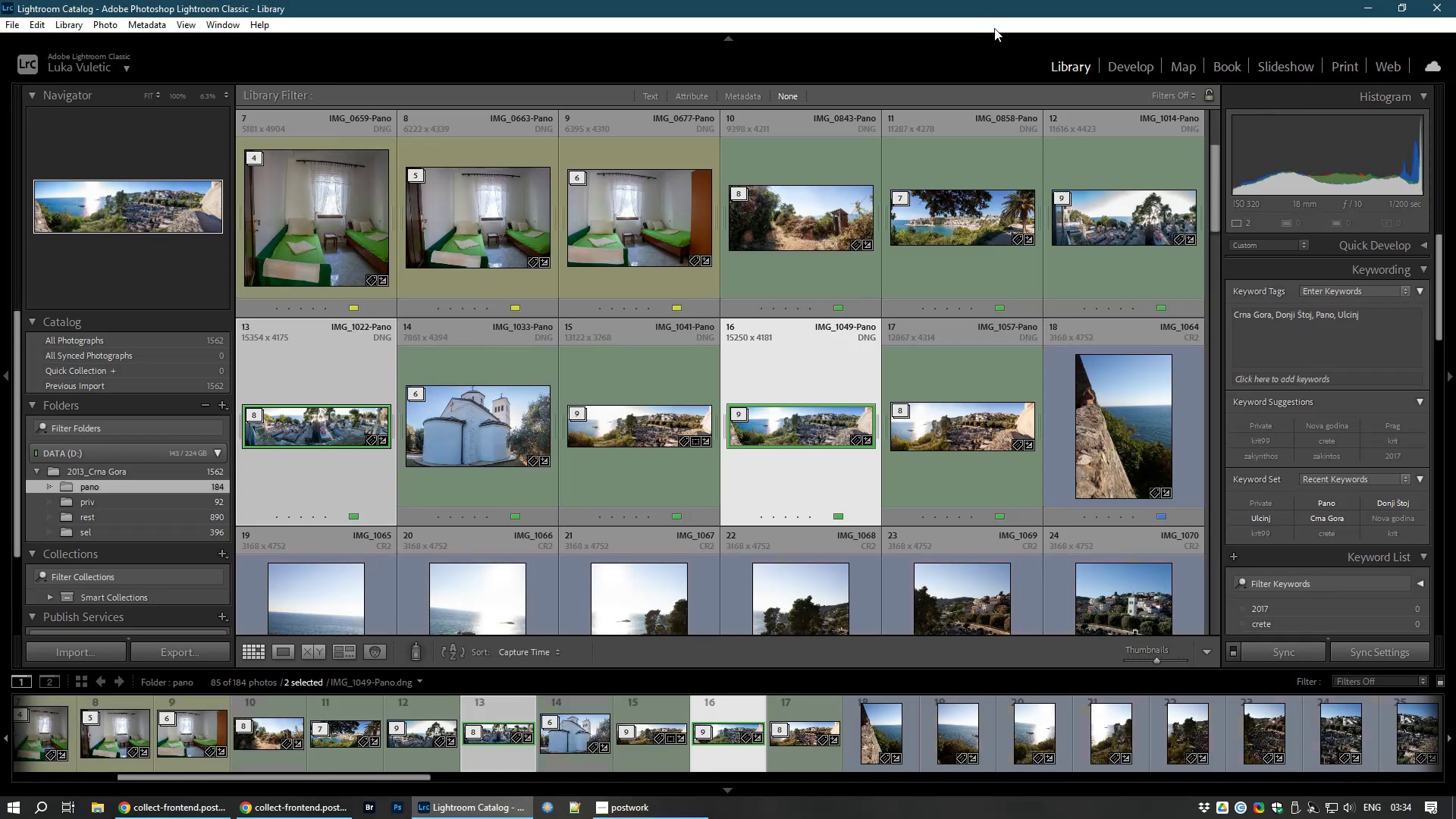 
left_click([1119, 62])
 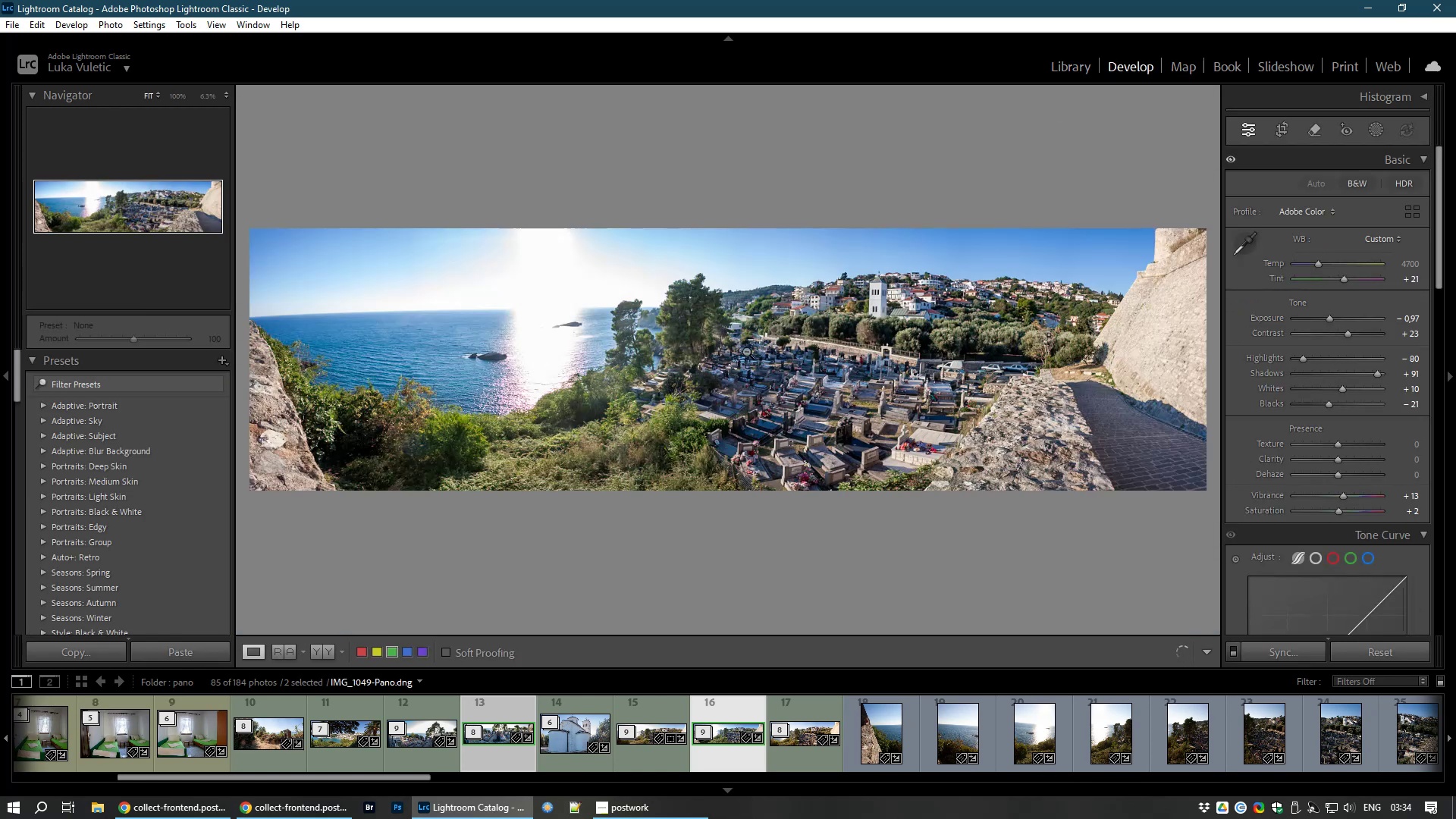 
wait(5.49)
 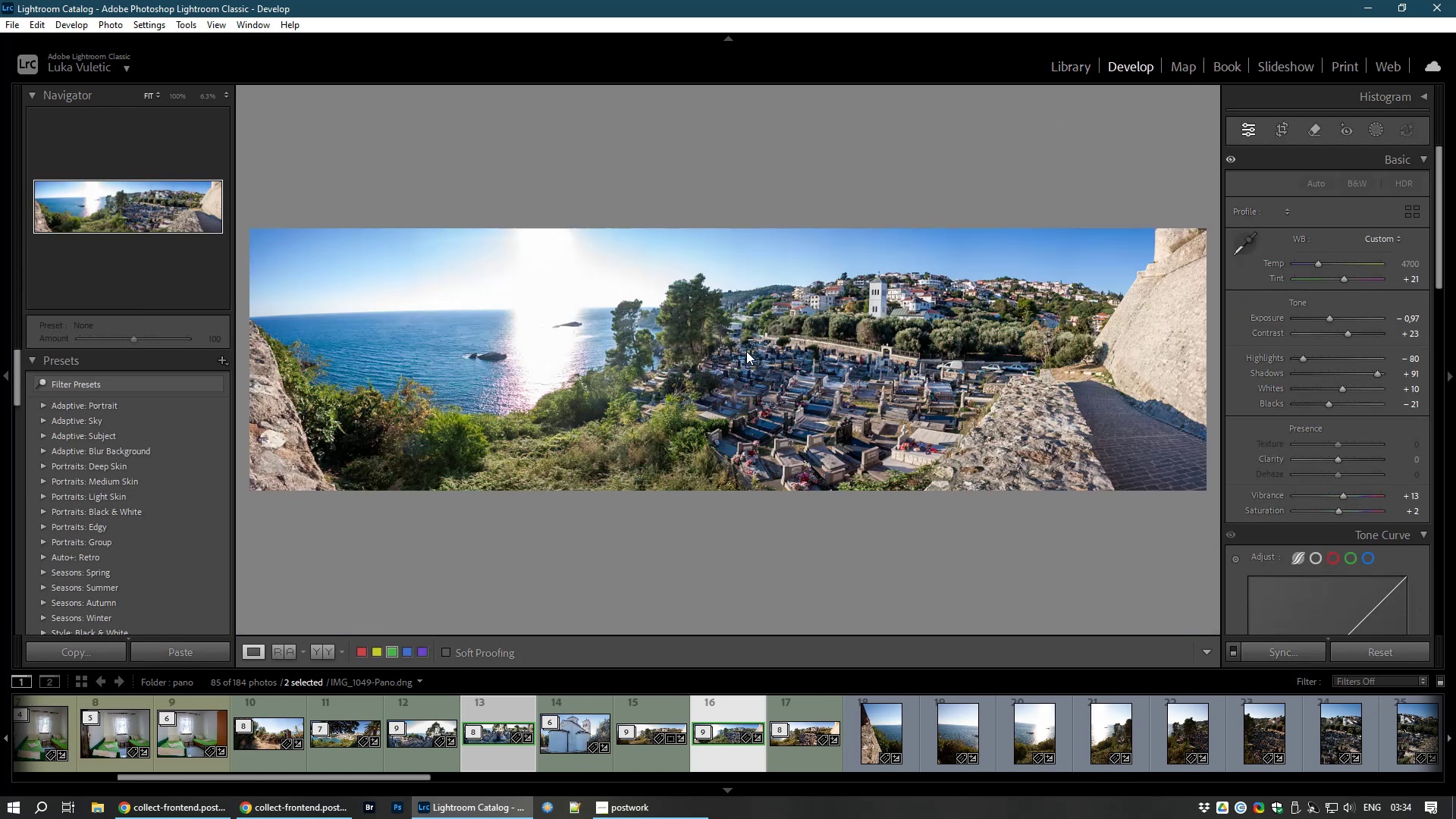 
left_click([874, 736])
 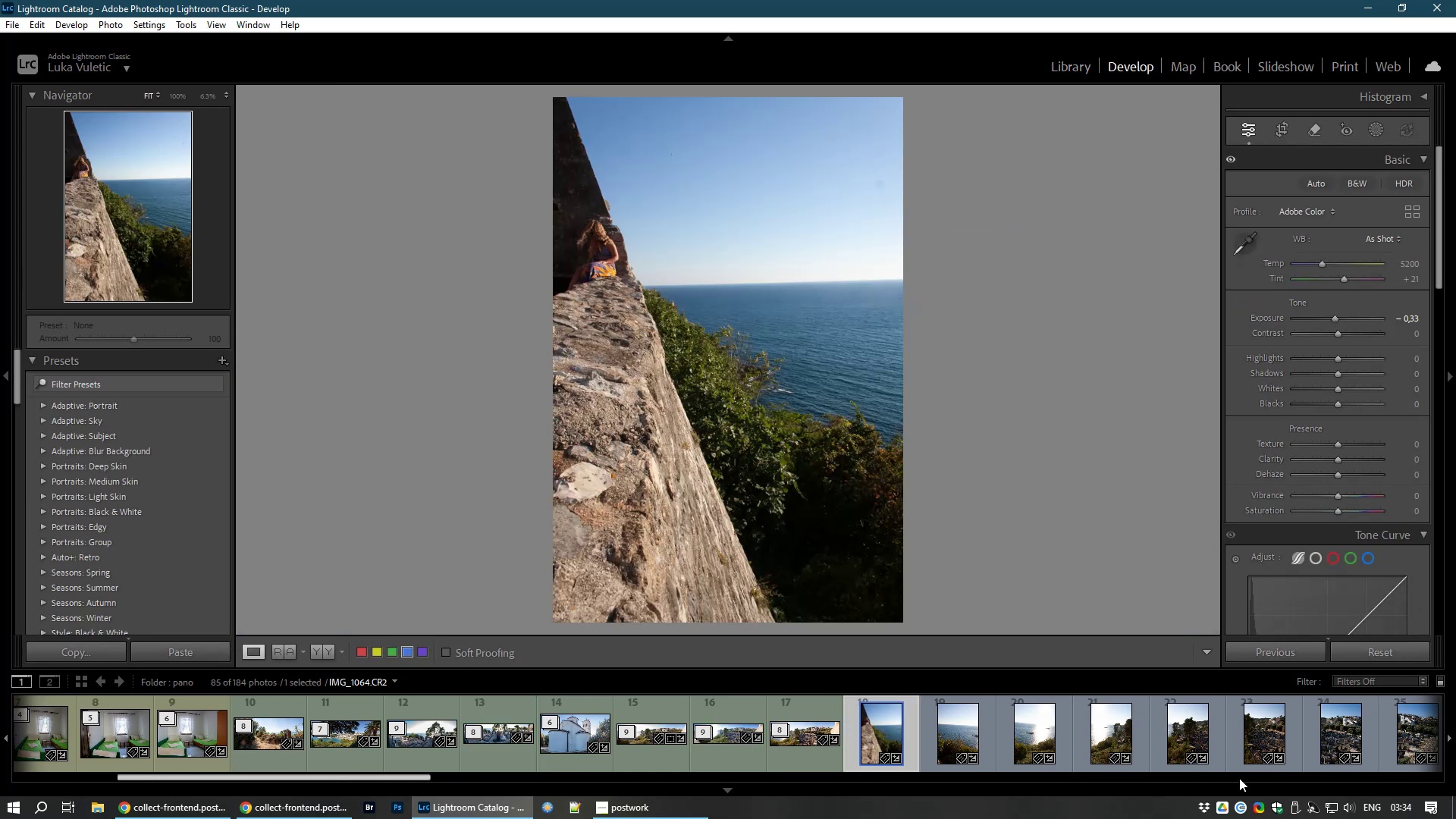 
hold_key(key=Space, duration=0.52)
 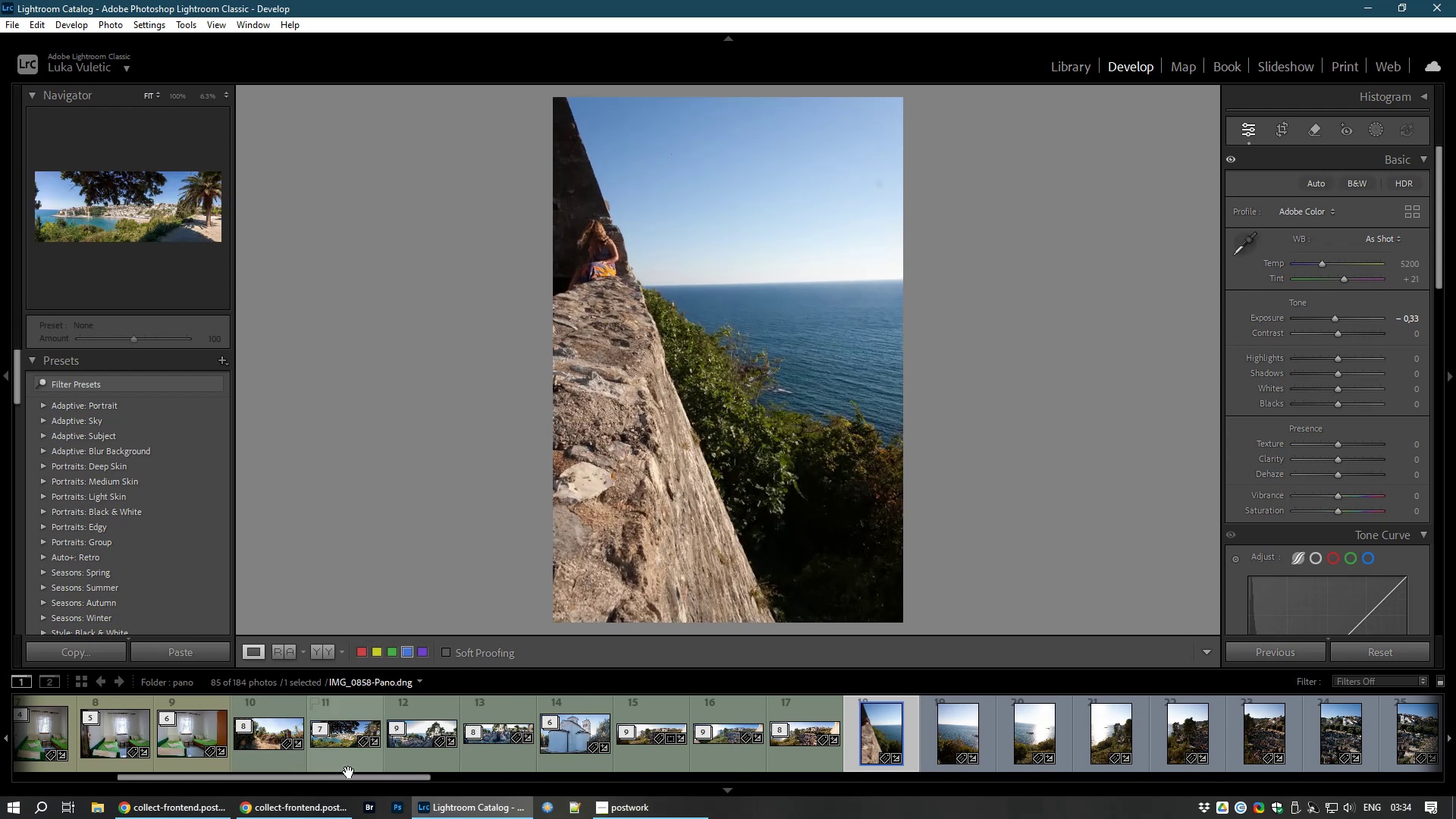 
left_click_drag(start_coordinate=[349, 778], to_coordinate=[431, 775])
 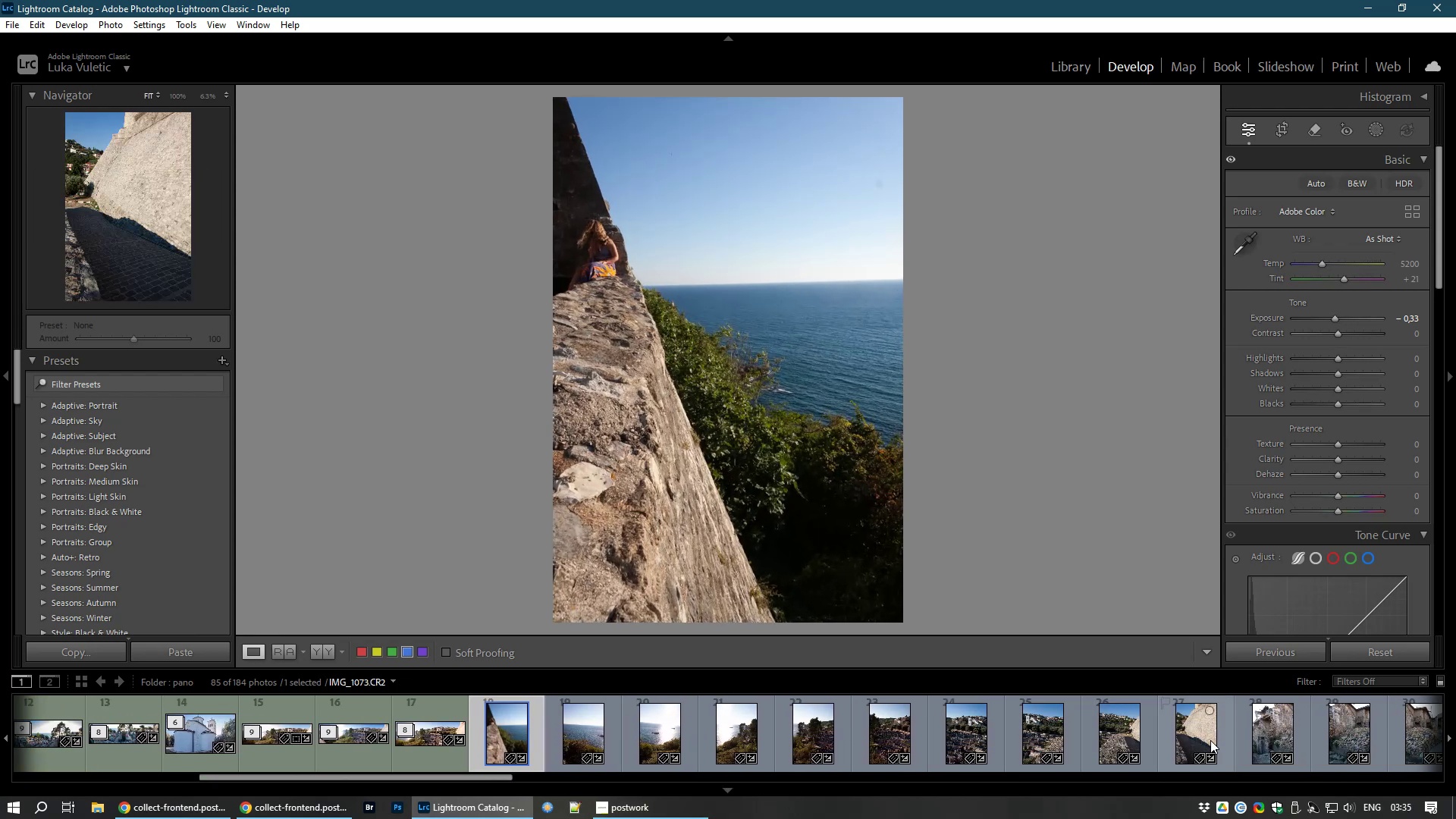 
hold_key(key=ShiftLeft, duration=1.52)
left_click([1210, 740])
 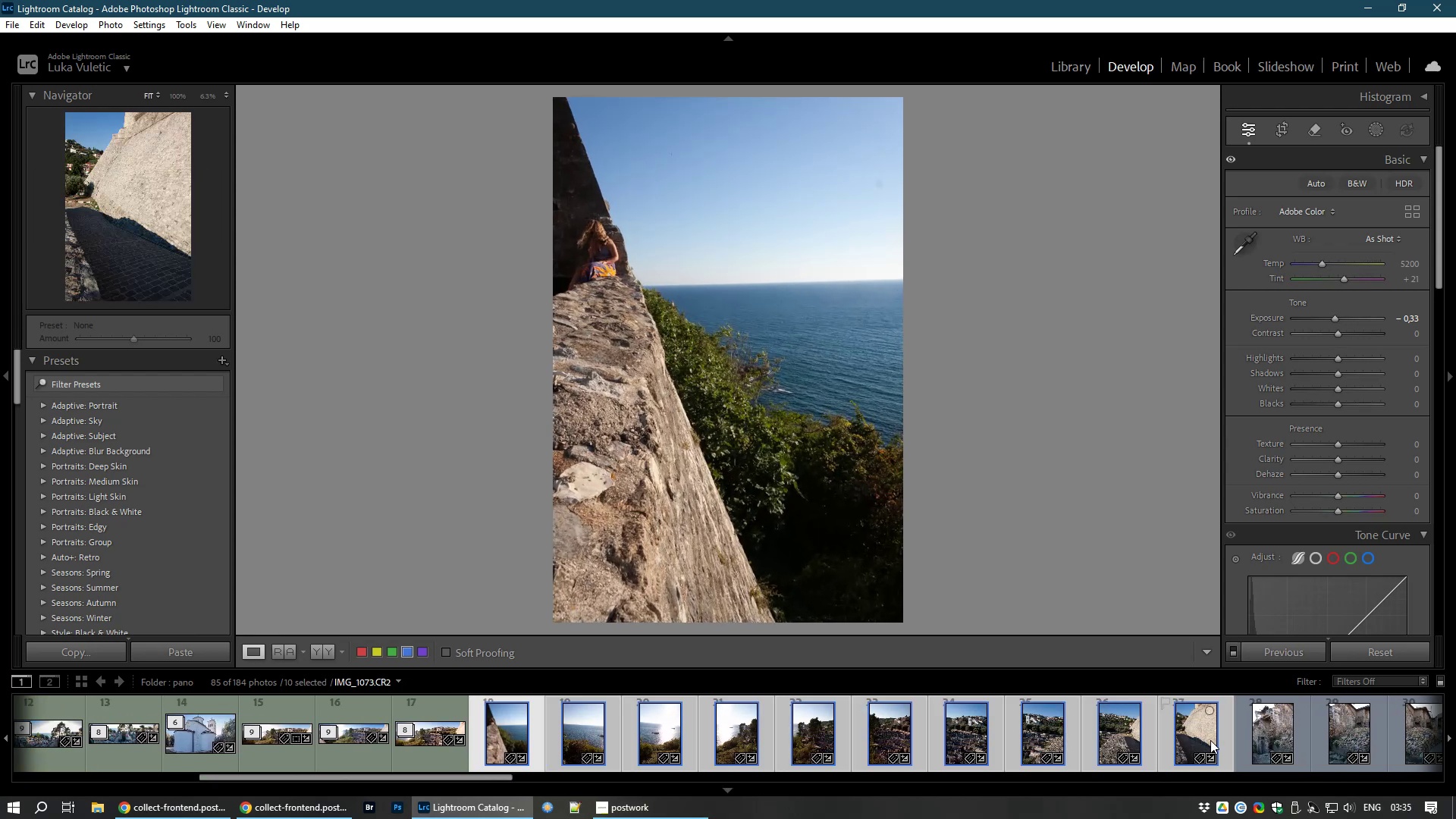 
hold_key(key=ShiftLeft, duration=0.35)
 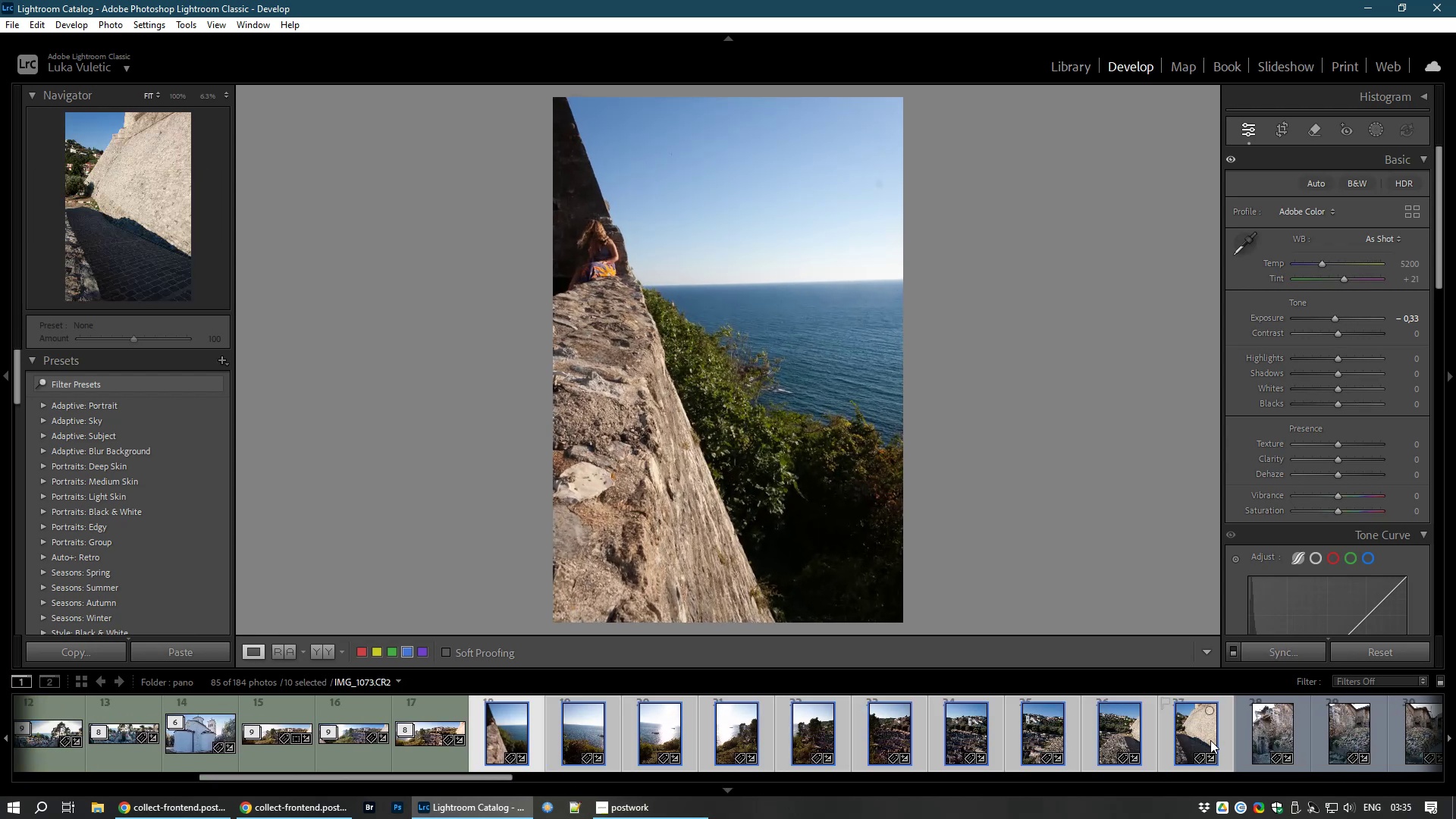 
key(Control+M)
 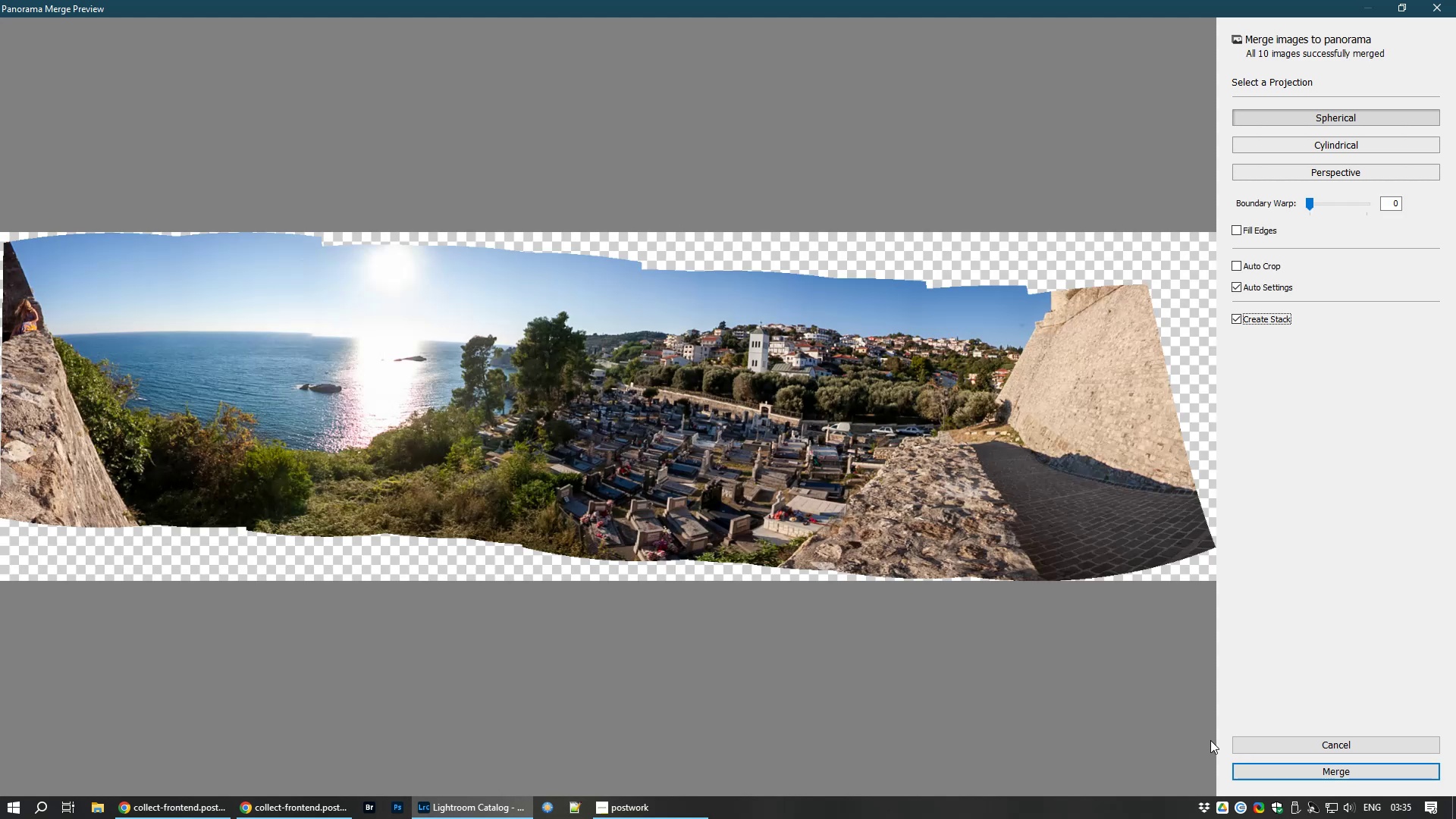 
wait(22.94)
 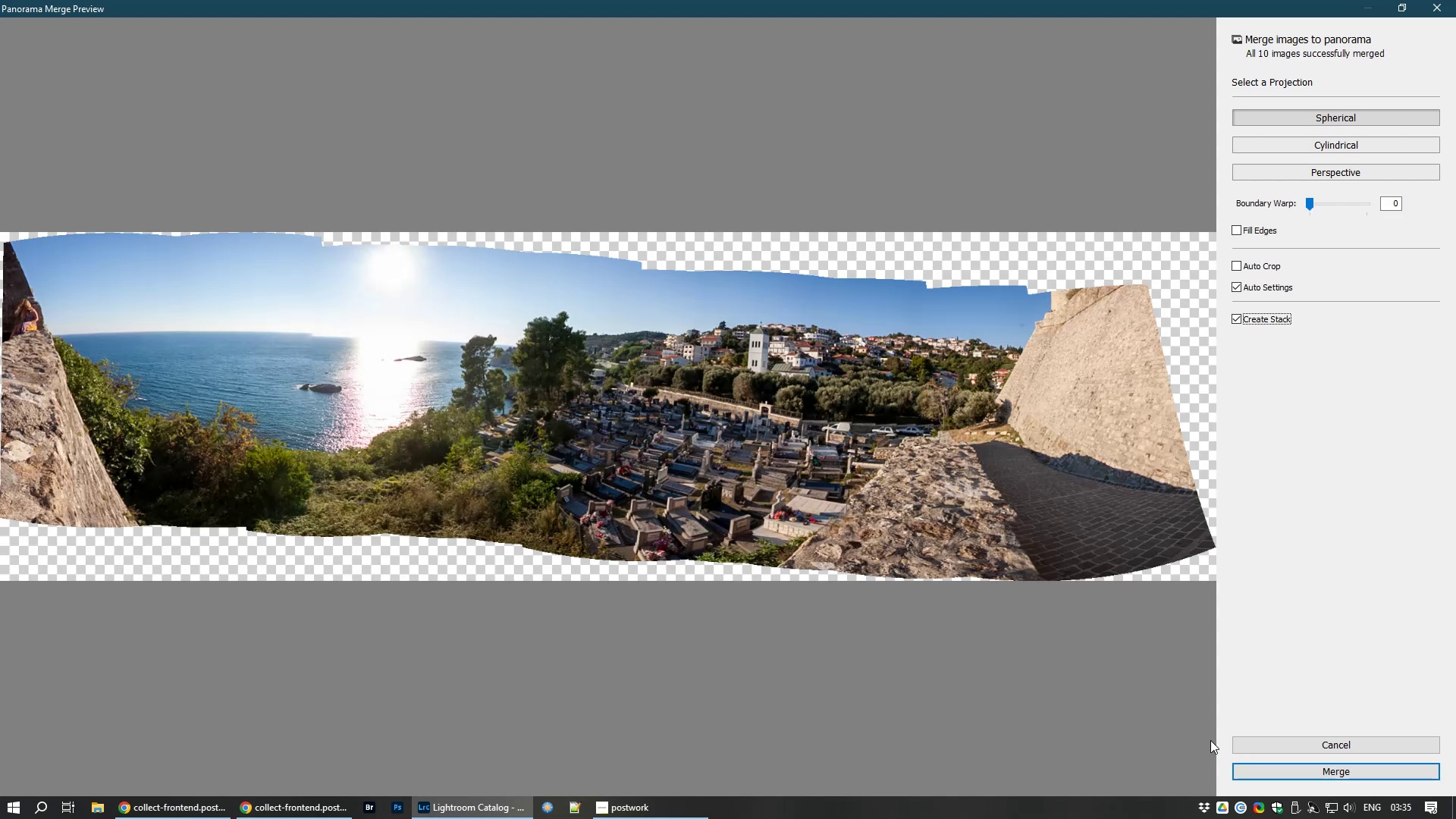 
left_click_drag(start_coordinate=[1307, 205], to_coordinate=[1455, 203])
 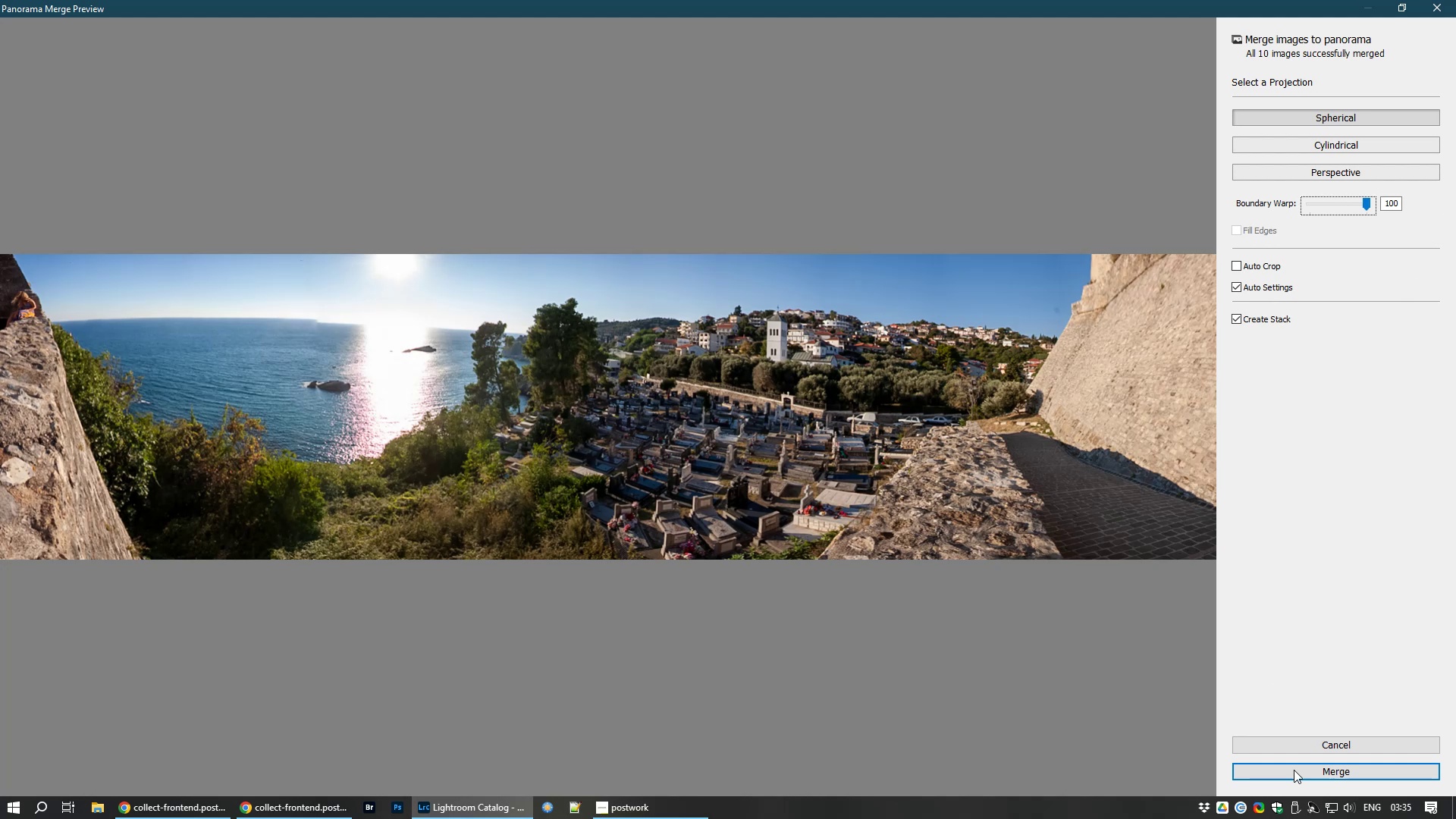 
left_click([1353, 768])
 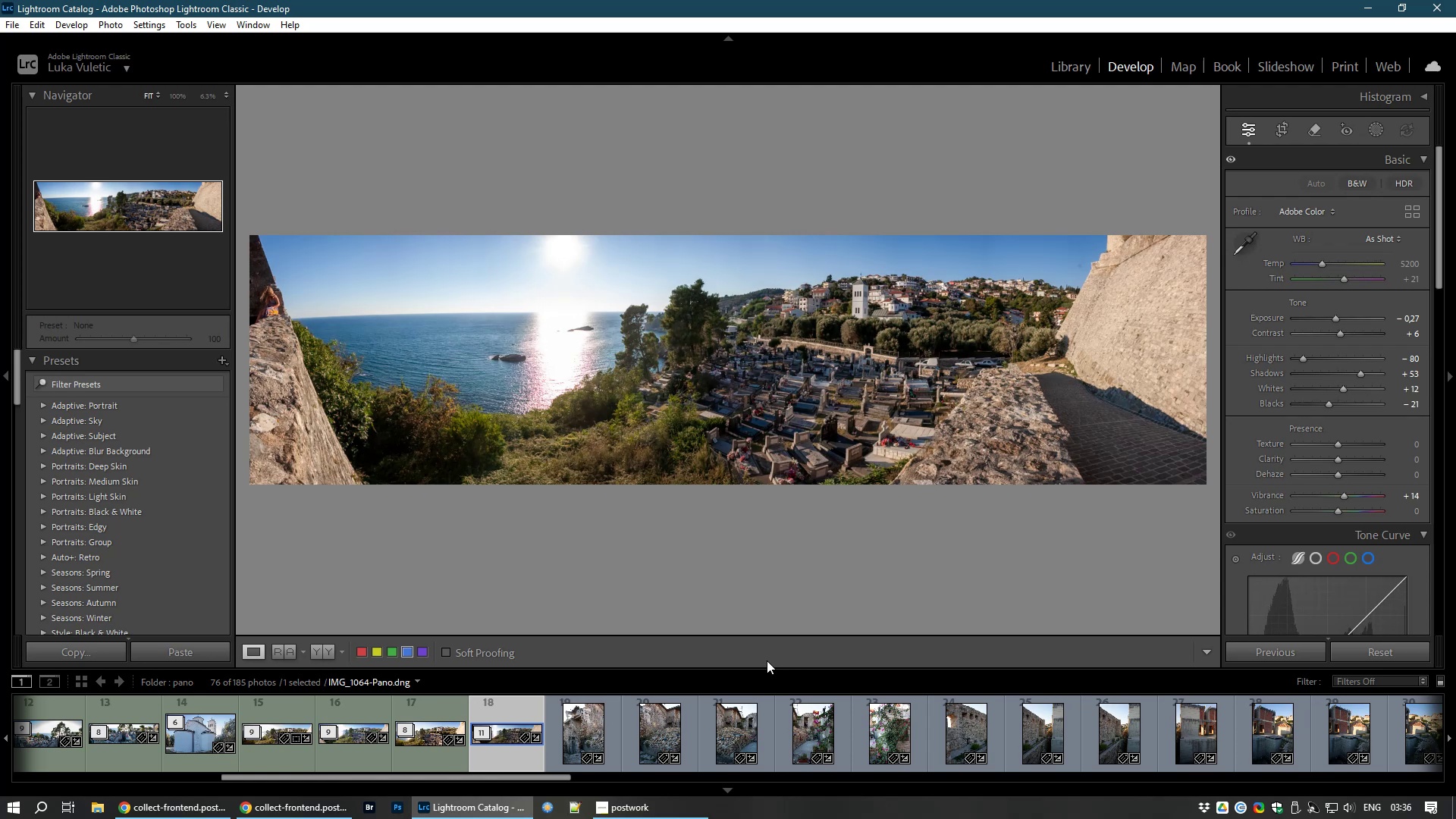 
wait(51.92)
 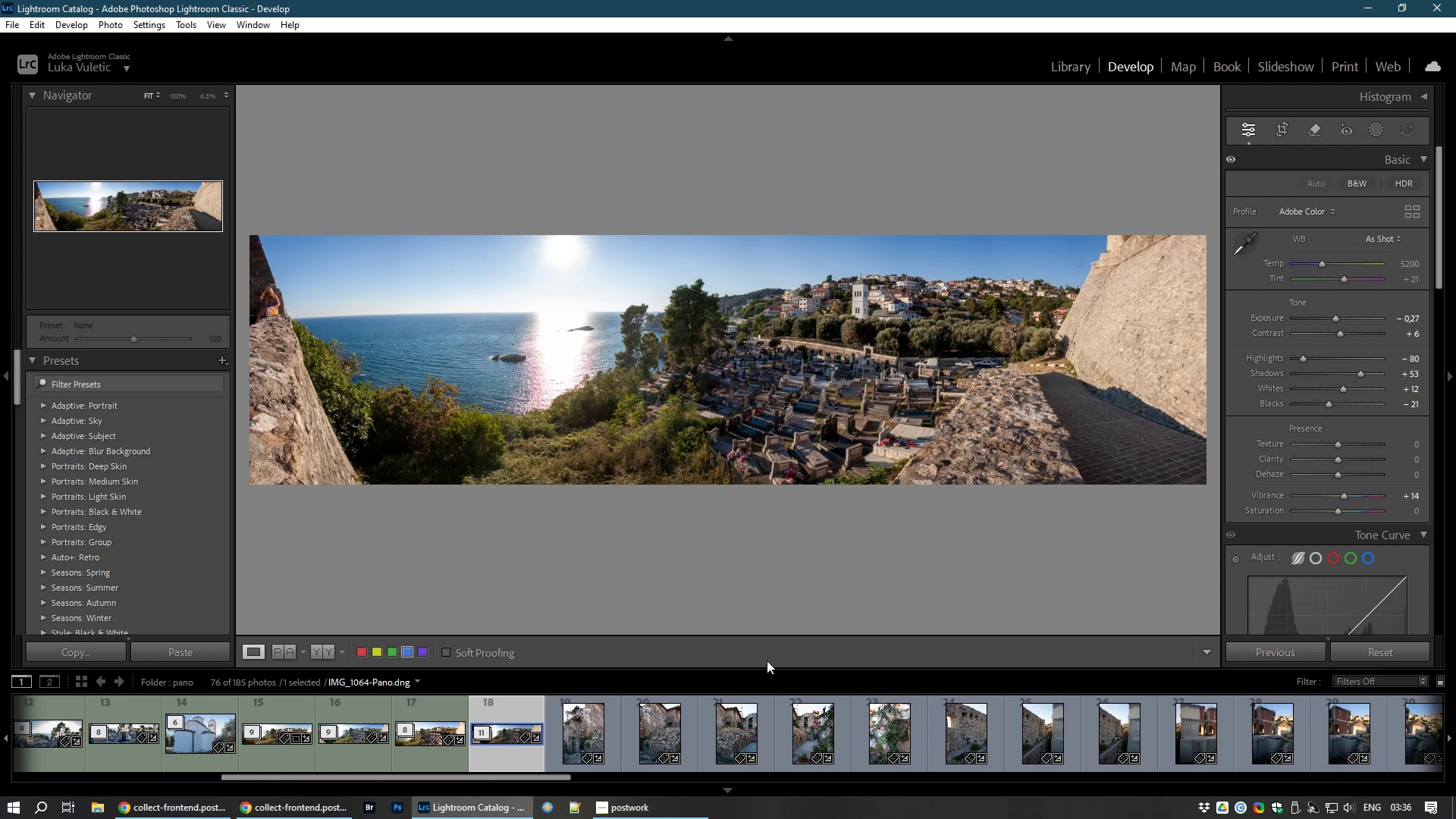 
left_click([463, 309])
 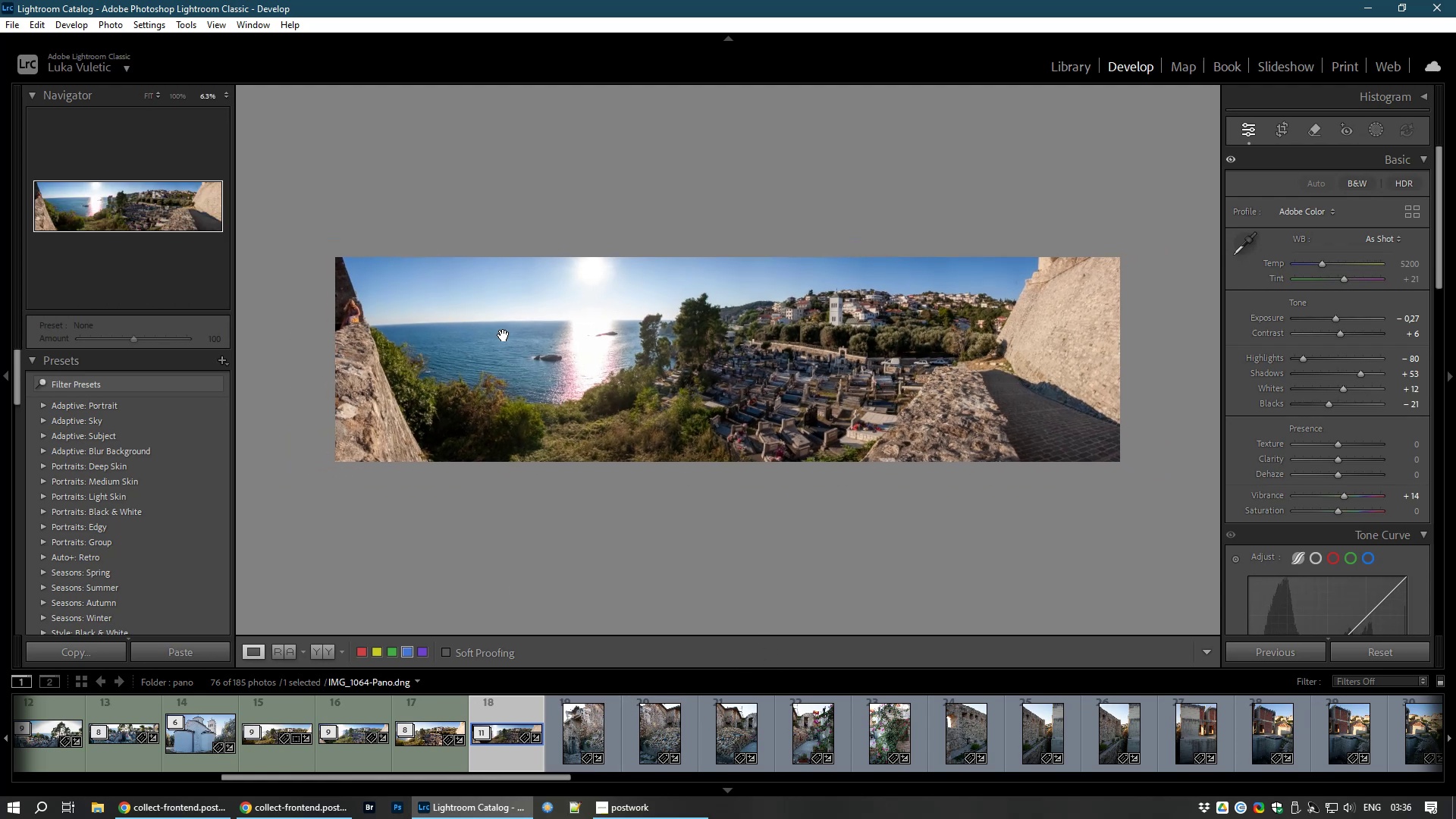 
left_click([504, 335])
 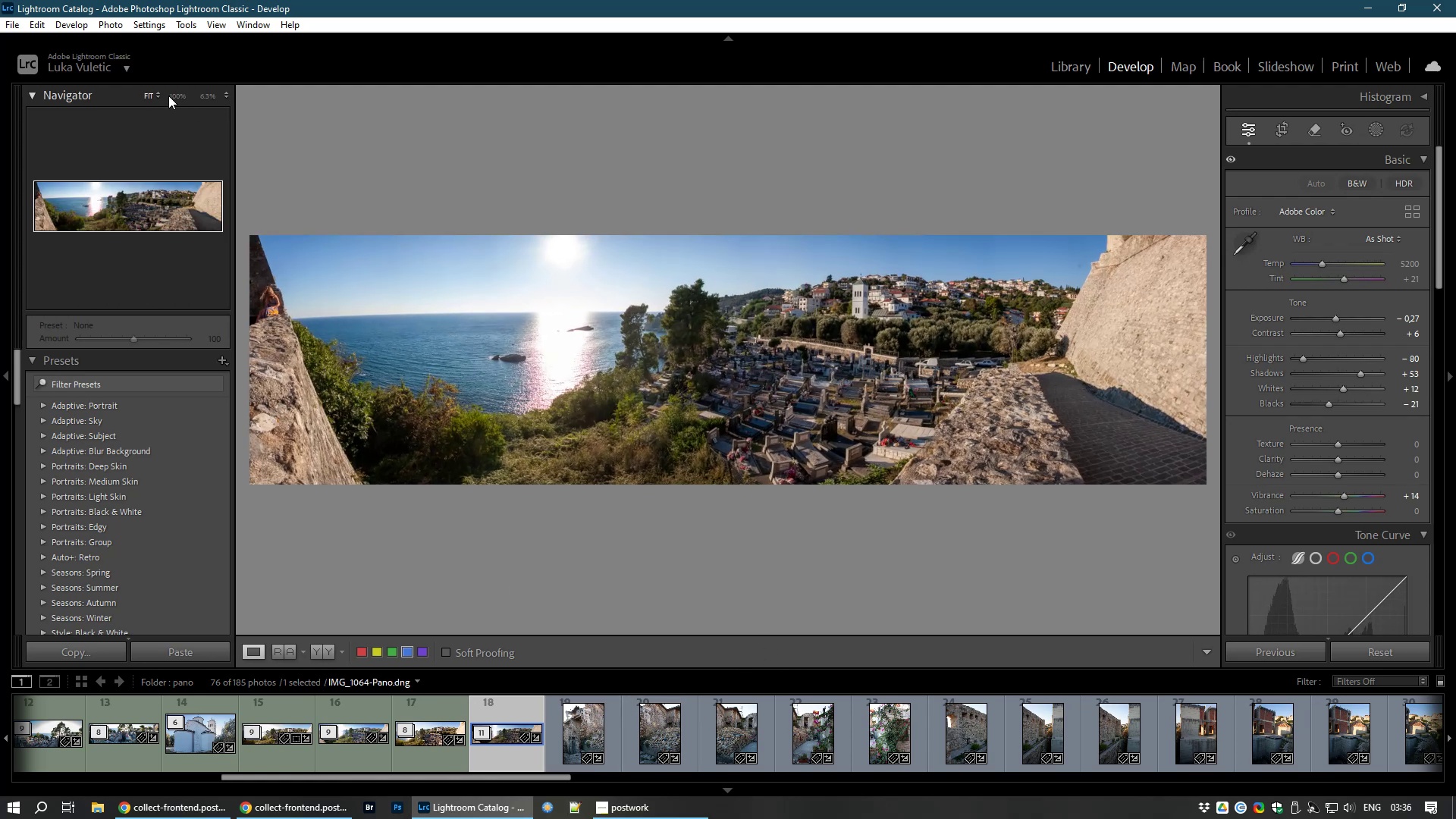 
right_click([177, 96])
 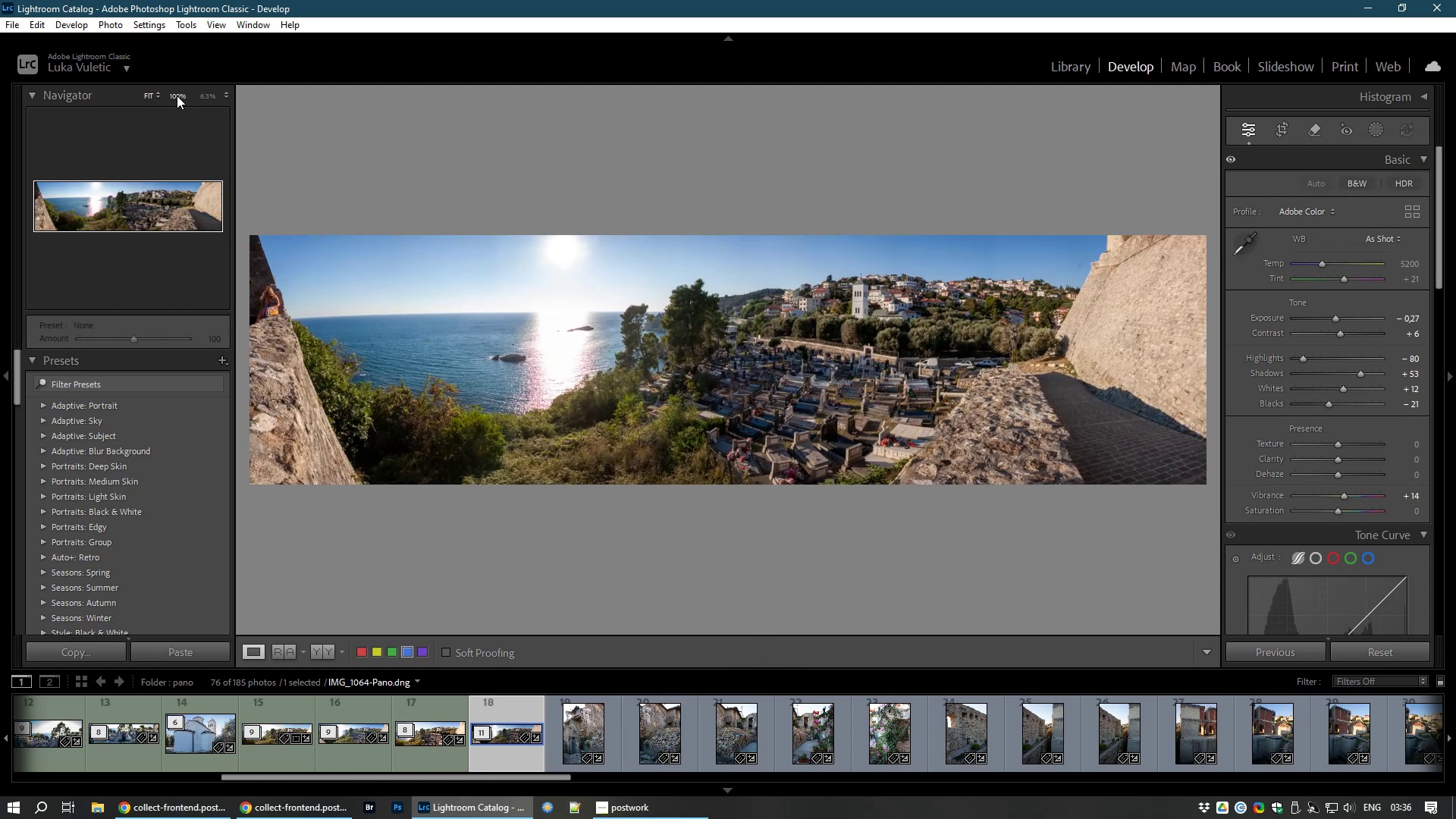 
left_click([177, 96])
 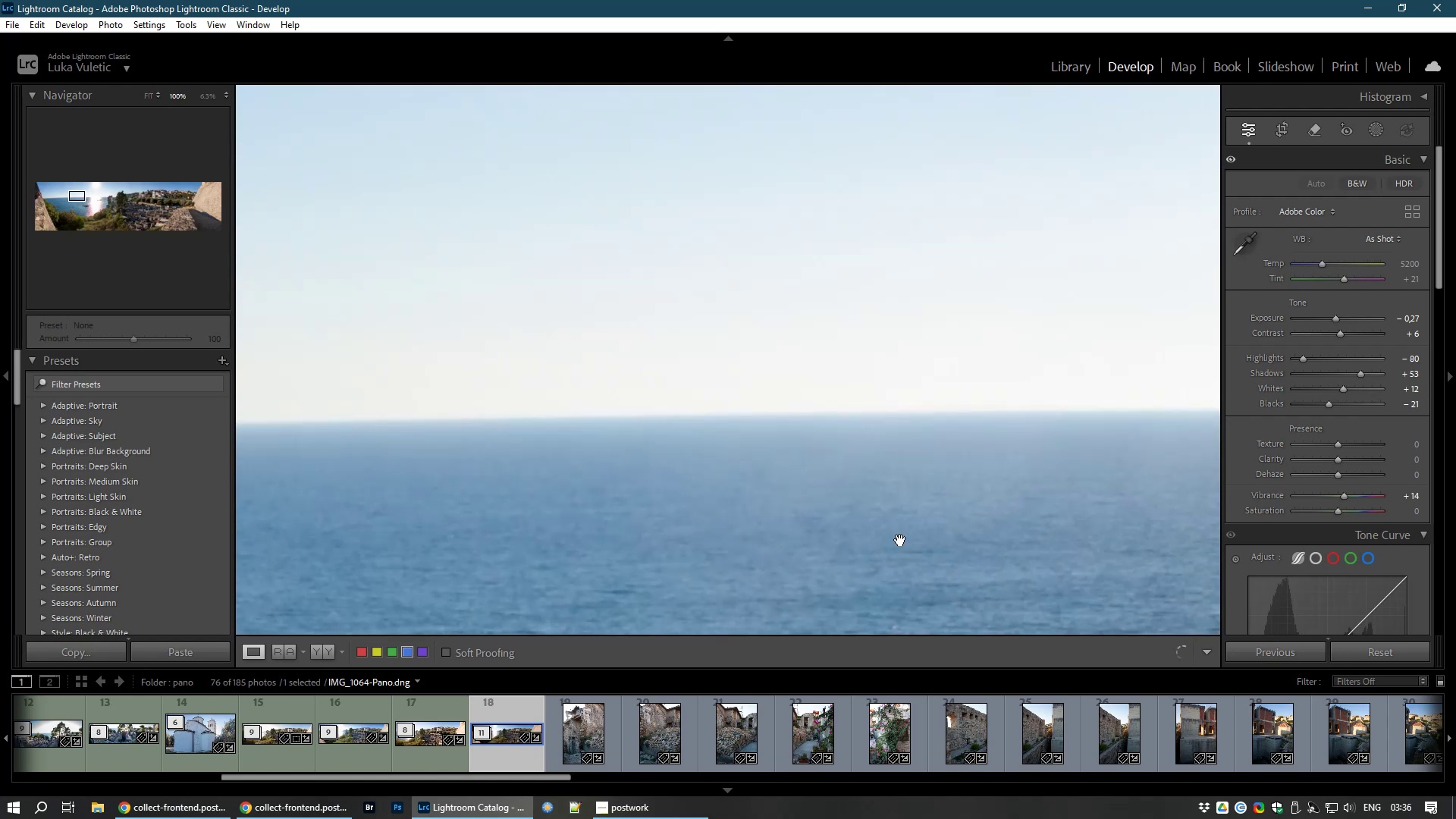 
left_click_drag(start_coordinate=[1037, 475], to_coordinate=[1277, 447])
 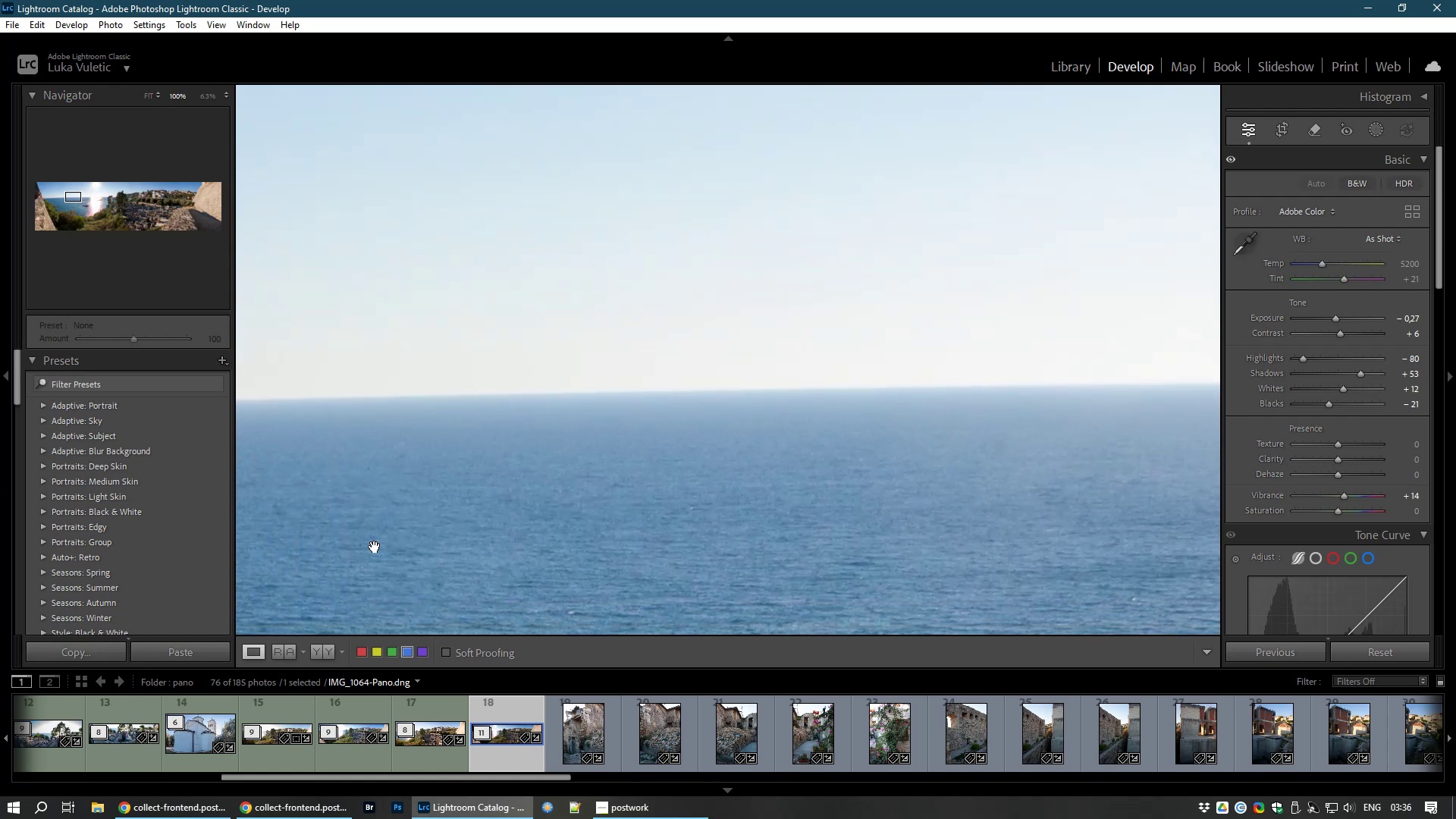 
left_click_drag(start_coordinate=[381, 544], to_coordinate=[1272, 466])
 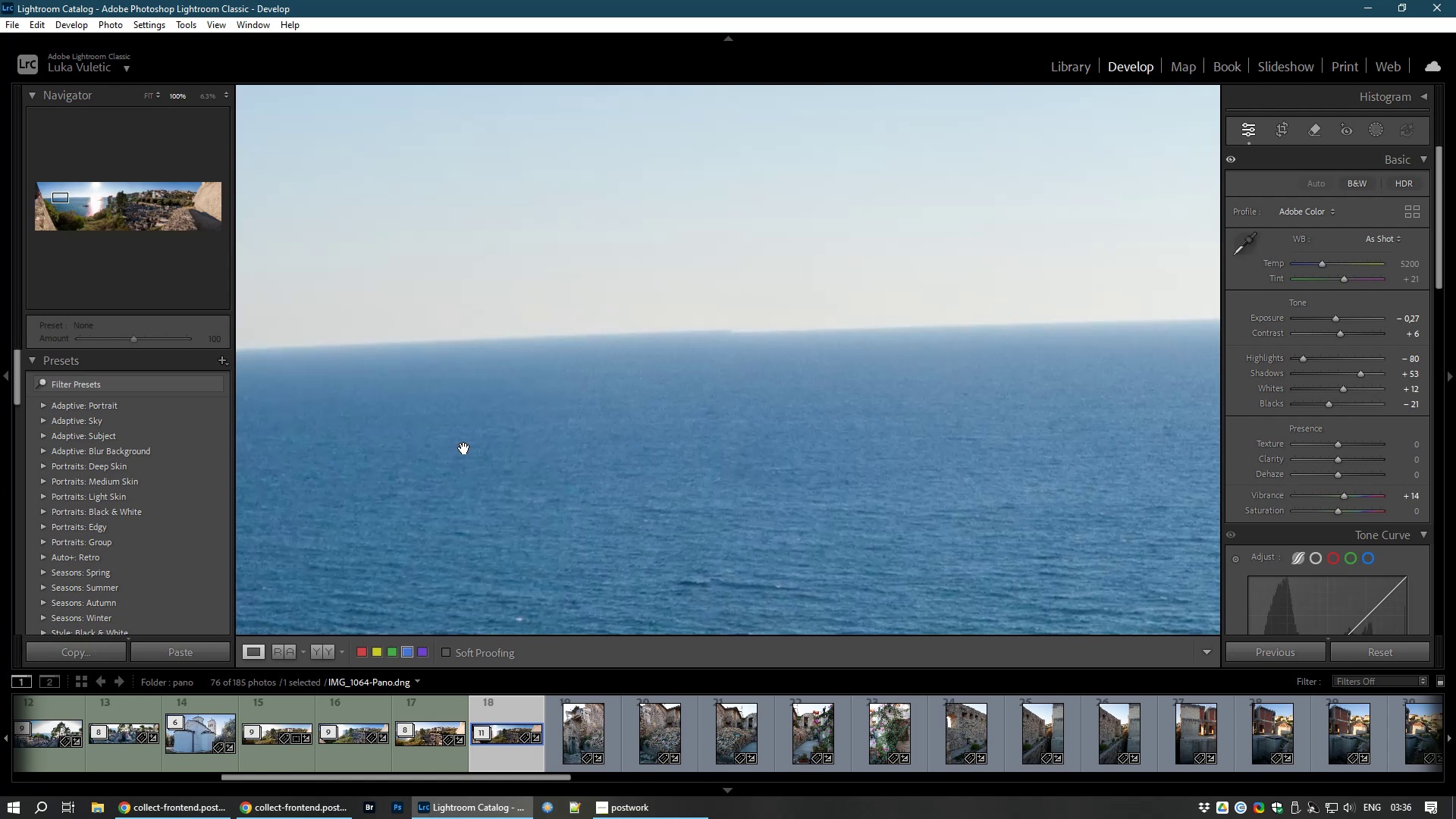 
left_click_drag(start_coordinate=[464, 448], to_coordinate=[385, 460])
 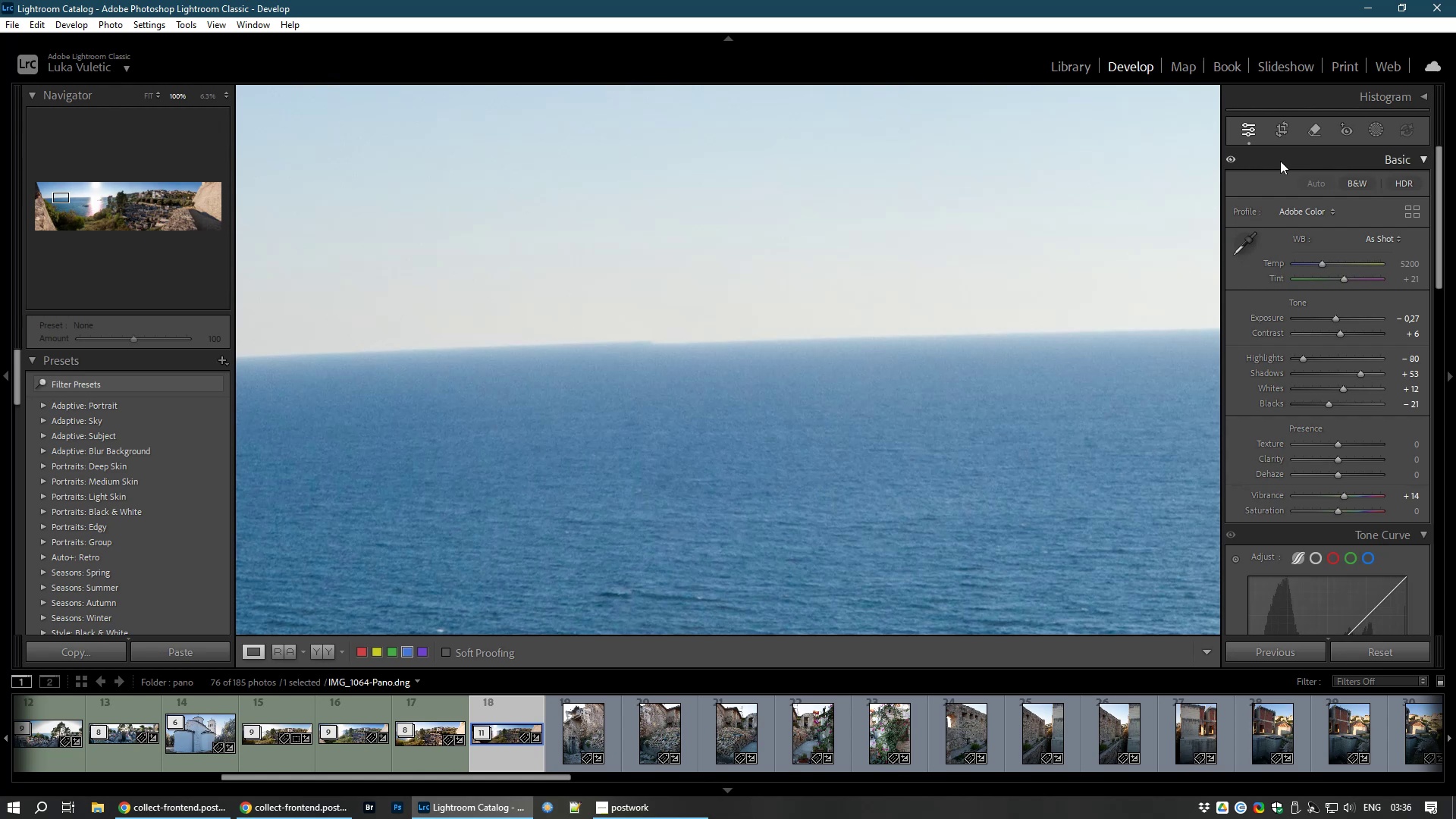 
wait(6.54)
 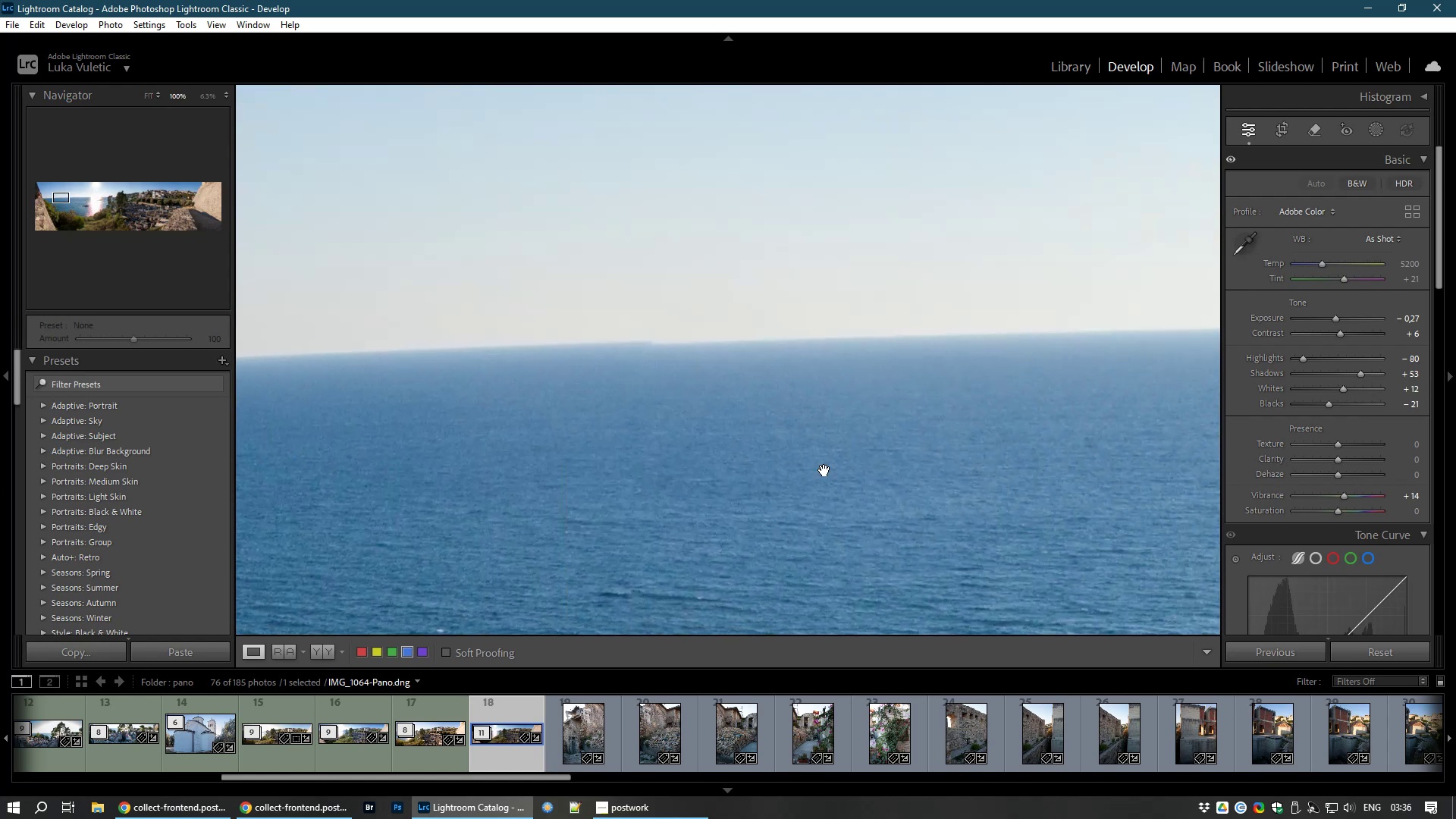 
key(Control+E)
 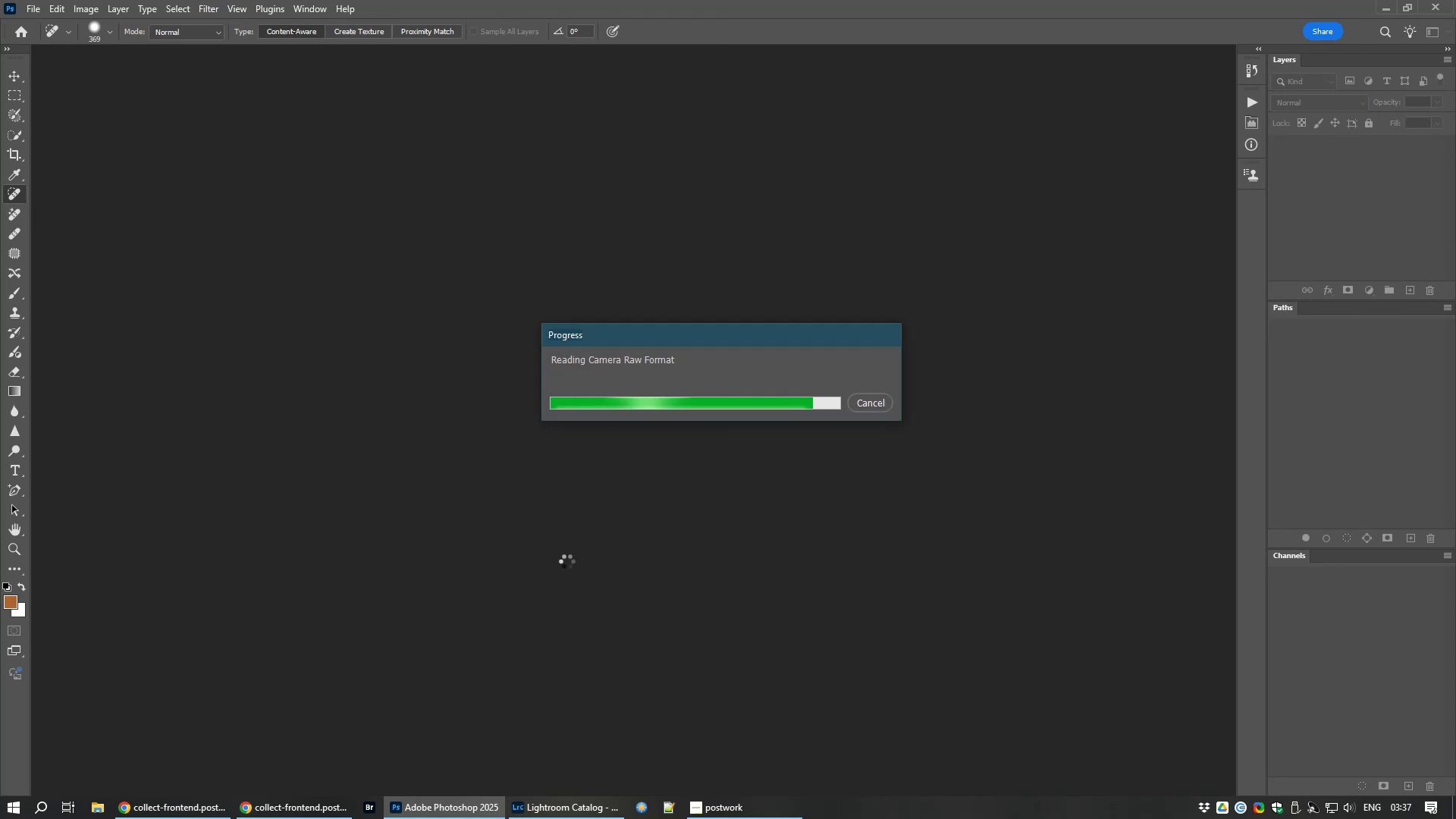 
wait(28.98)
 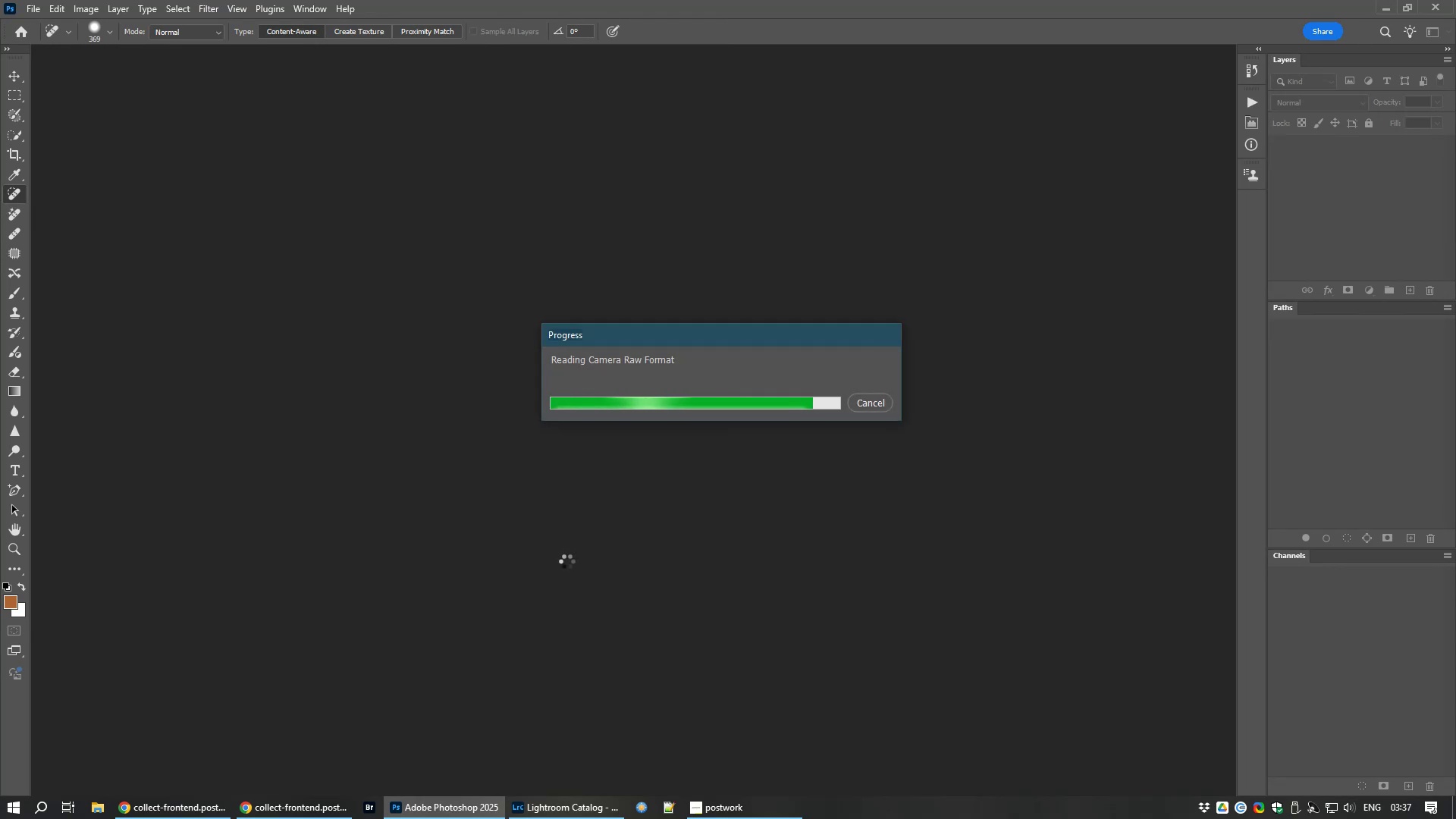 
left_click([693, 275])
 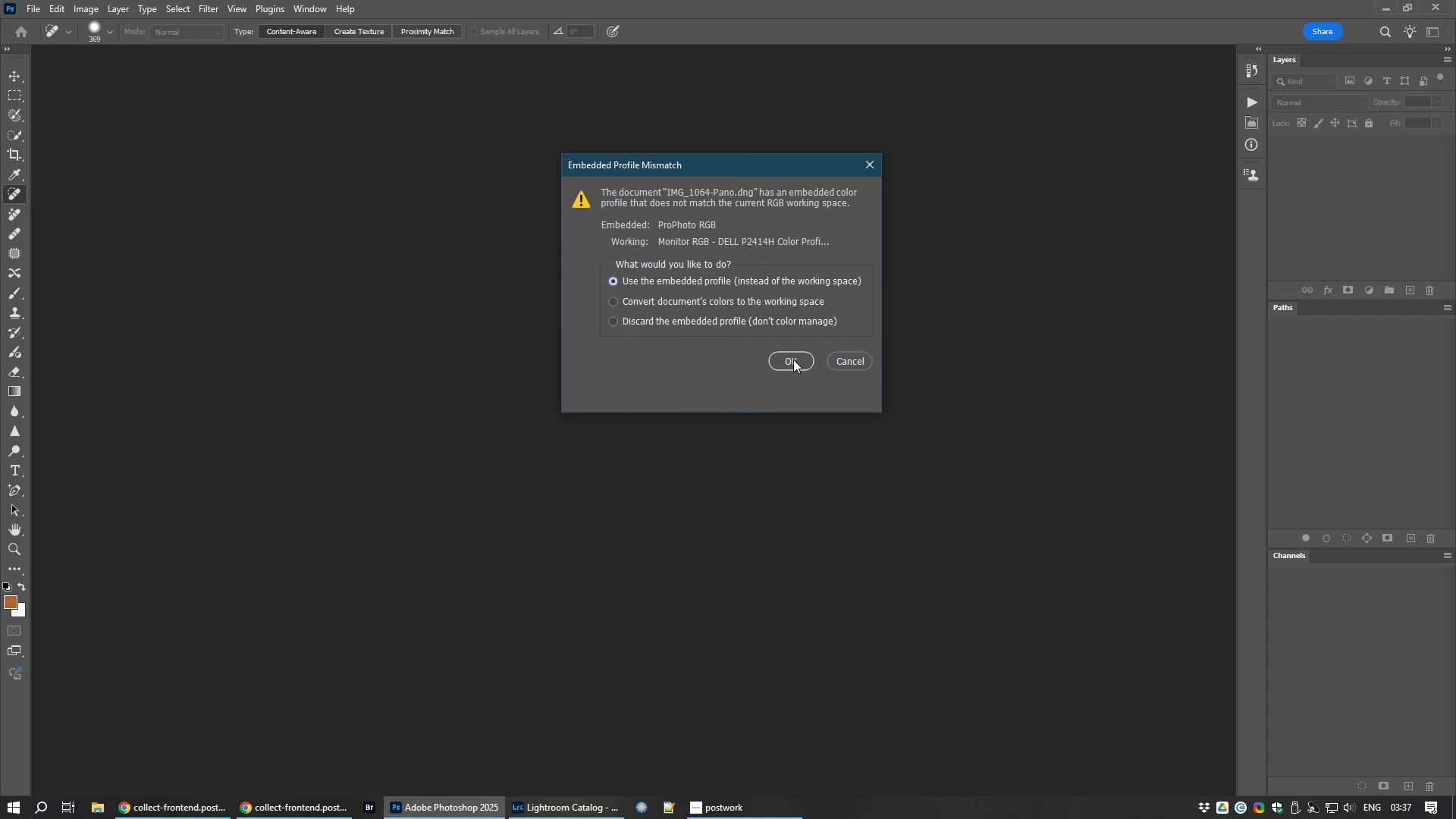 
left_click([793, 359])
 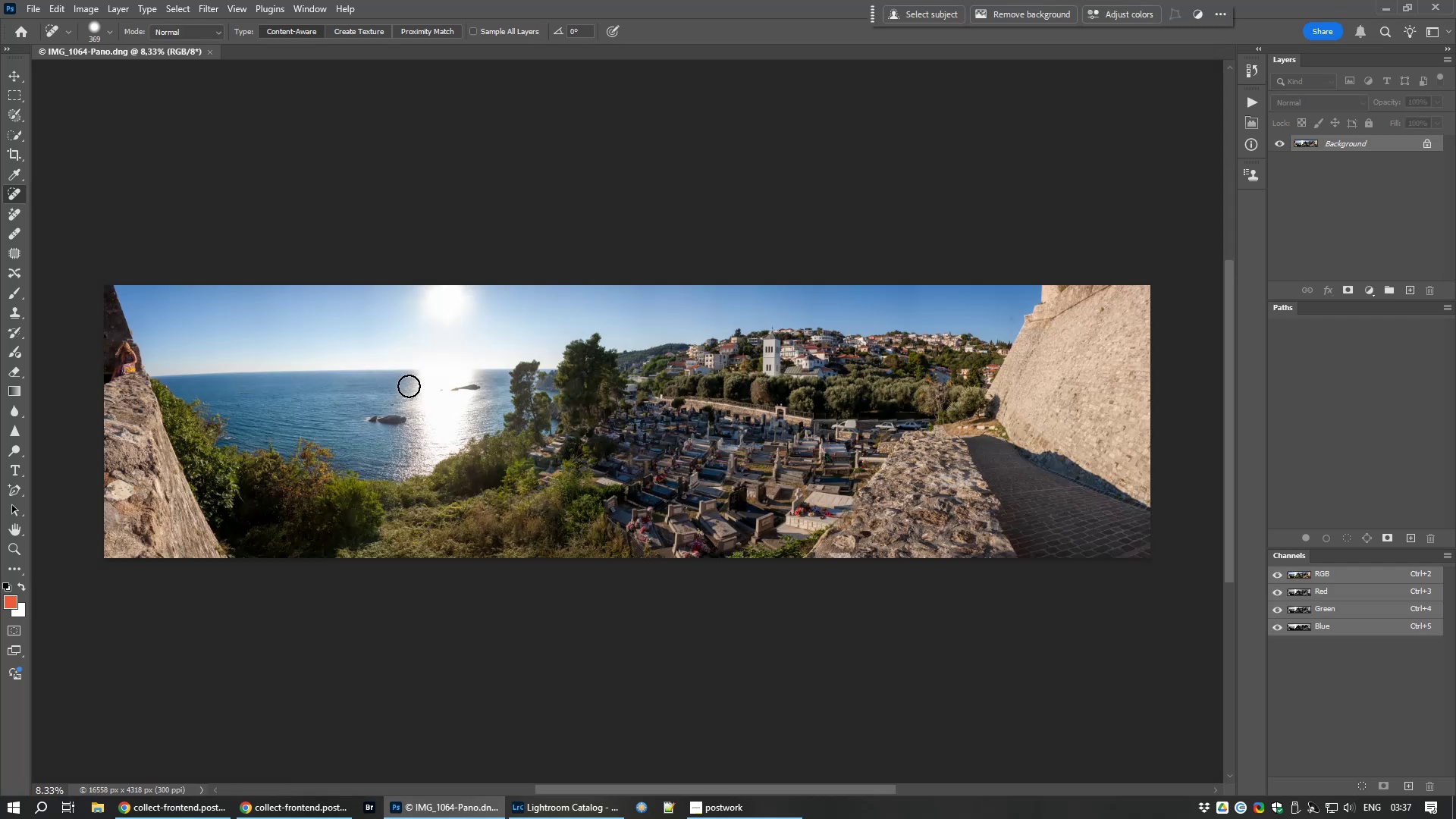 
scroll: coordinate [314, 315], scroll_direction: up, amount: 23.0
 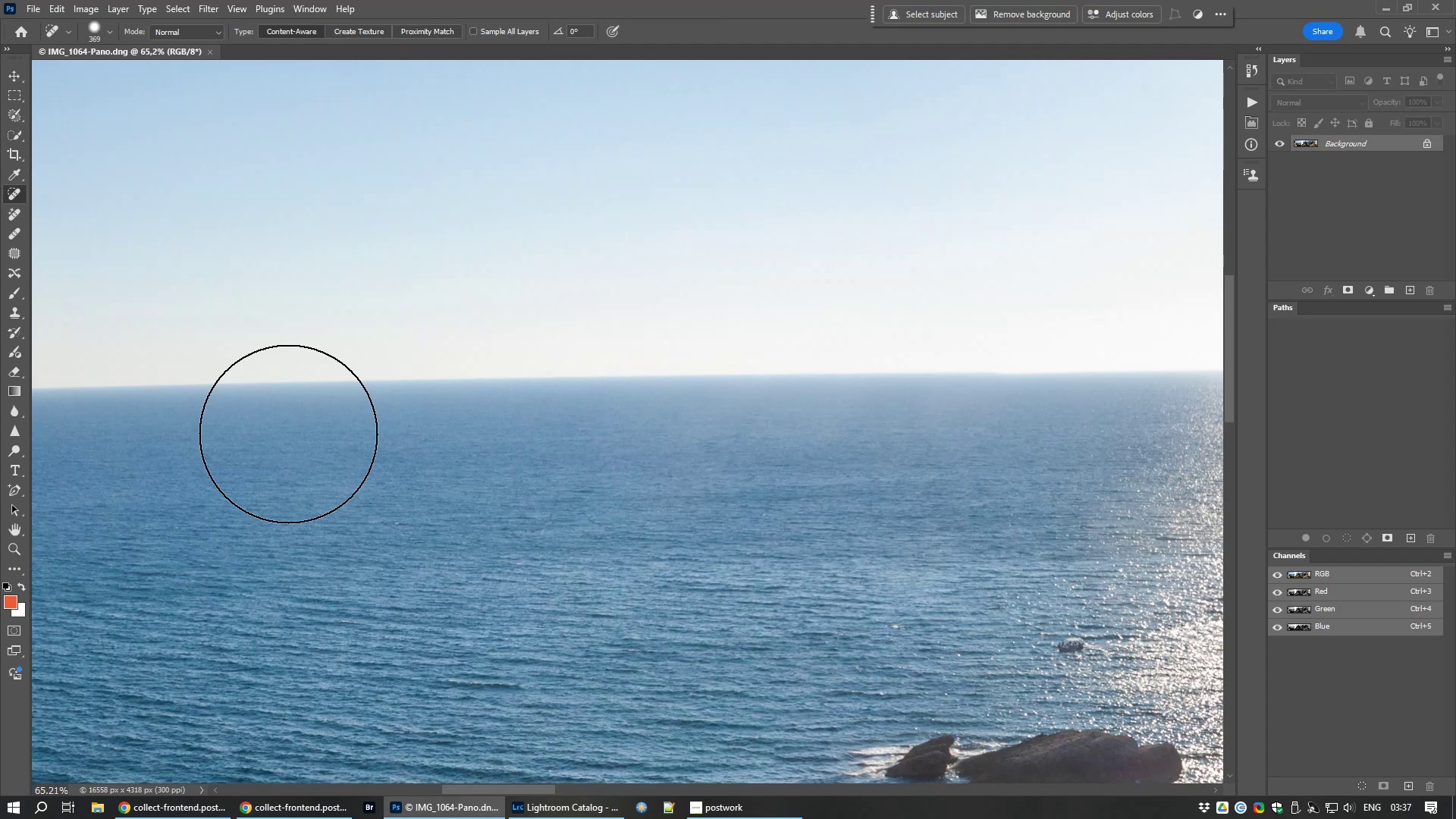 
hold_key(key=Space, duration=1.5)
 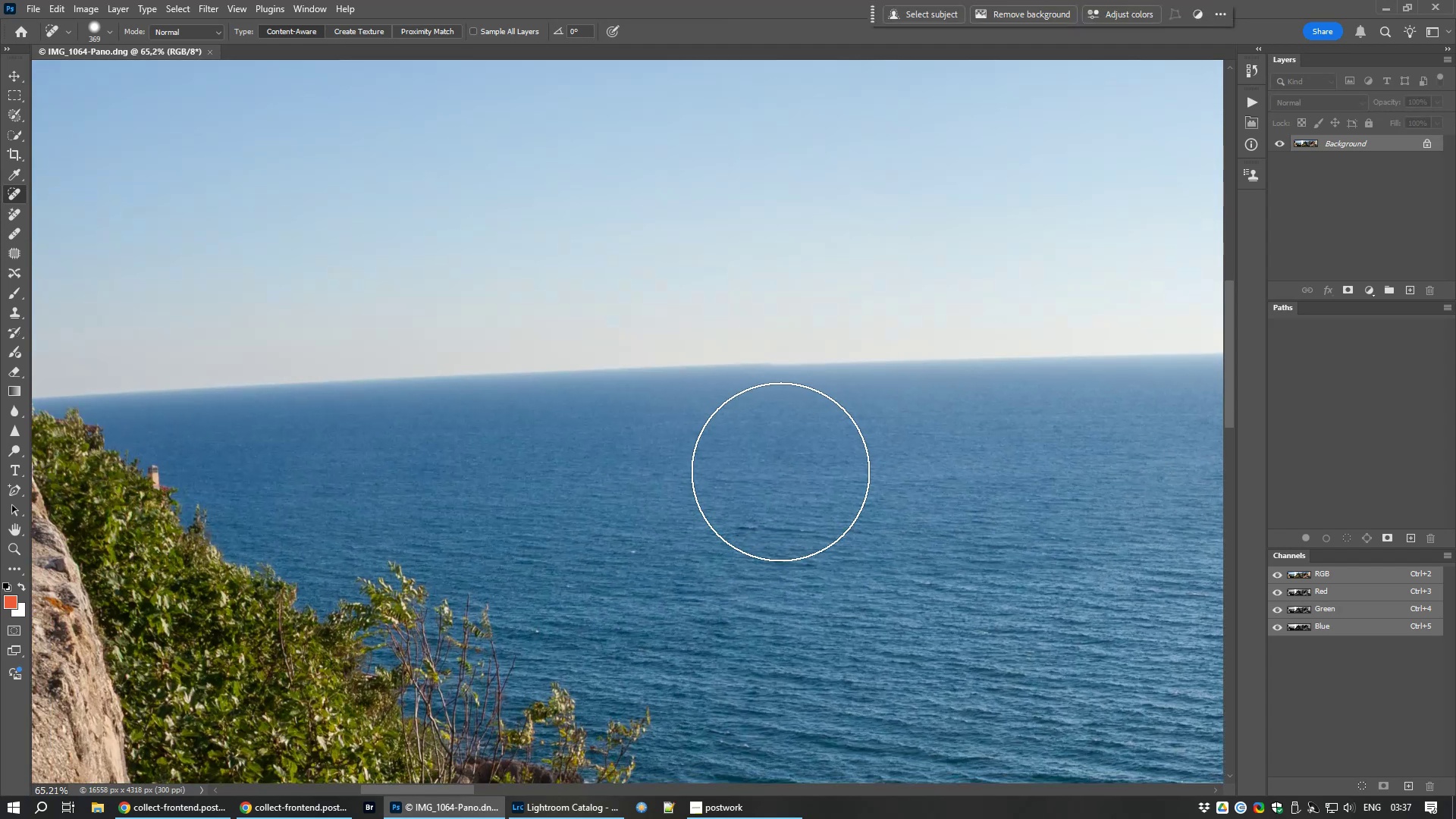 
left_click_drag(start_coordinate=[300, 498], to_coordinate=[1150, 471])
 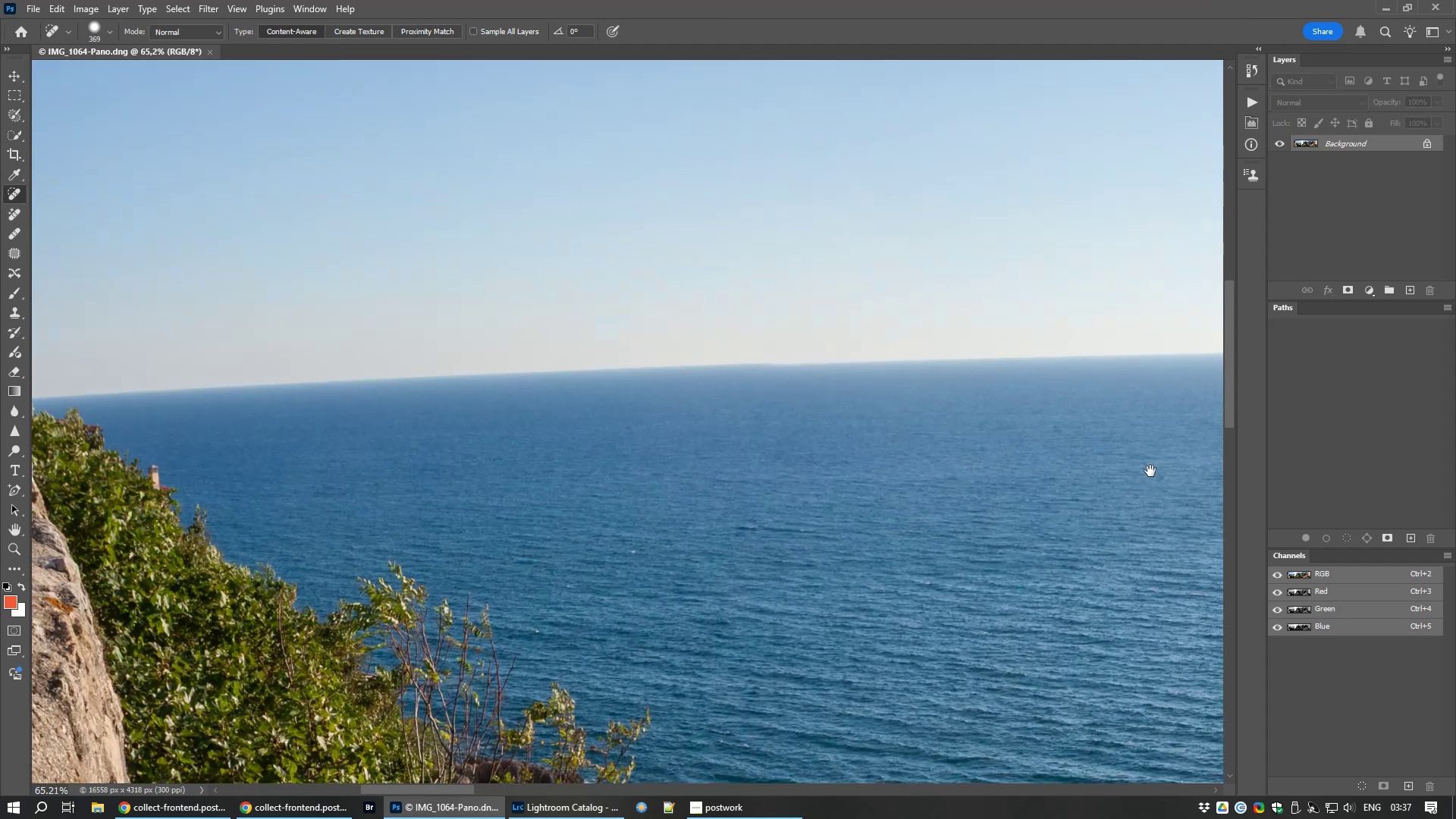 
hold_key(key=Space, duration=0.33)
 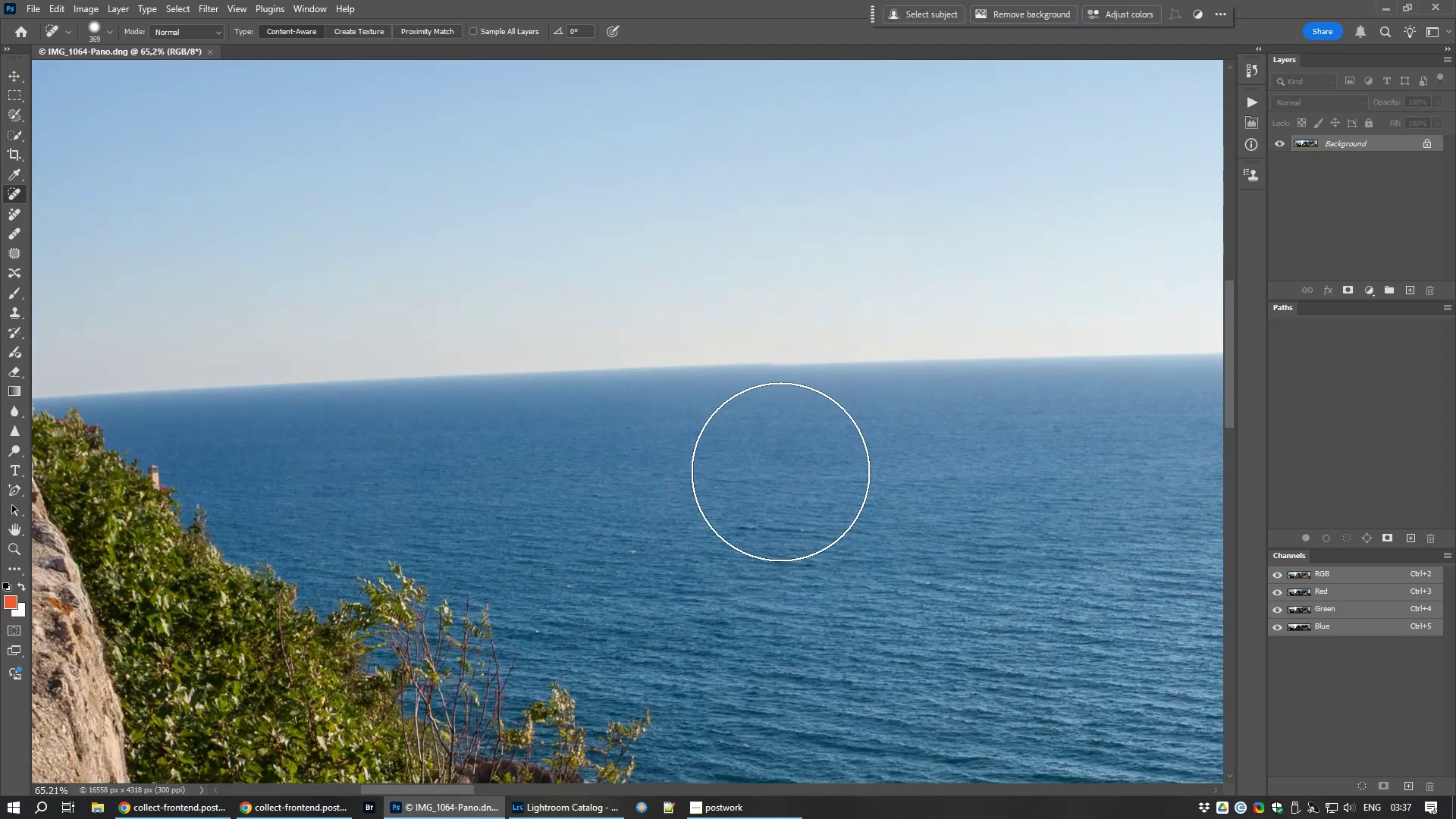 
scroll: coordinate [780, 472], scroll_direction: up, amount: 3.0
 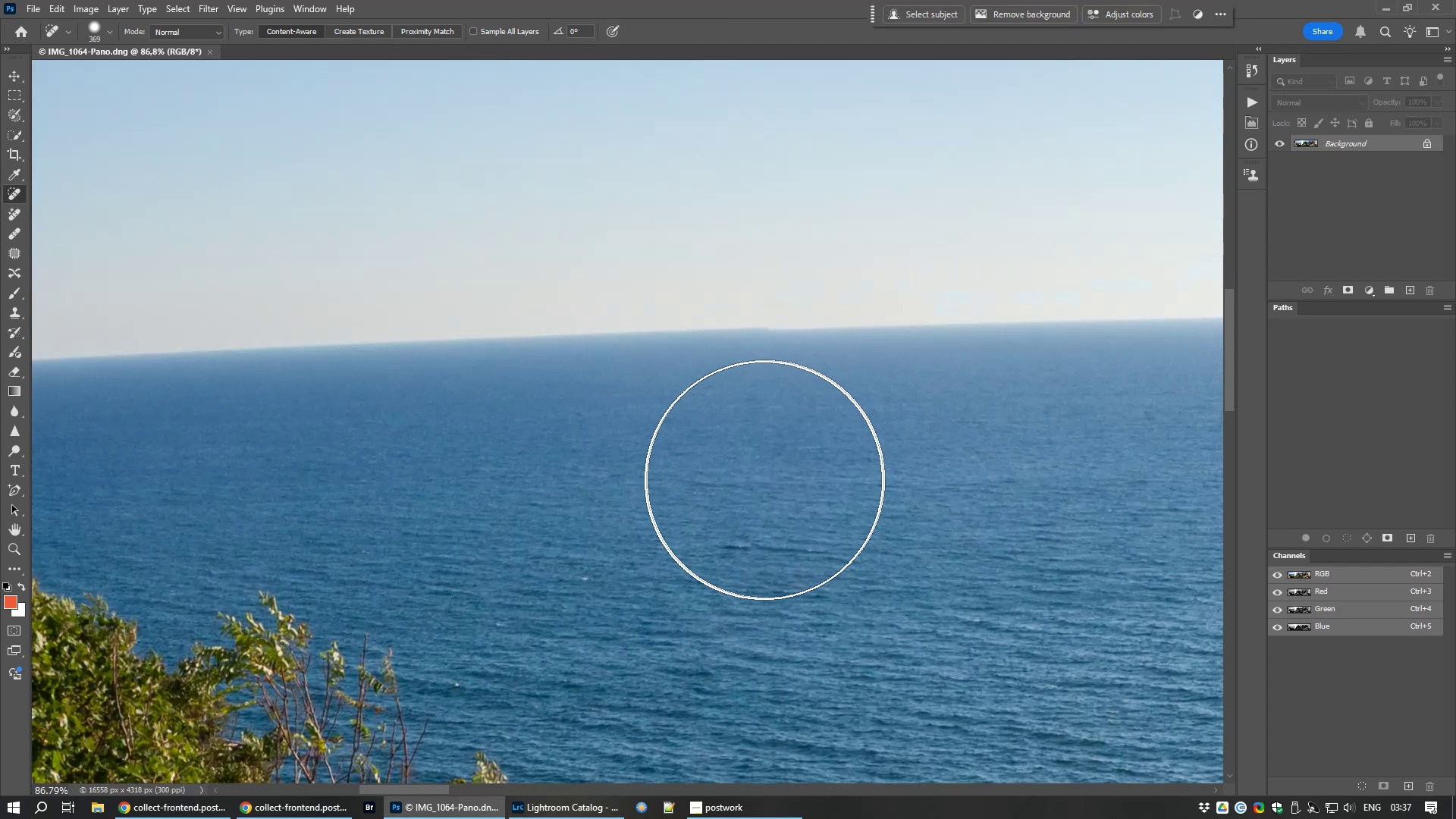 
hold_key(key=Space, duration=1.53)
 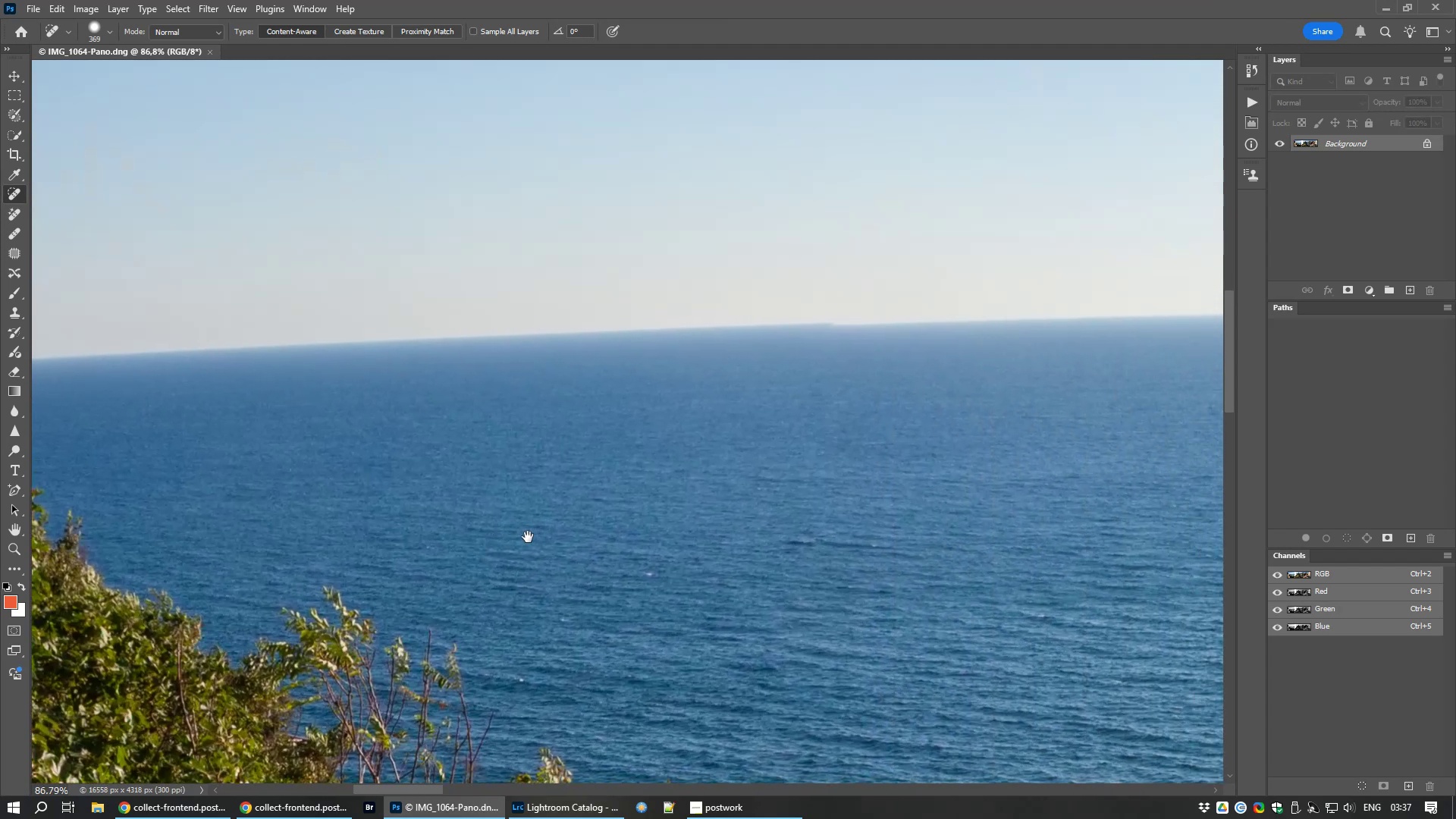 
left_click_drag(start_coordinate=[475, 540], to_coordinate=[528, 537])
 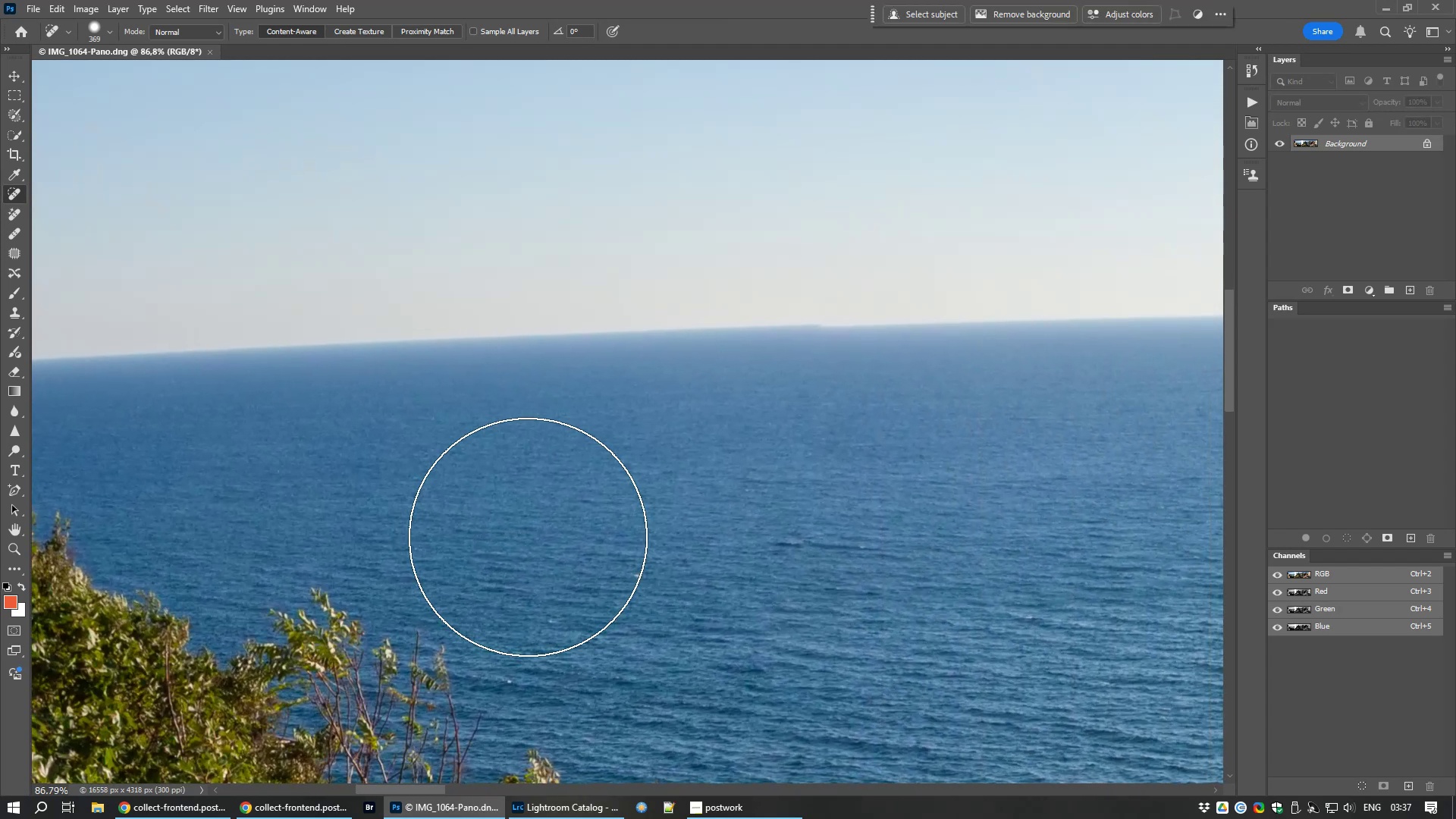 
hold_key(key=Space, duration=1.51)
 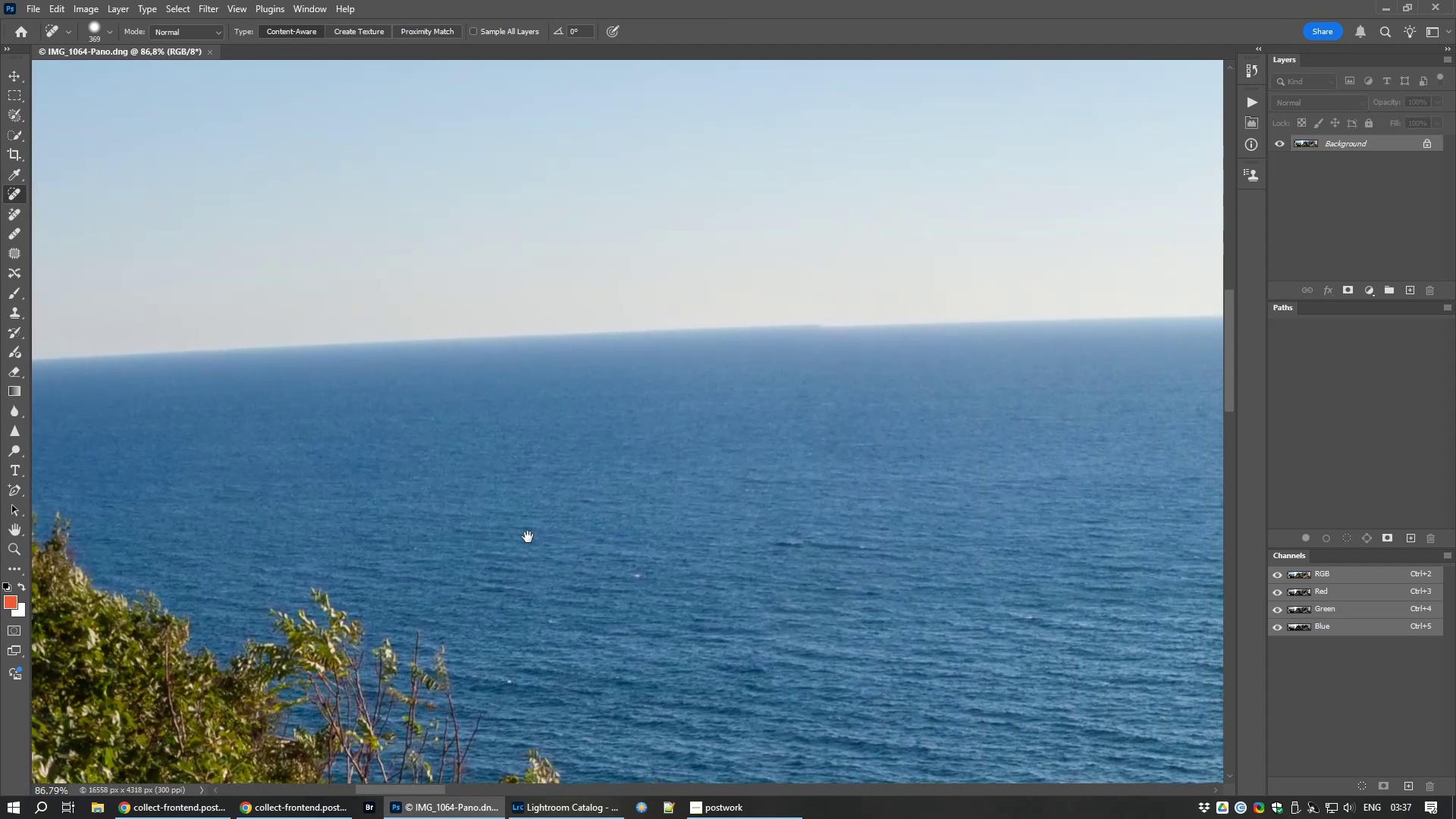 
key(Space)
 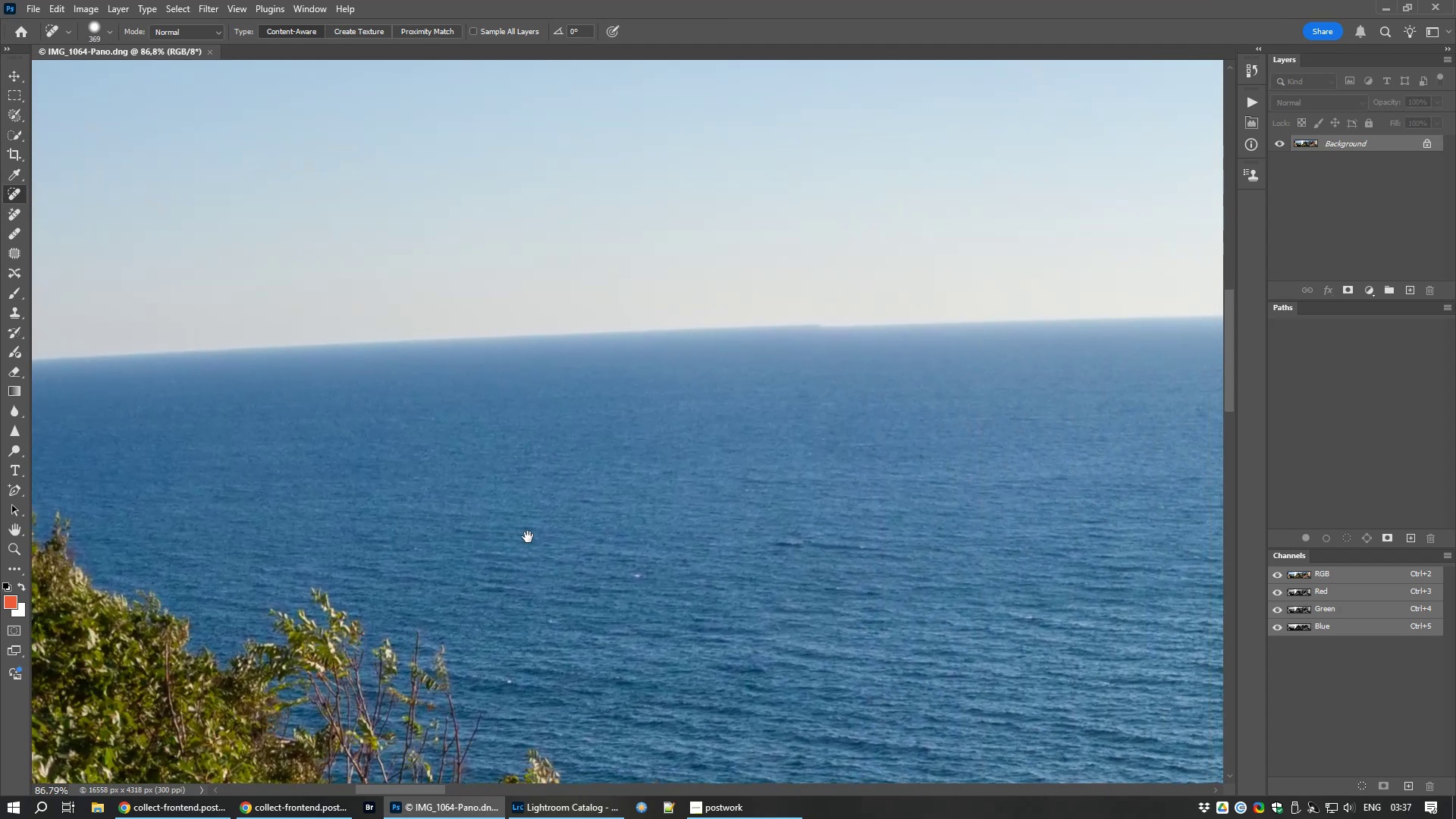 
key(Space)
 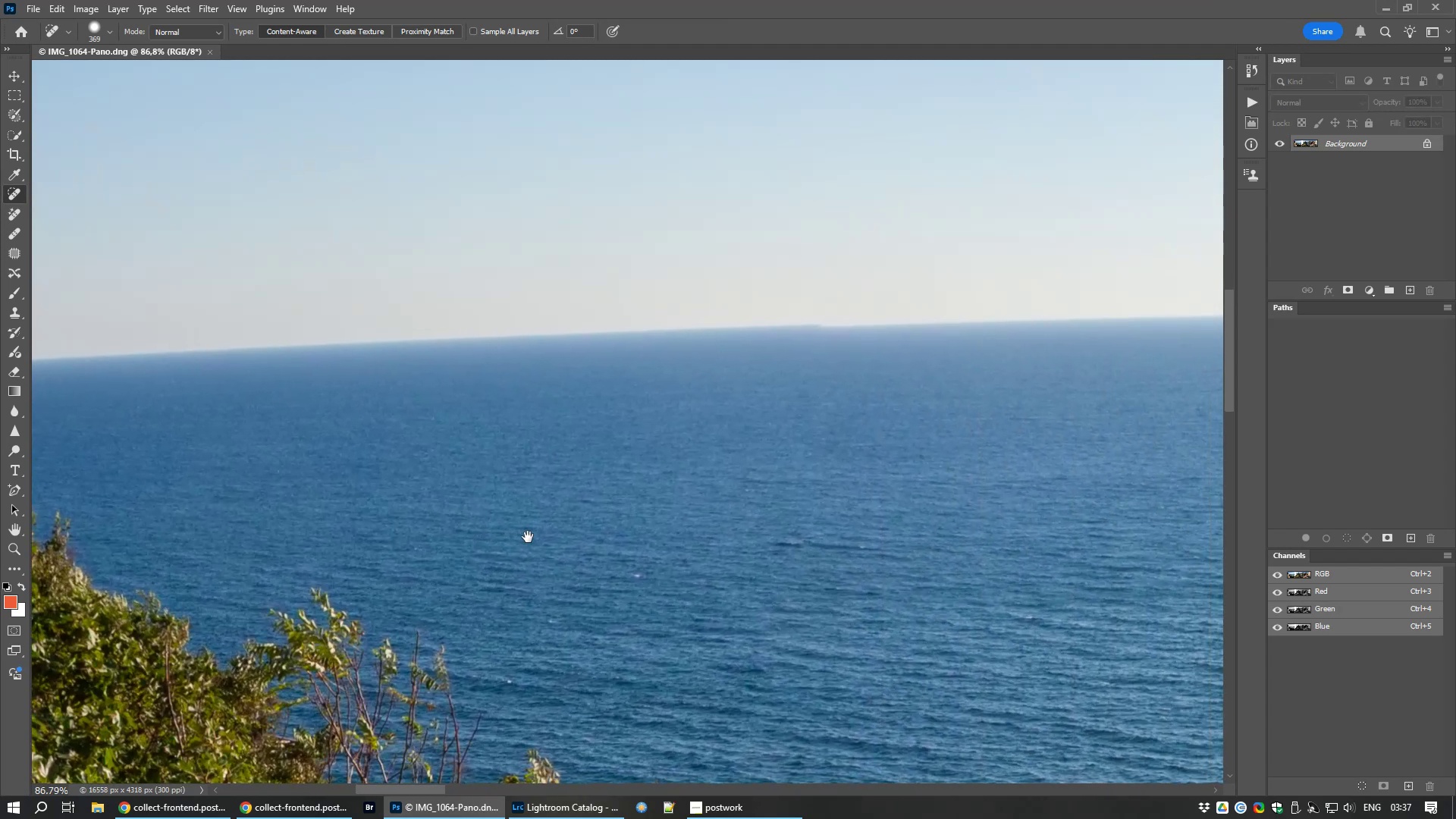 
key(Space)
 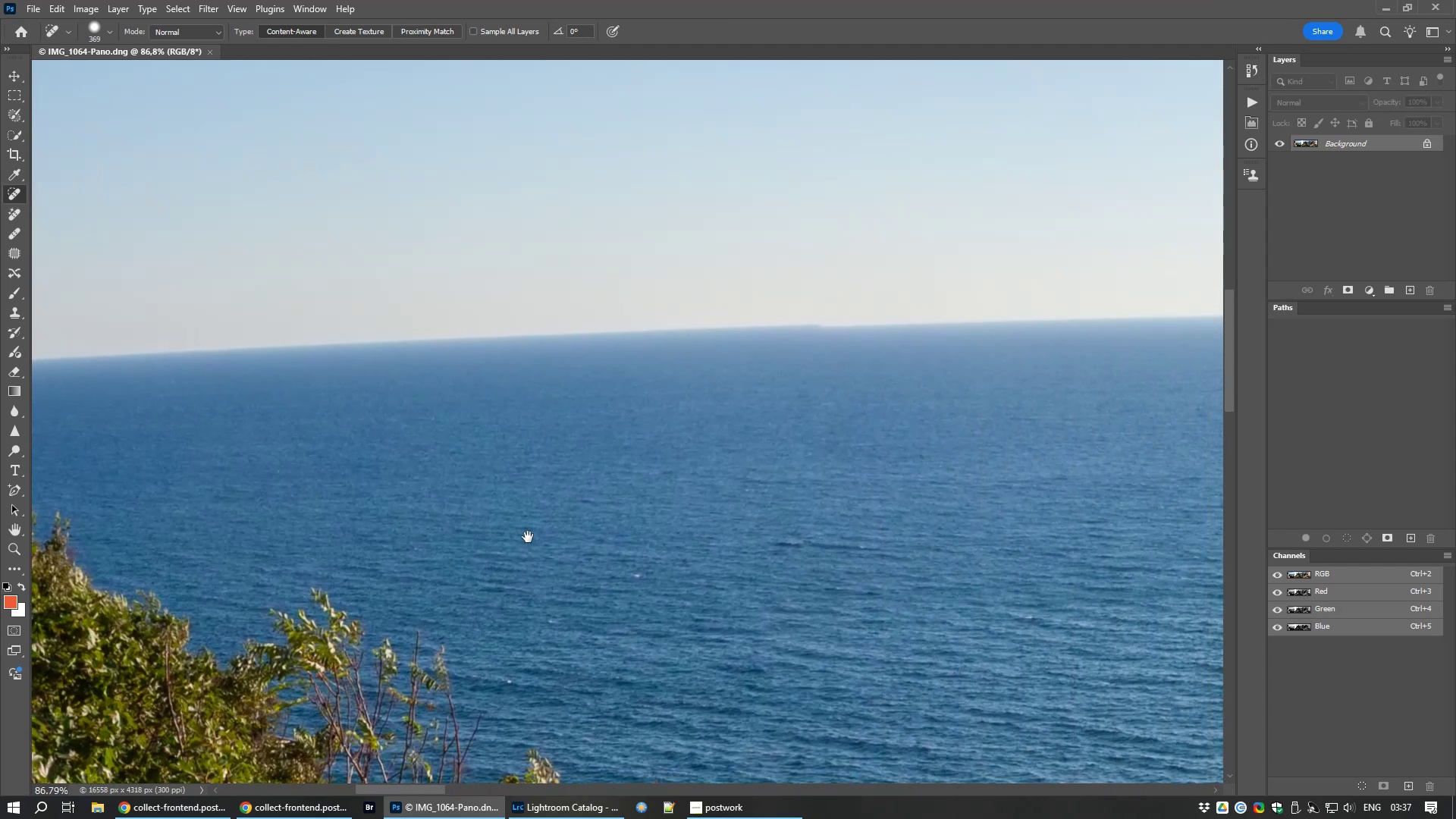 
key(Space)
 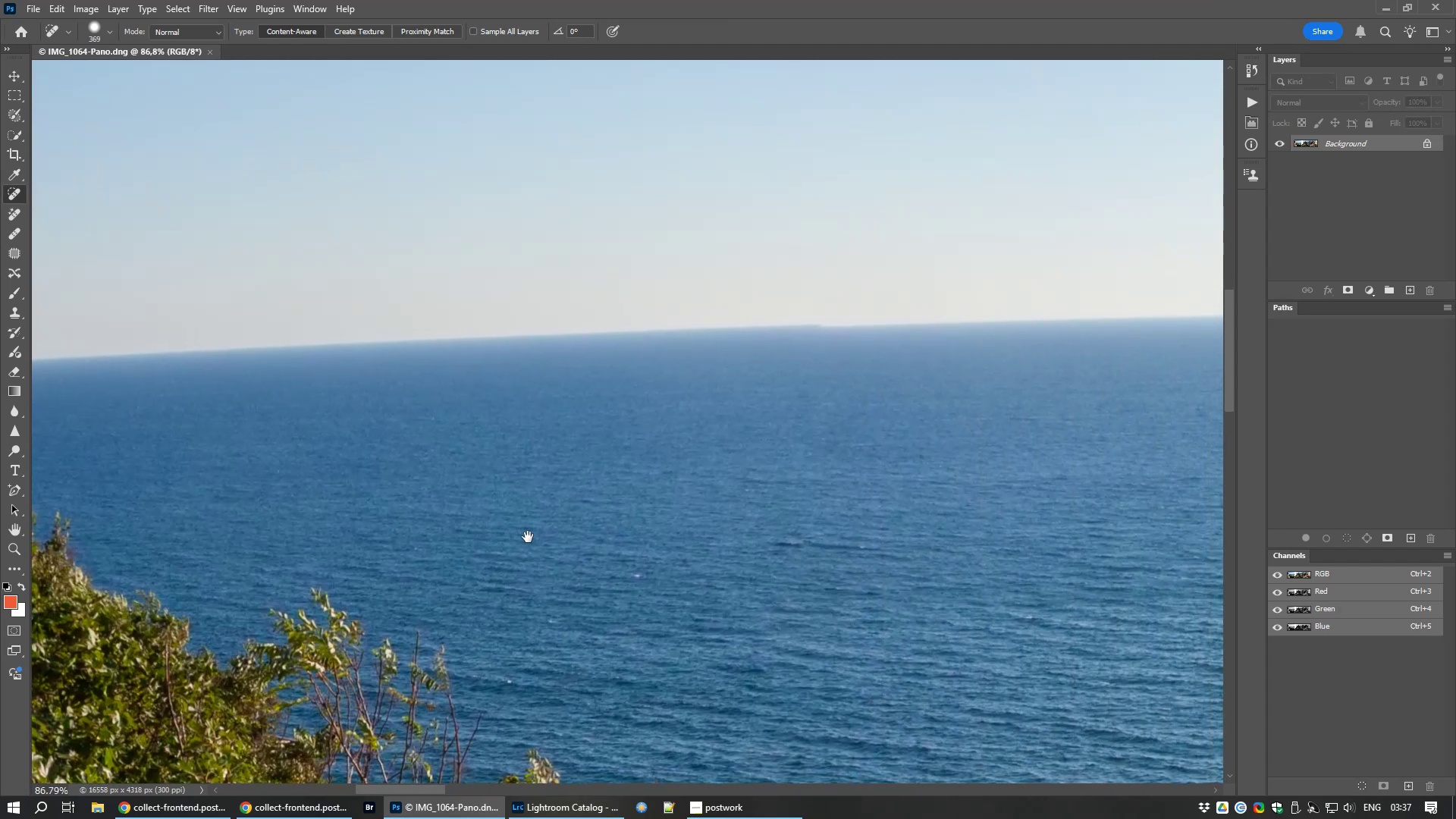 
key(Space)
 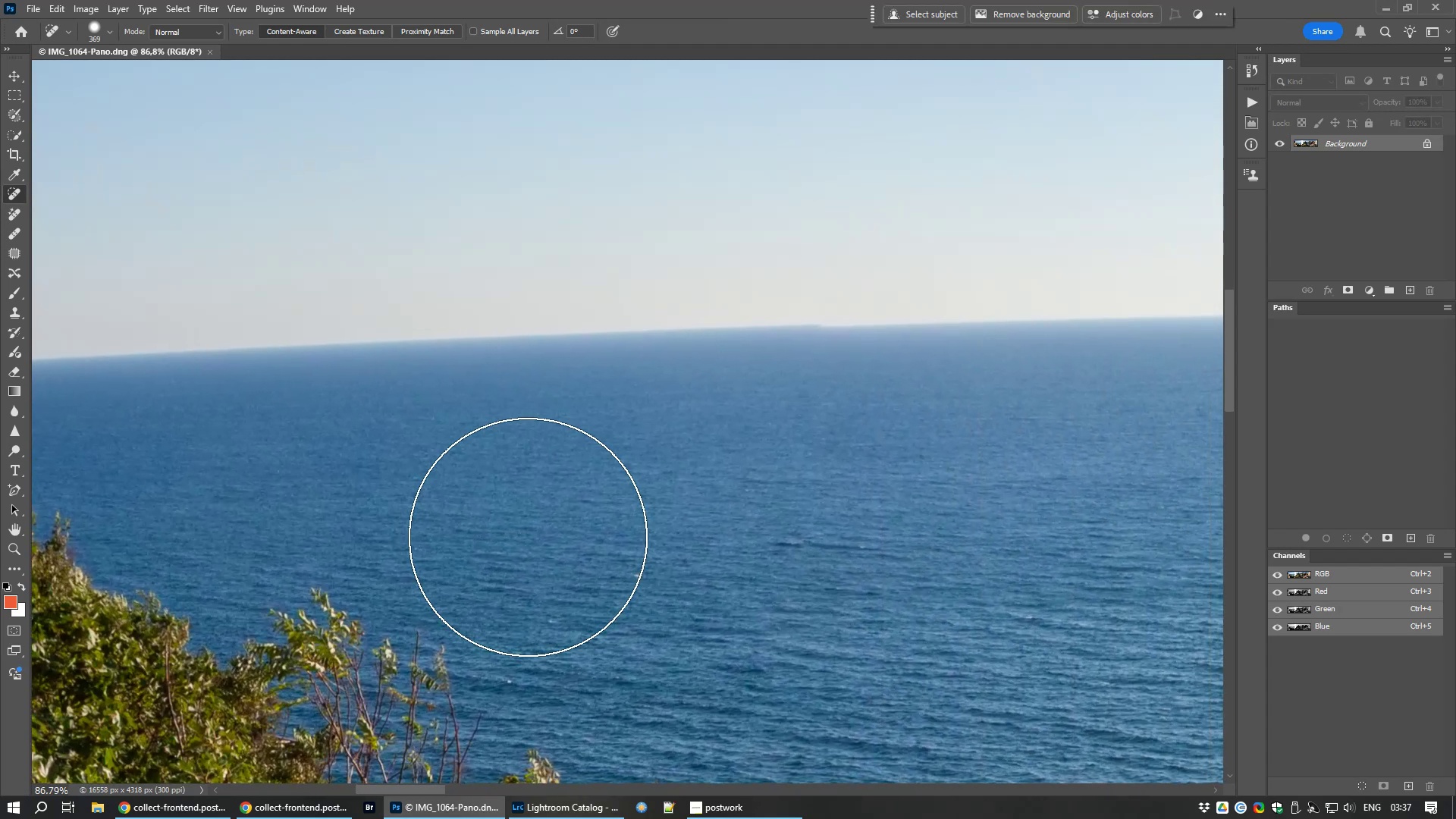 
hold_key(key=Space, duration=1.54)
 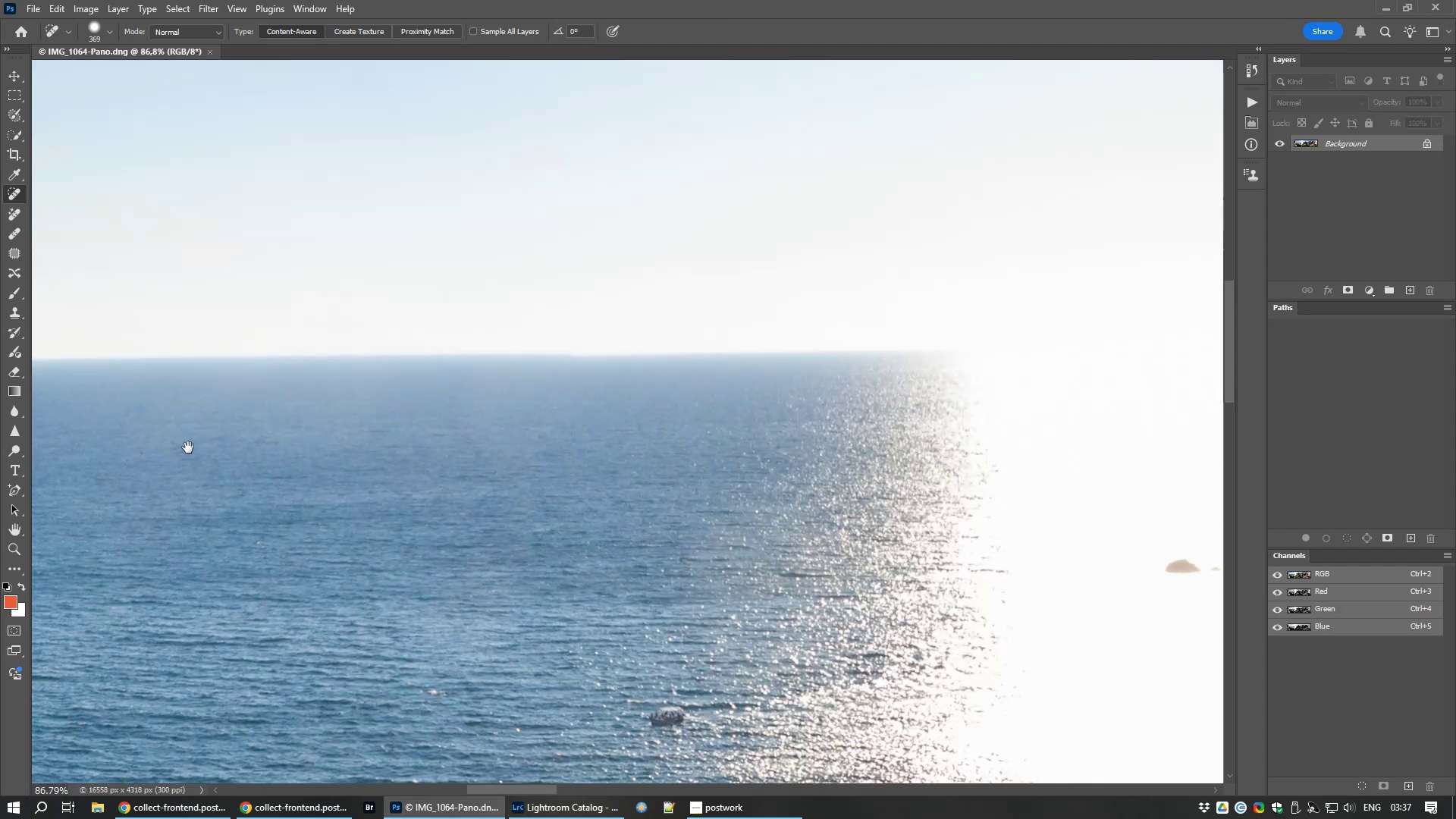 
left_click_drag(start_coordinate=[1105, 466], to_coordinate=[0, 534])
 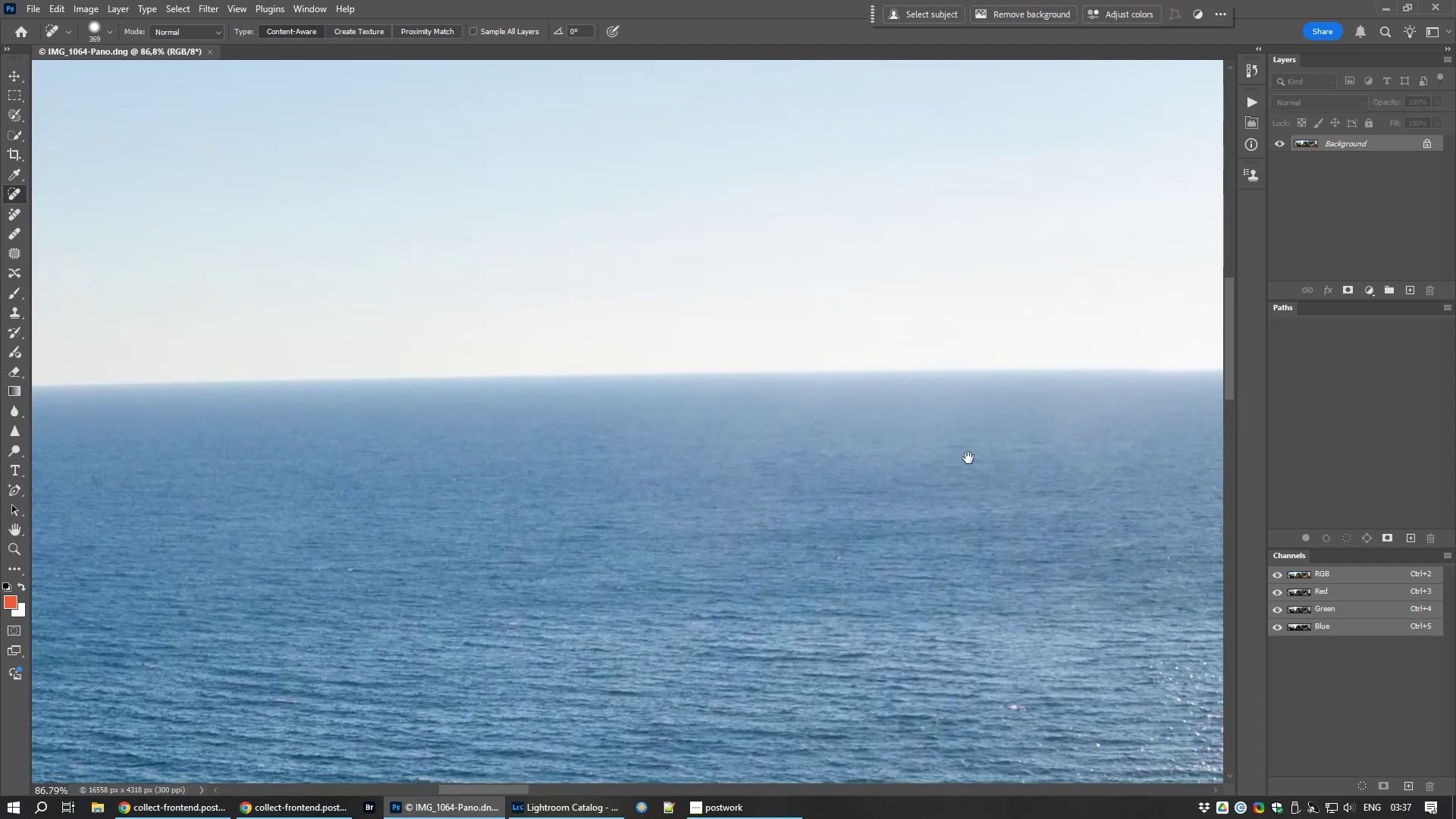 
hold_key(key=Space, duration=1.51)
 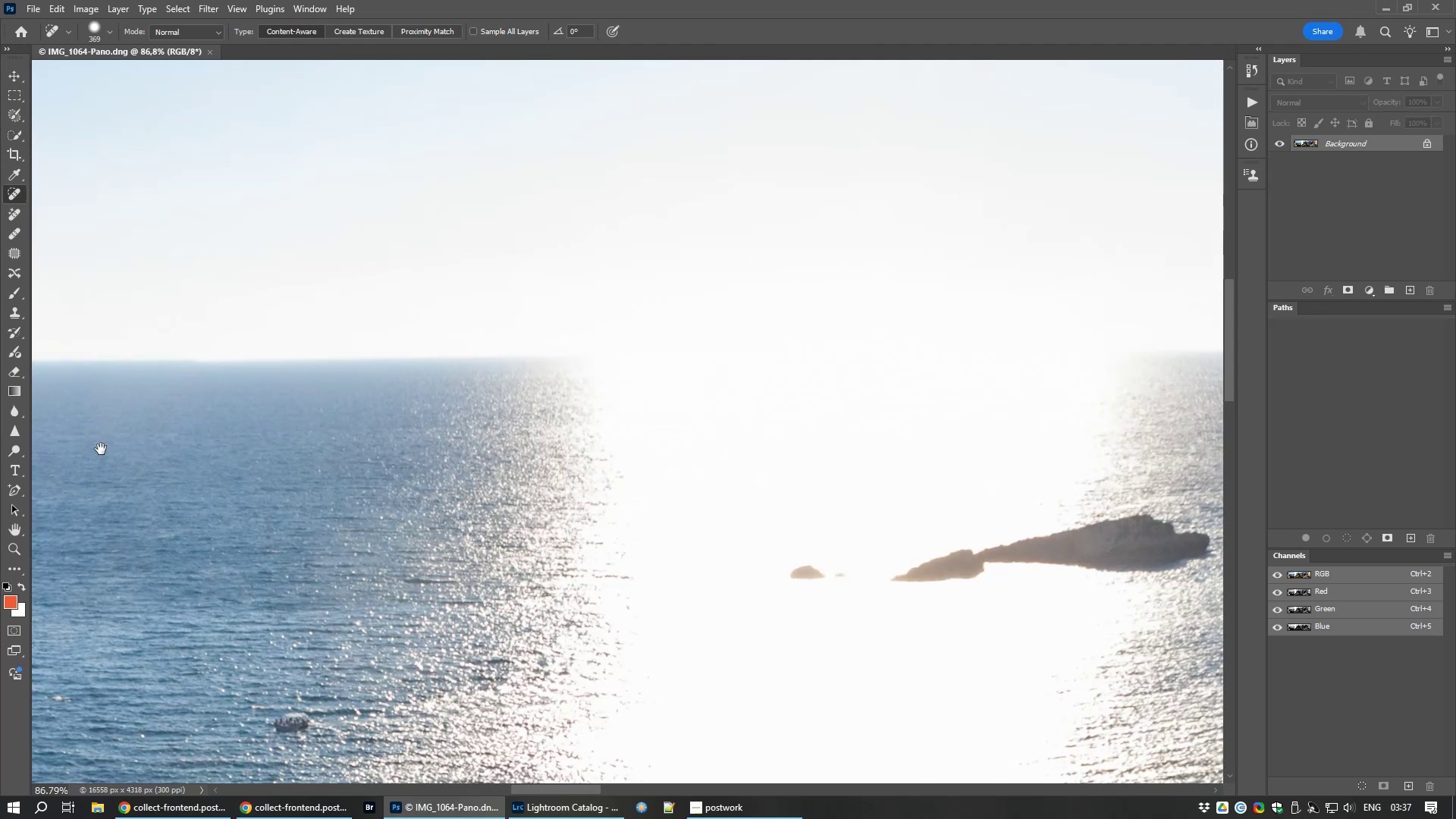 
left_click_drag(start_coordinate=[1056, 458], to_coordinate=[1338, 483])
 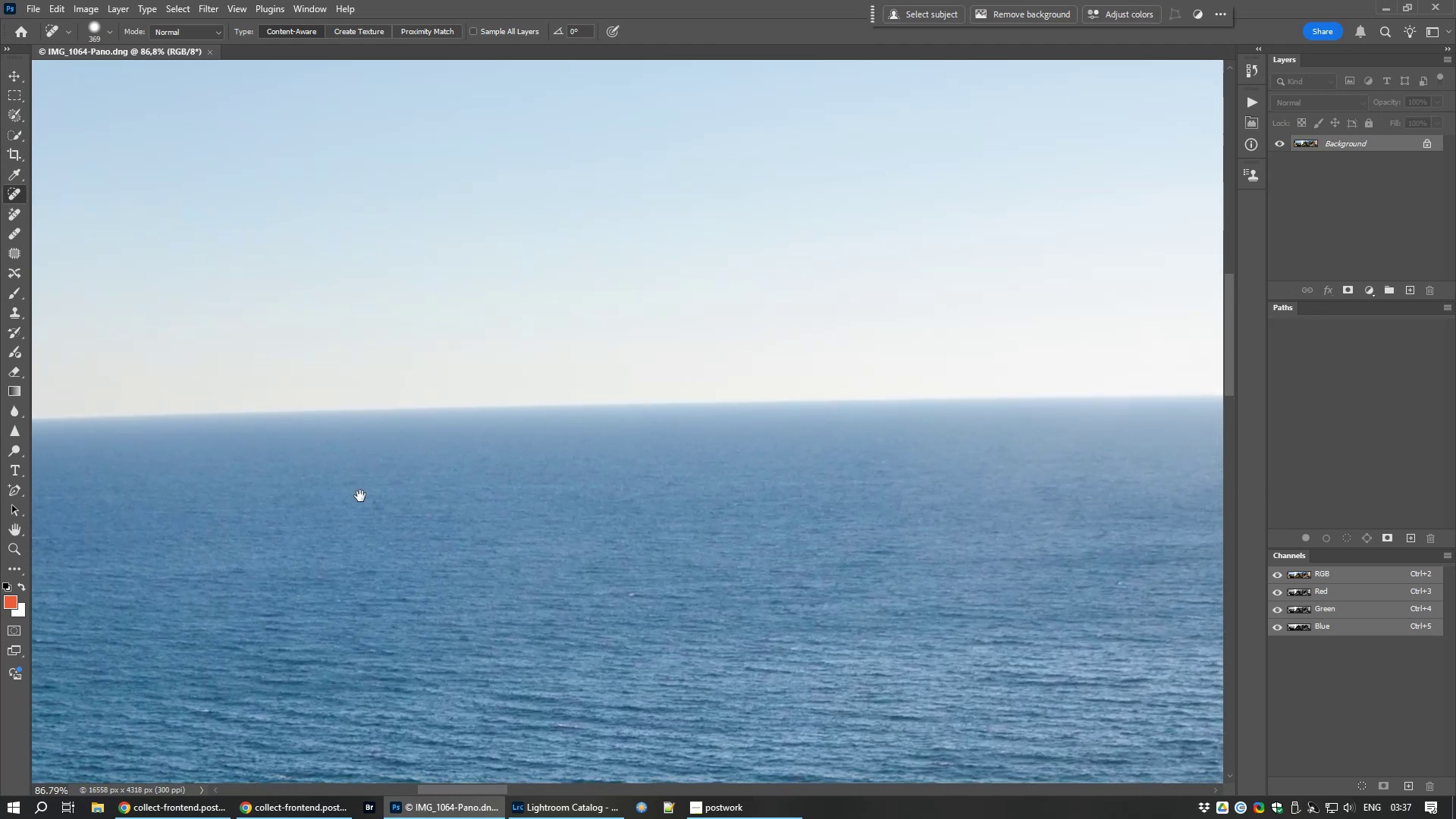 
hold_key(key=Space, duration=1.51)
 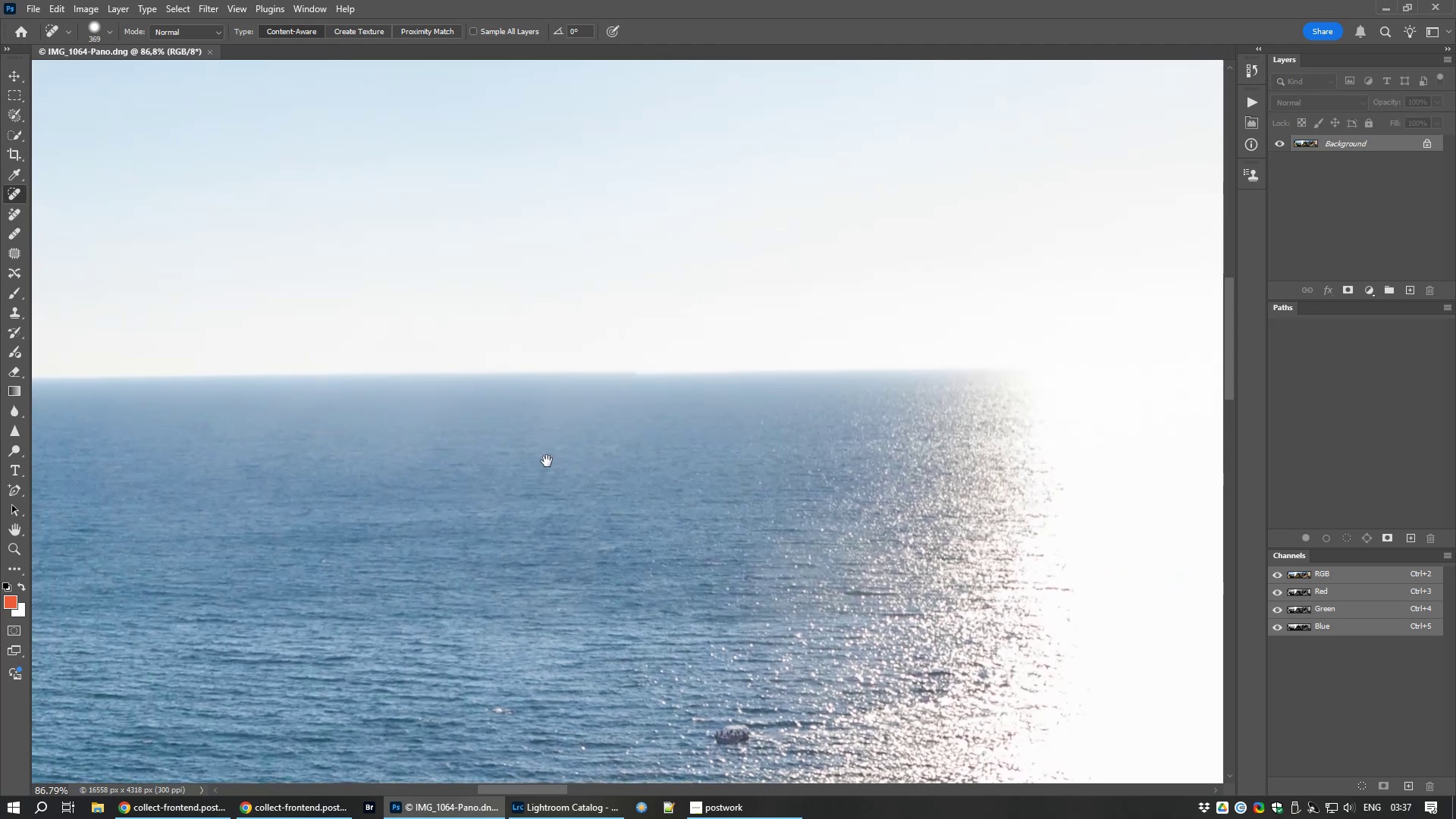 
hold_key(key=Space, duration=1.52)
 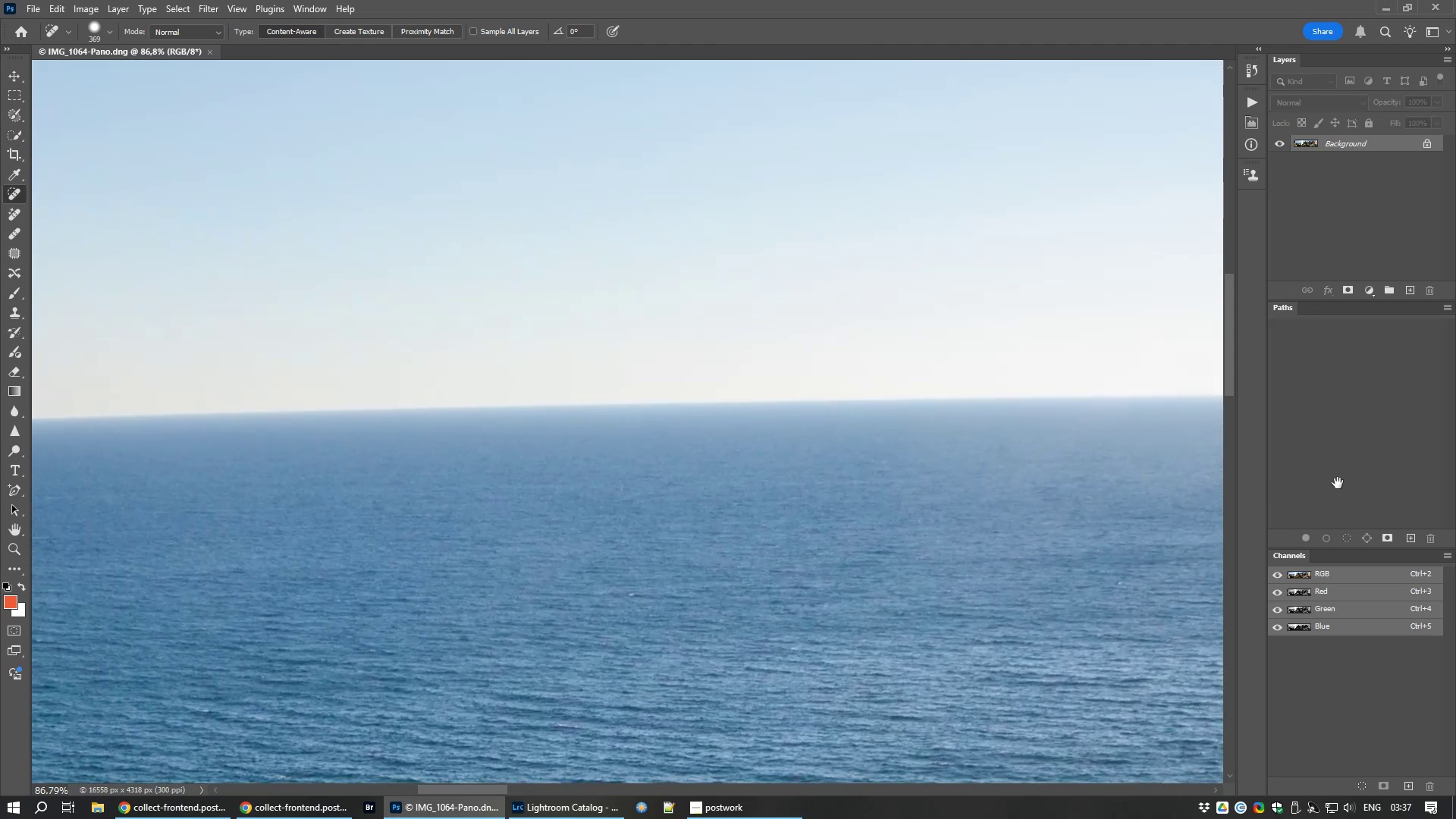 
hold_key(key=Space, duration=1.51)
 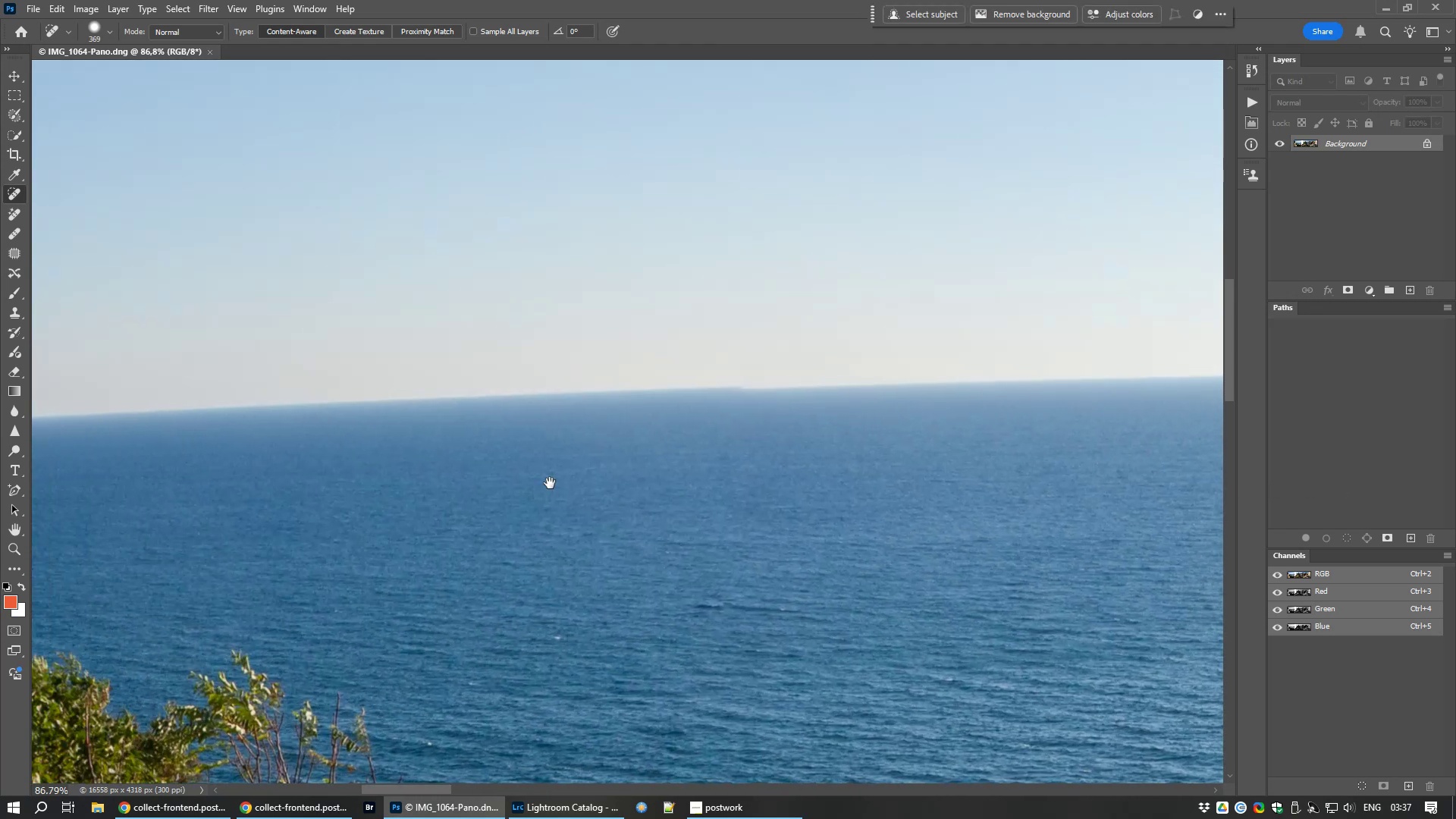 
left_click_drag(start_coordinate=[360, 496], to_coordinate=[1104, 465])
 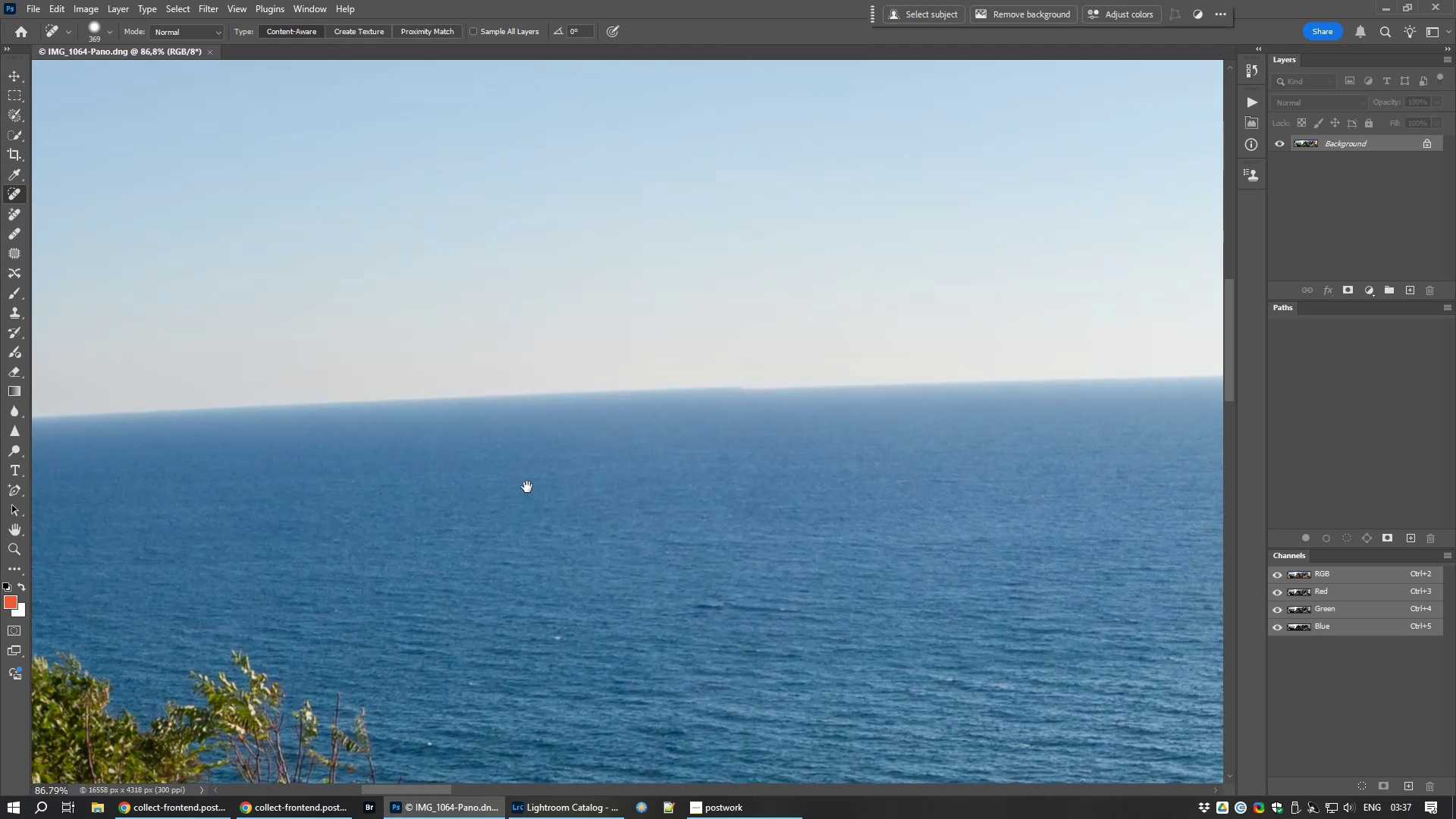 
hold_key(key=Space, duration=1.24)
 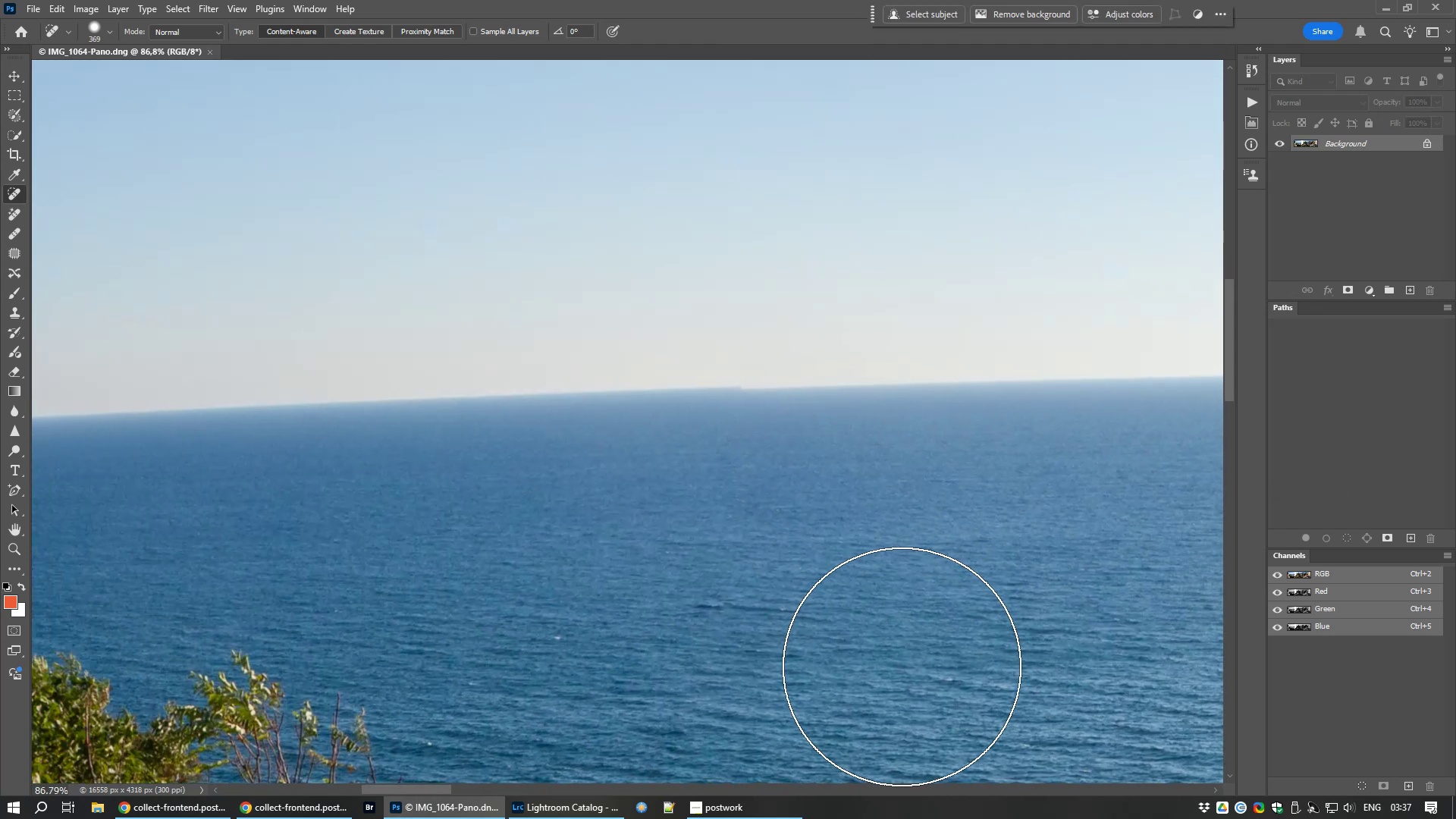 
scroll: coordinate [689, 489], scroll_direction: up, amount: 8.0
 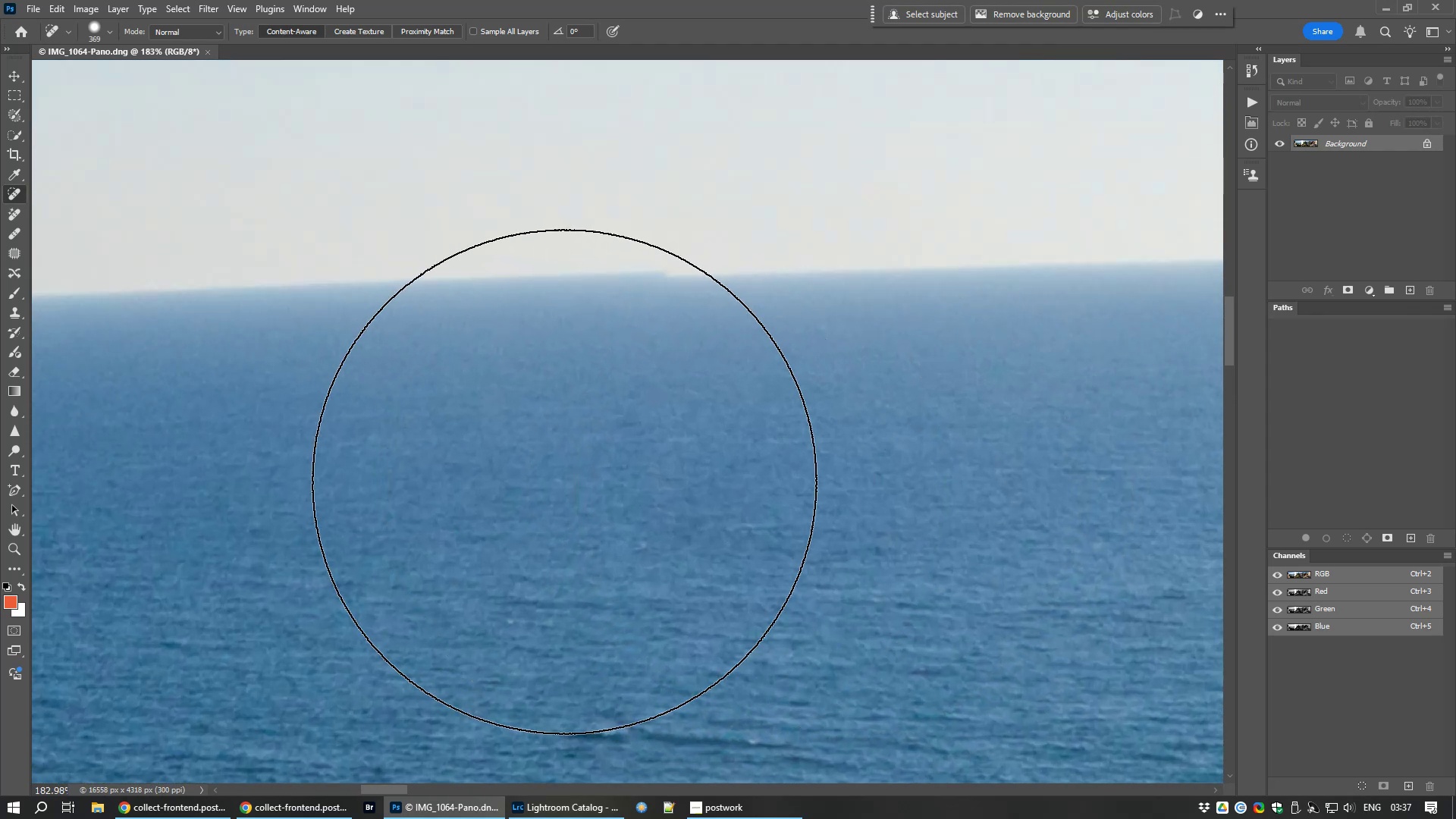 
scroll: coordinate [564, 482], scroll_direction: down, amount: 3.0
 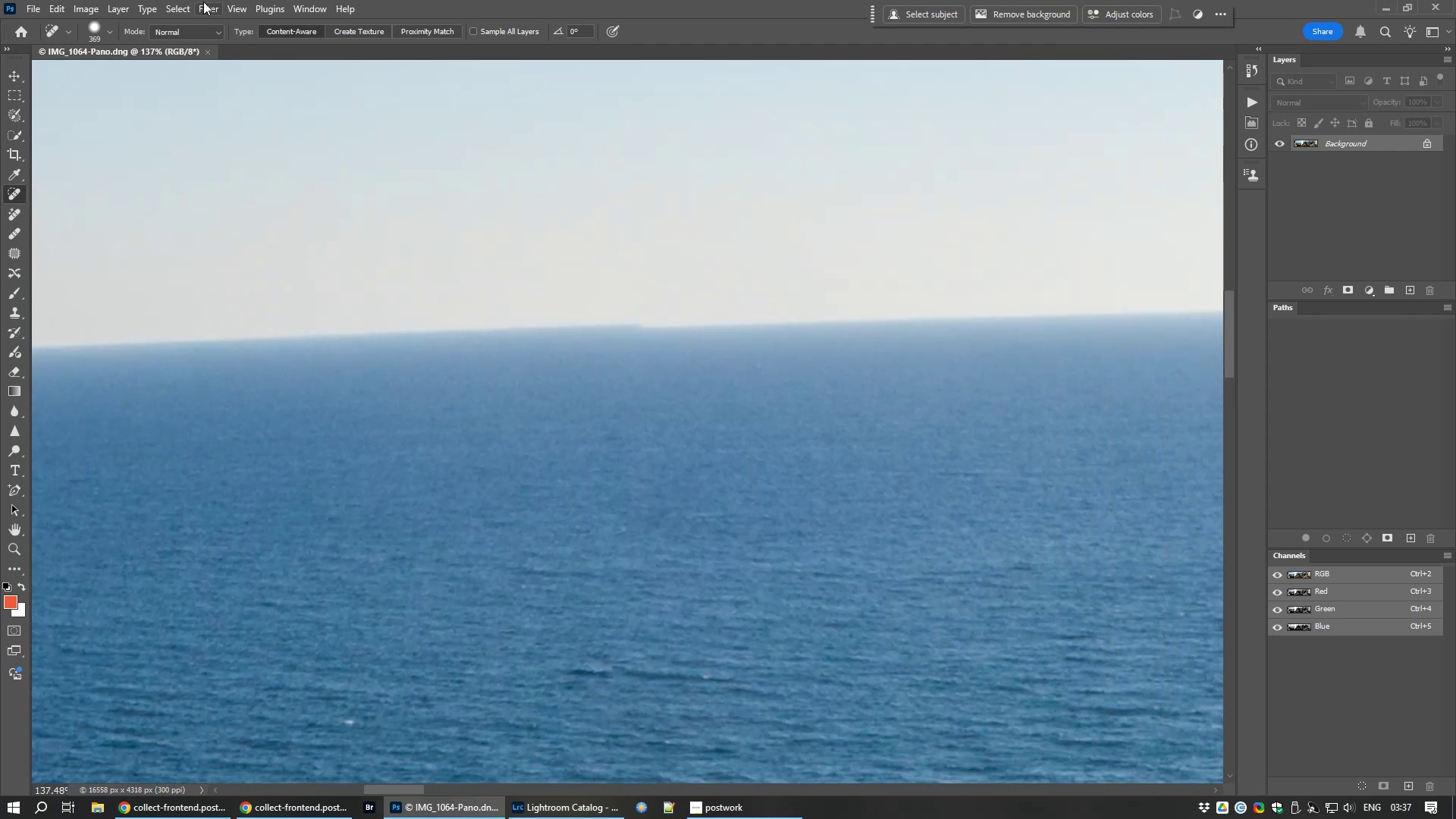 
left_click([204, 8])
 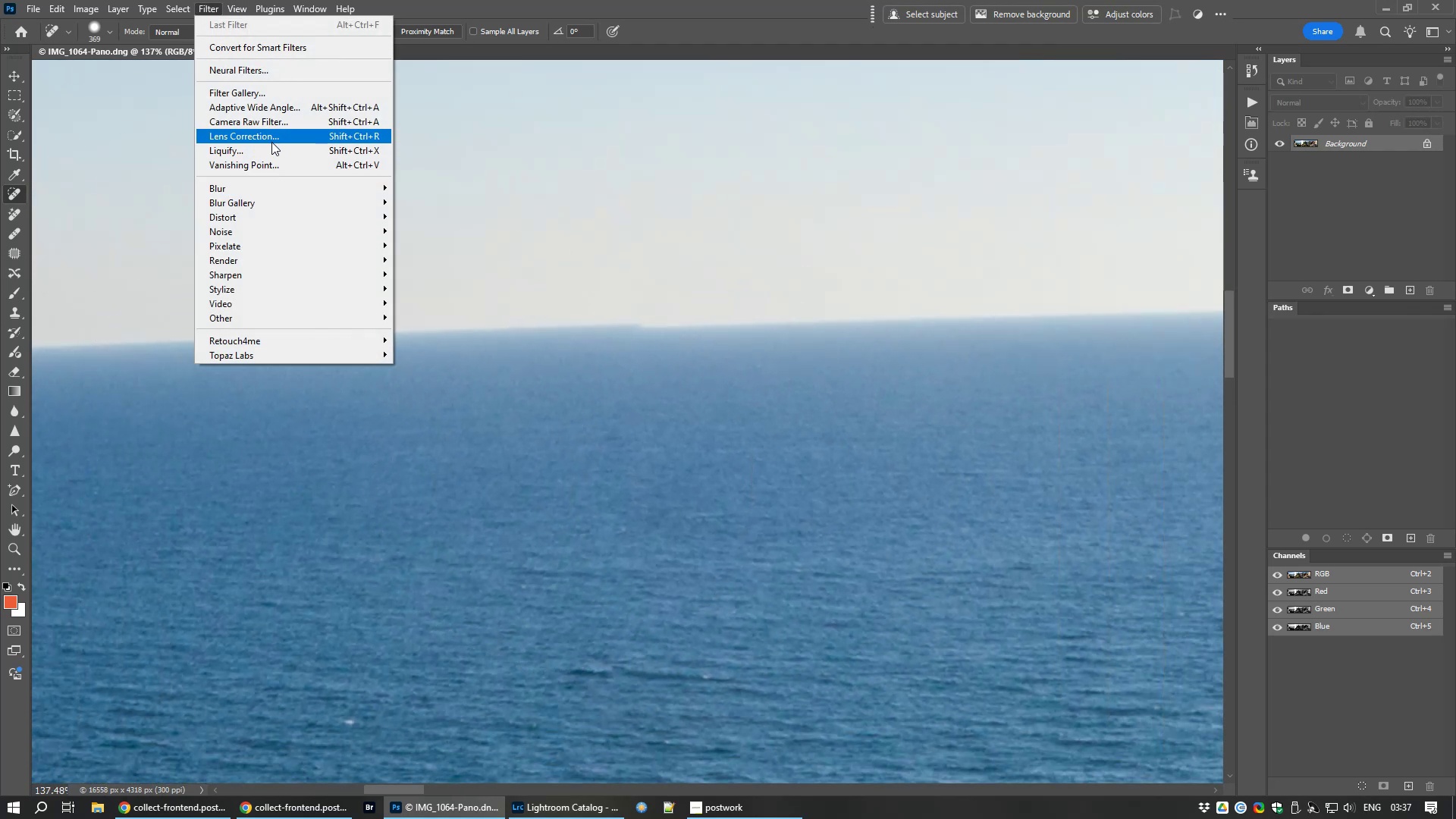 
left_click([262, 150])
 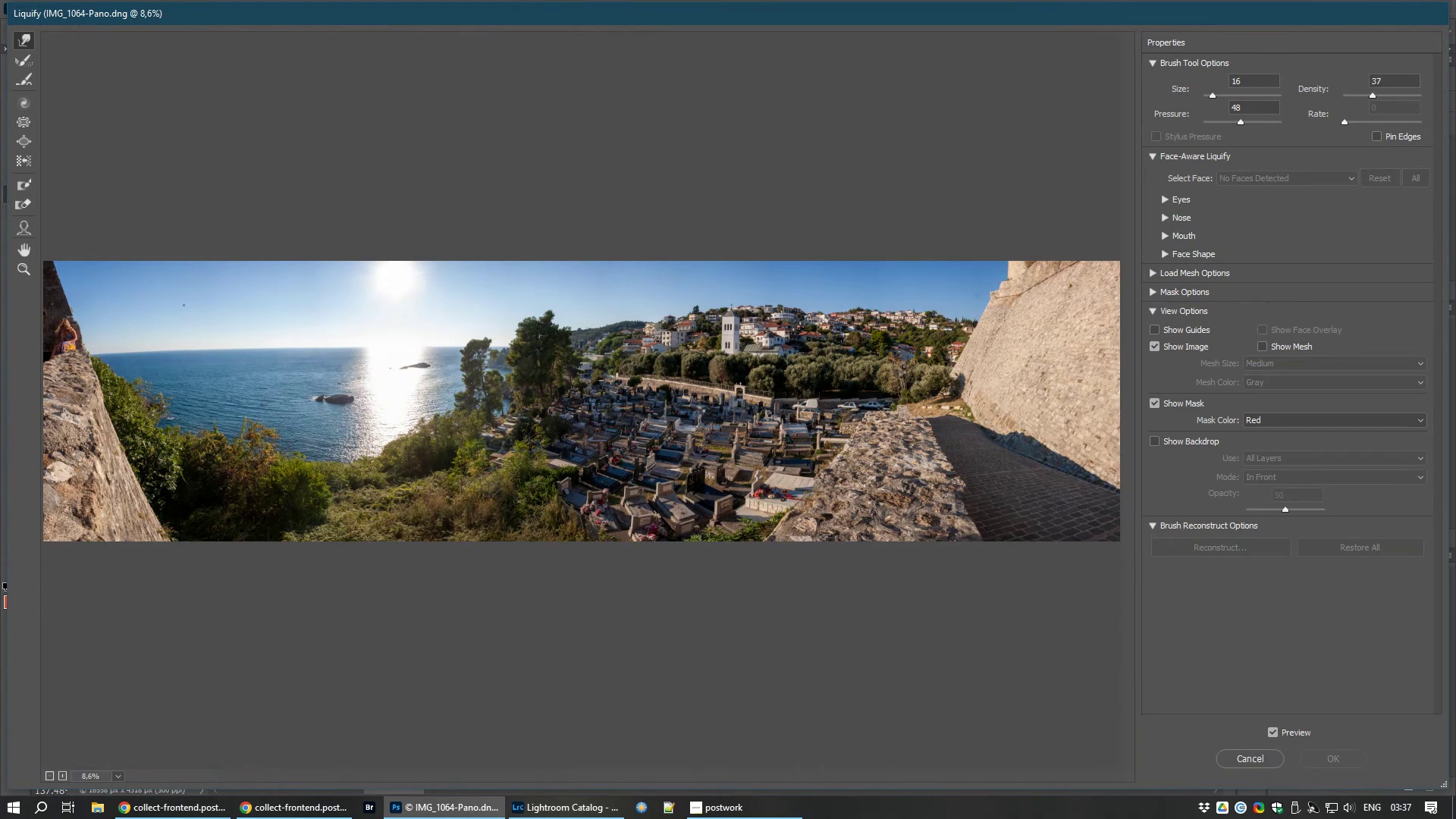 
scroll: coordinate [228, 339], scroll_direction: up, amount: 6.0
 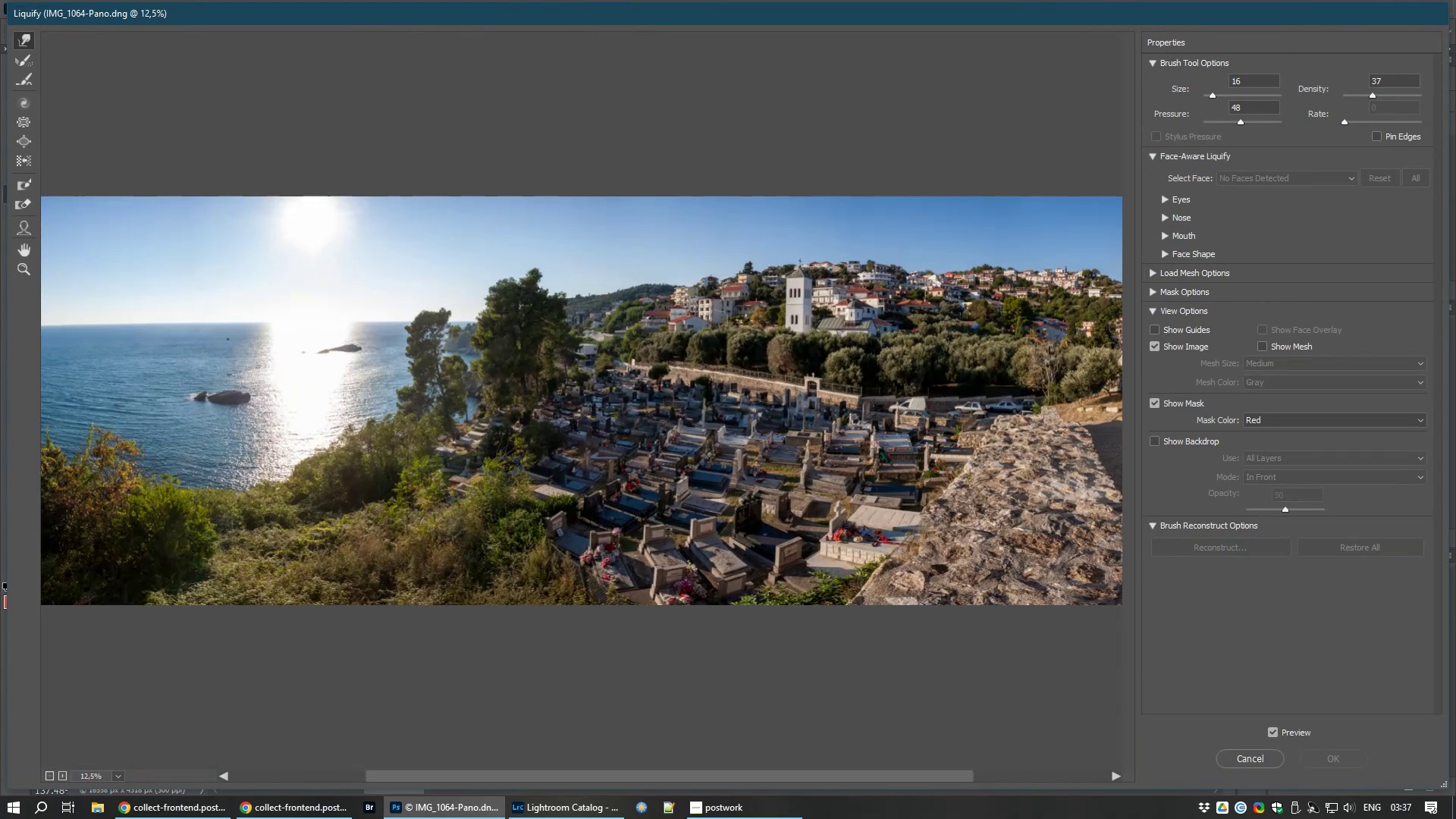 
hold_key(key=Space, duration=0.88)
 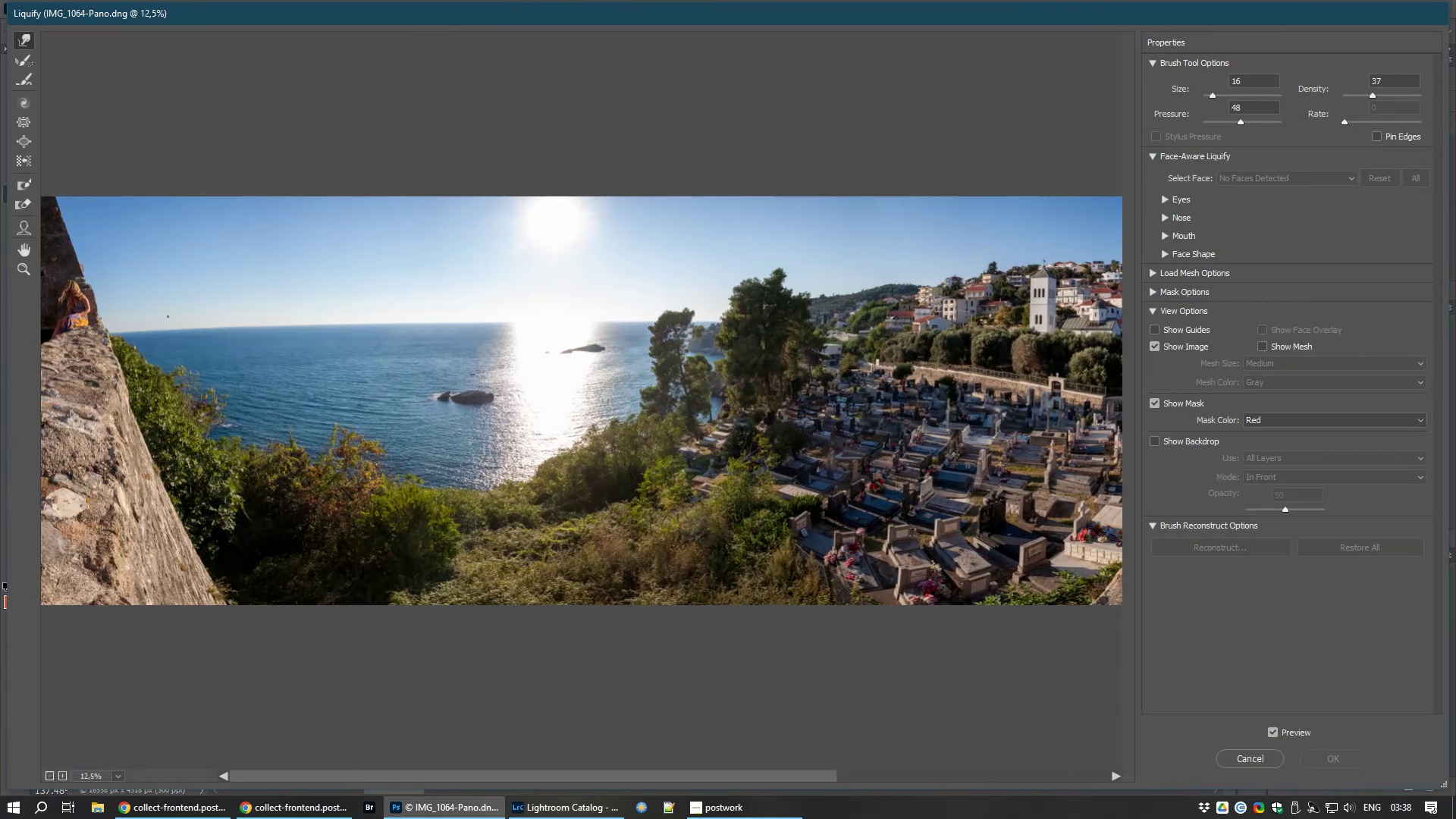 
left_click_drag(start_coordinate=[146, 353], to_coordinate=[750, 369])
 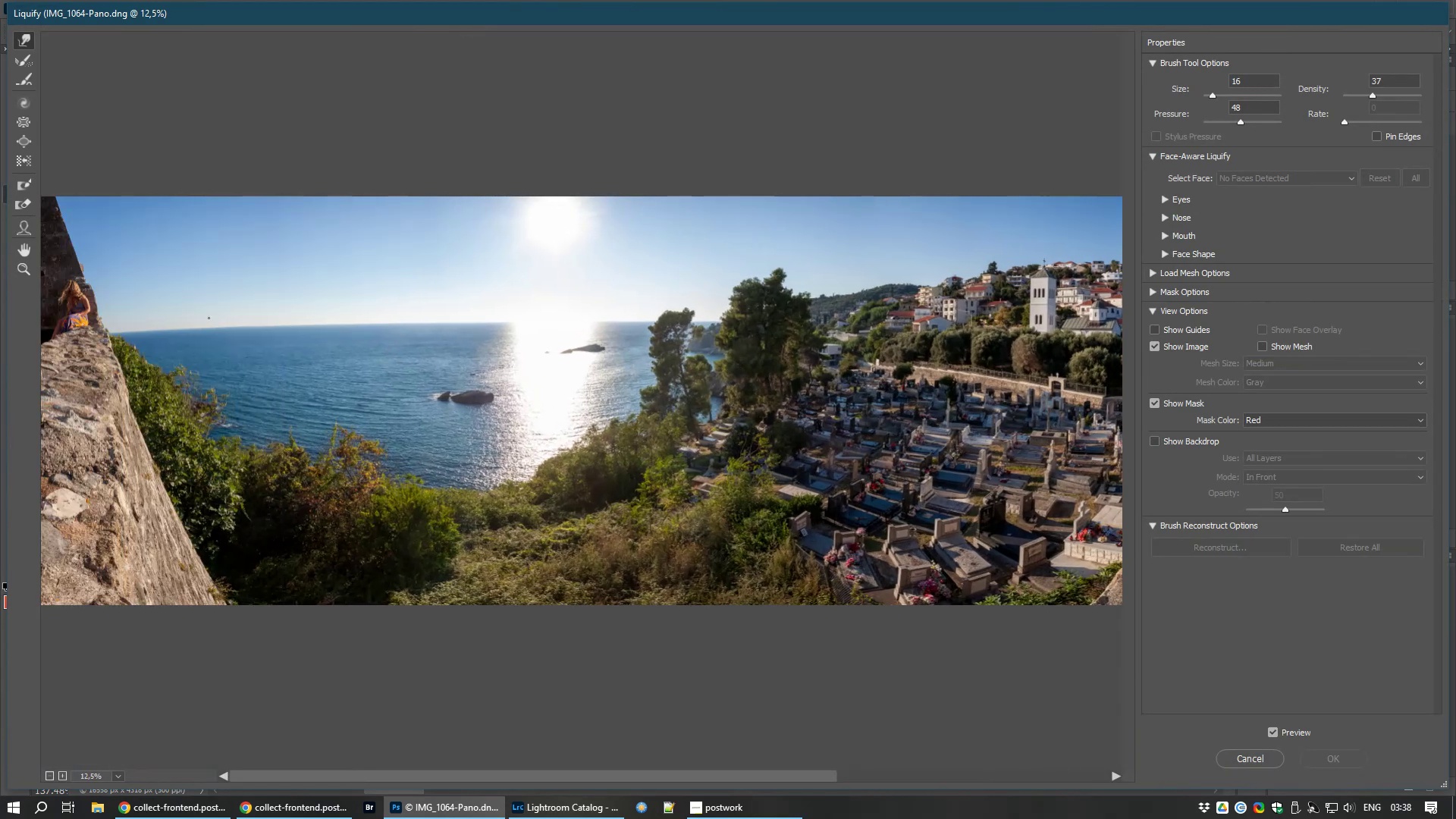 
scroll: coordinate [51, 256], scroll_direction: up, amount: 11.0
 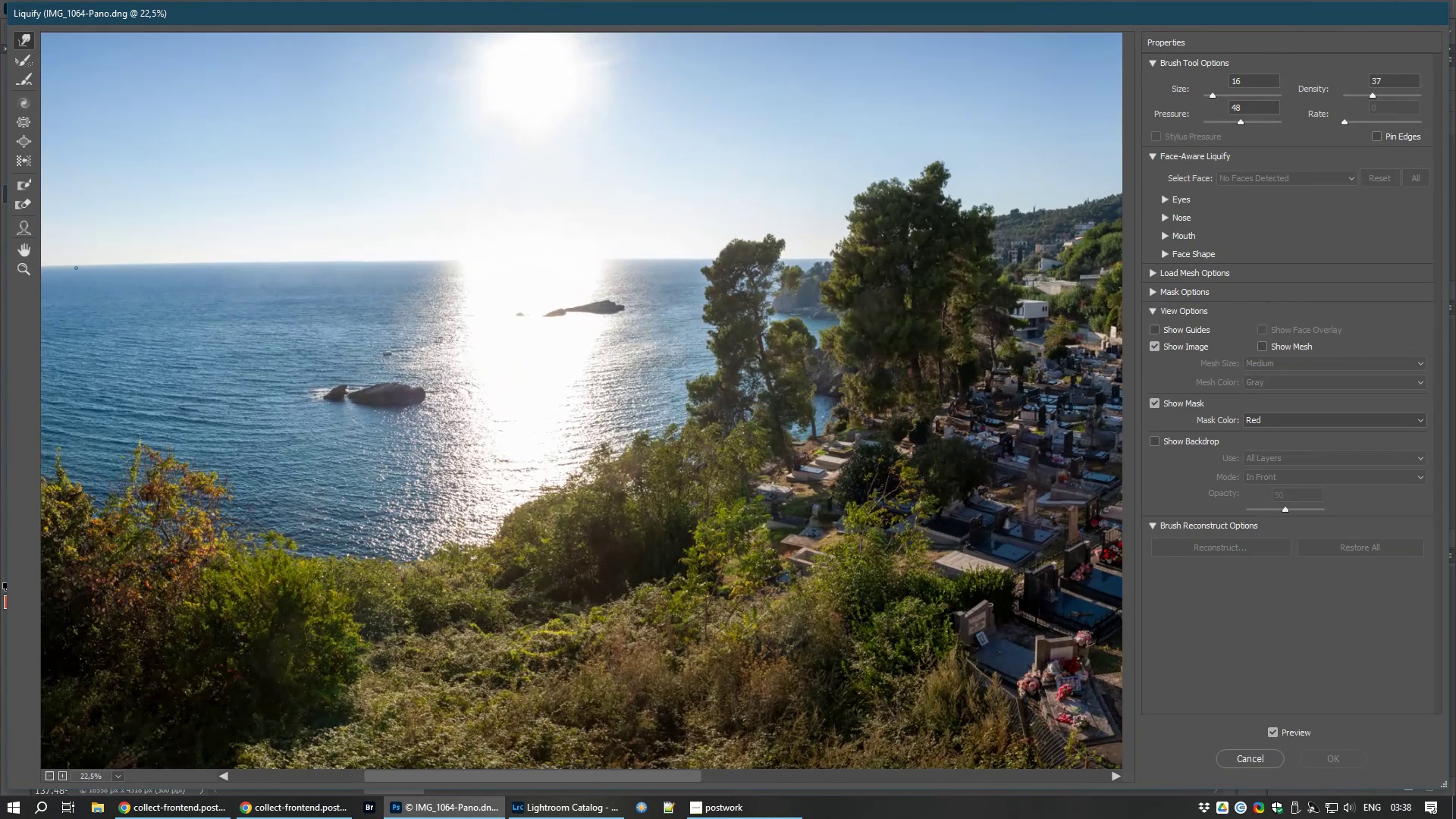 
hold_key(key=Space, duration=0.78)
 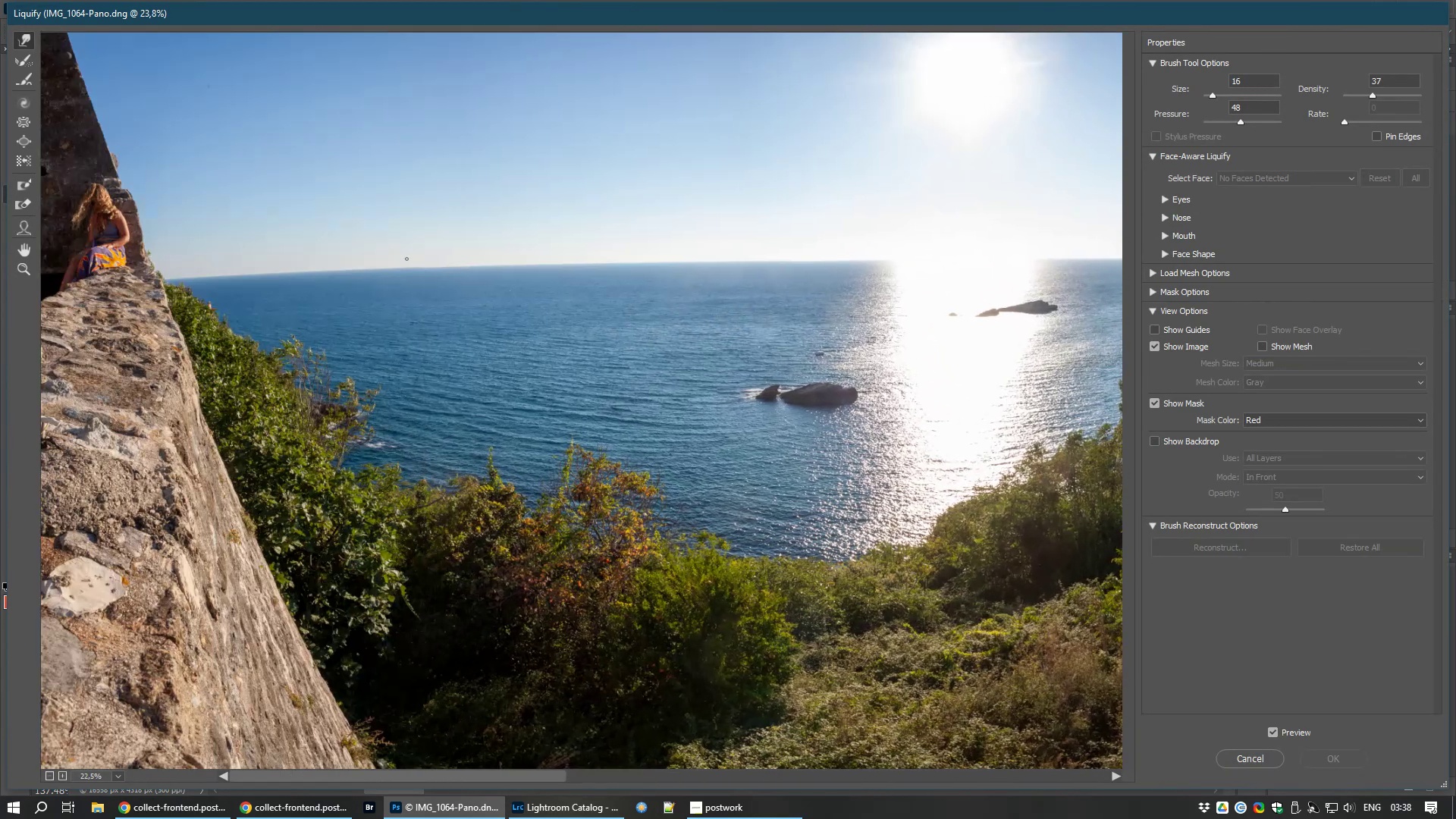 
left_click_drag(start_coordinate=[171, 301], to_coordinate=[743, 325])
 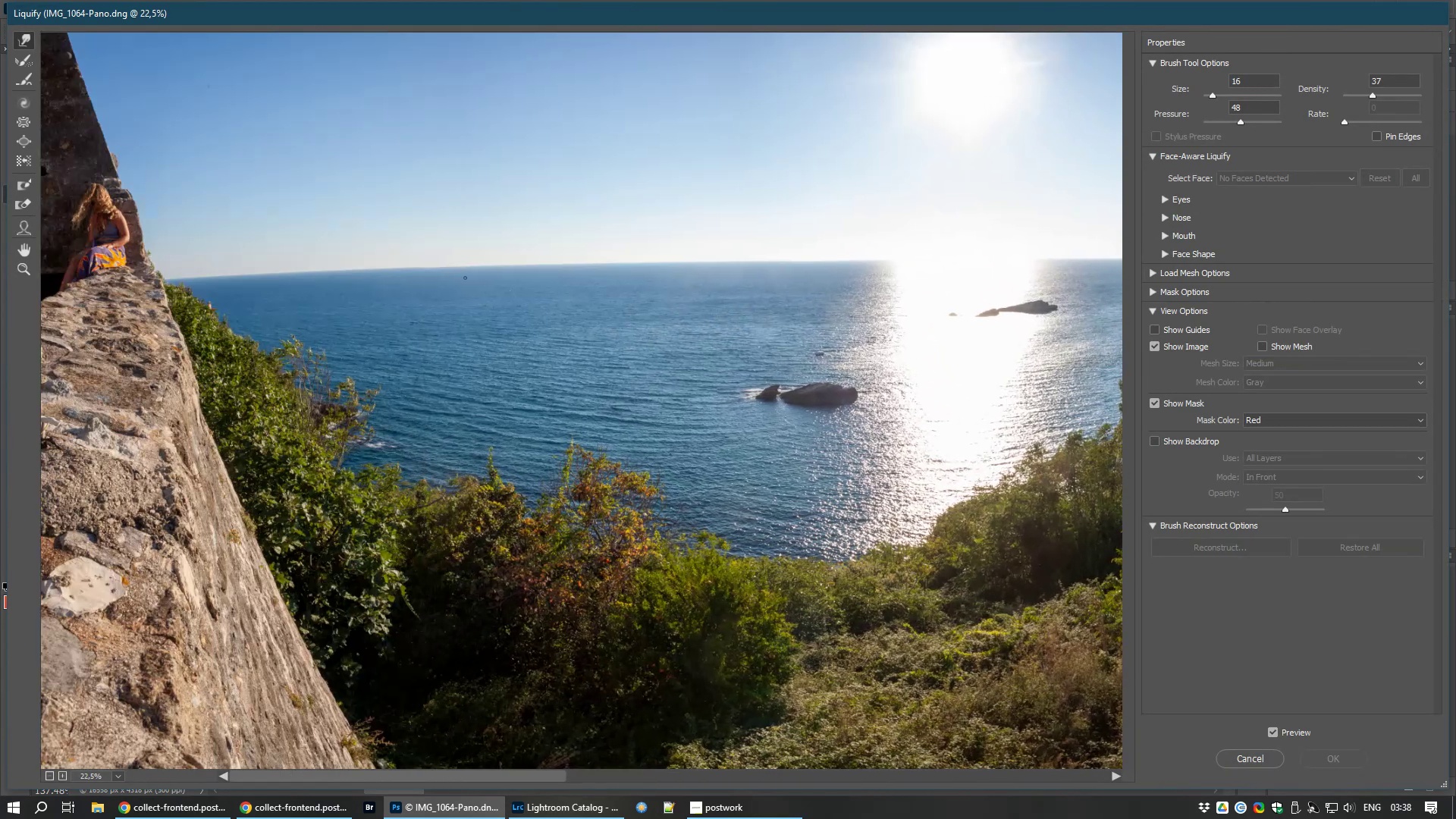 
scroll: coordinate [310, 171], scroll_direction: up, amount: 23.0
 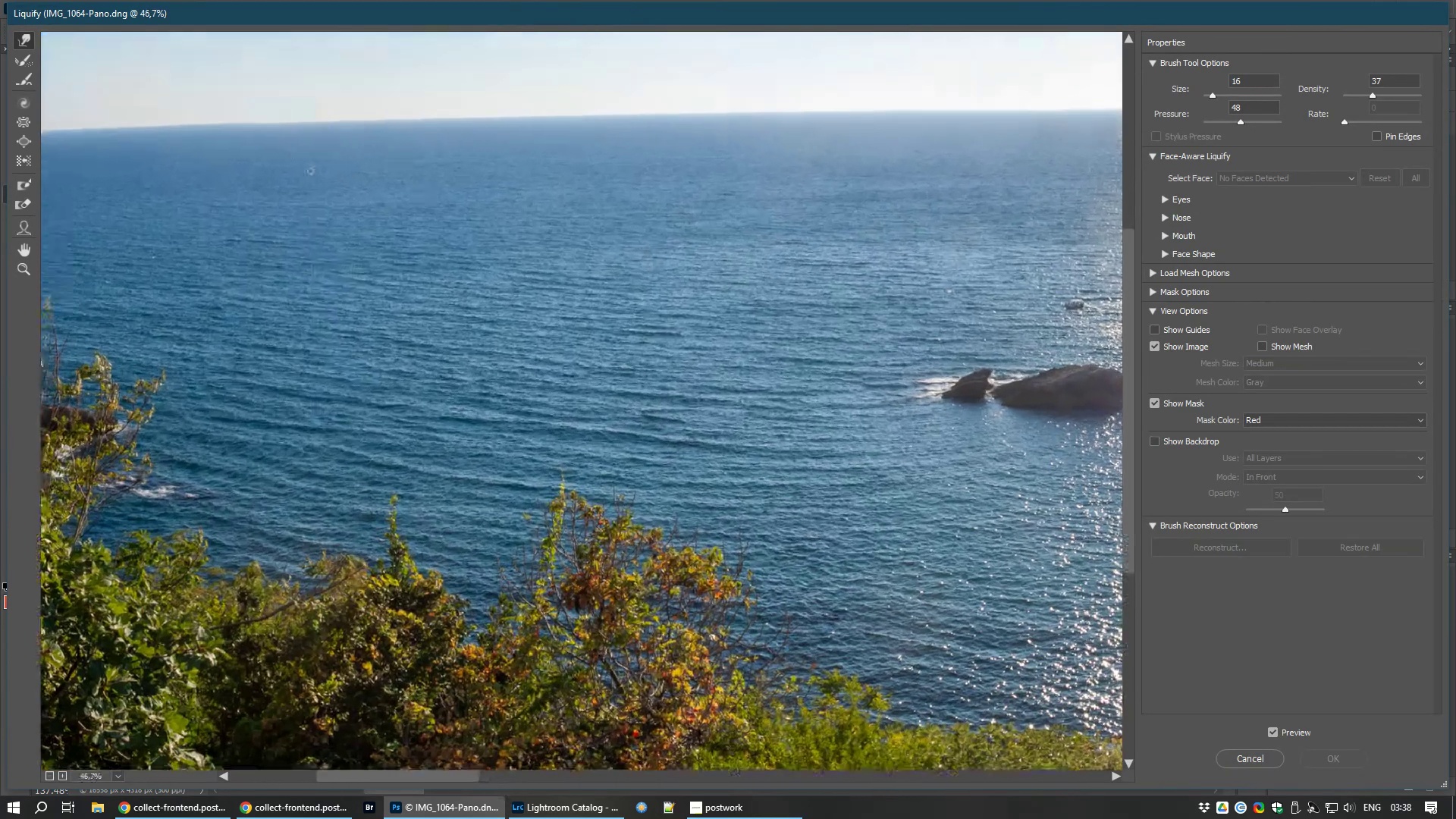 
hold_key(key=Space, duration=0.83)
 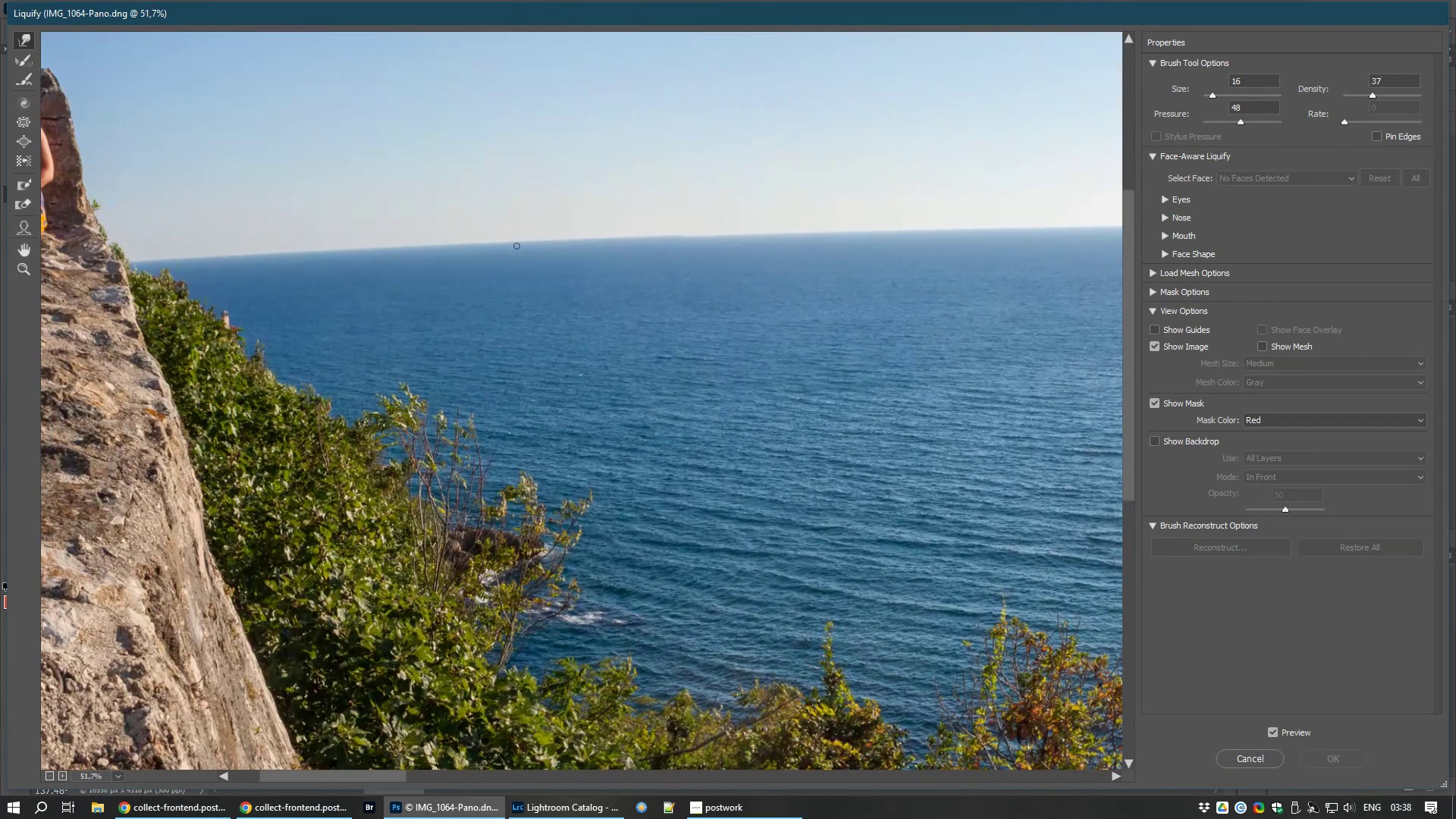 
left_click_drag(start_coordinate=[287, 188], to_coordinate=[715, 306])
 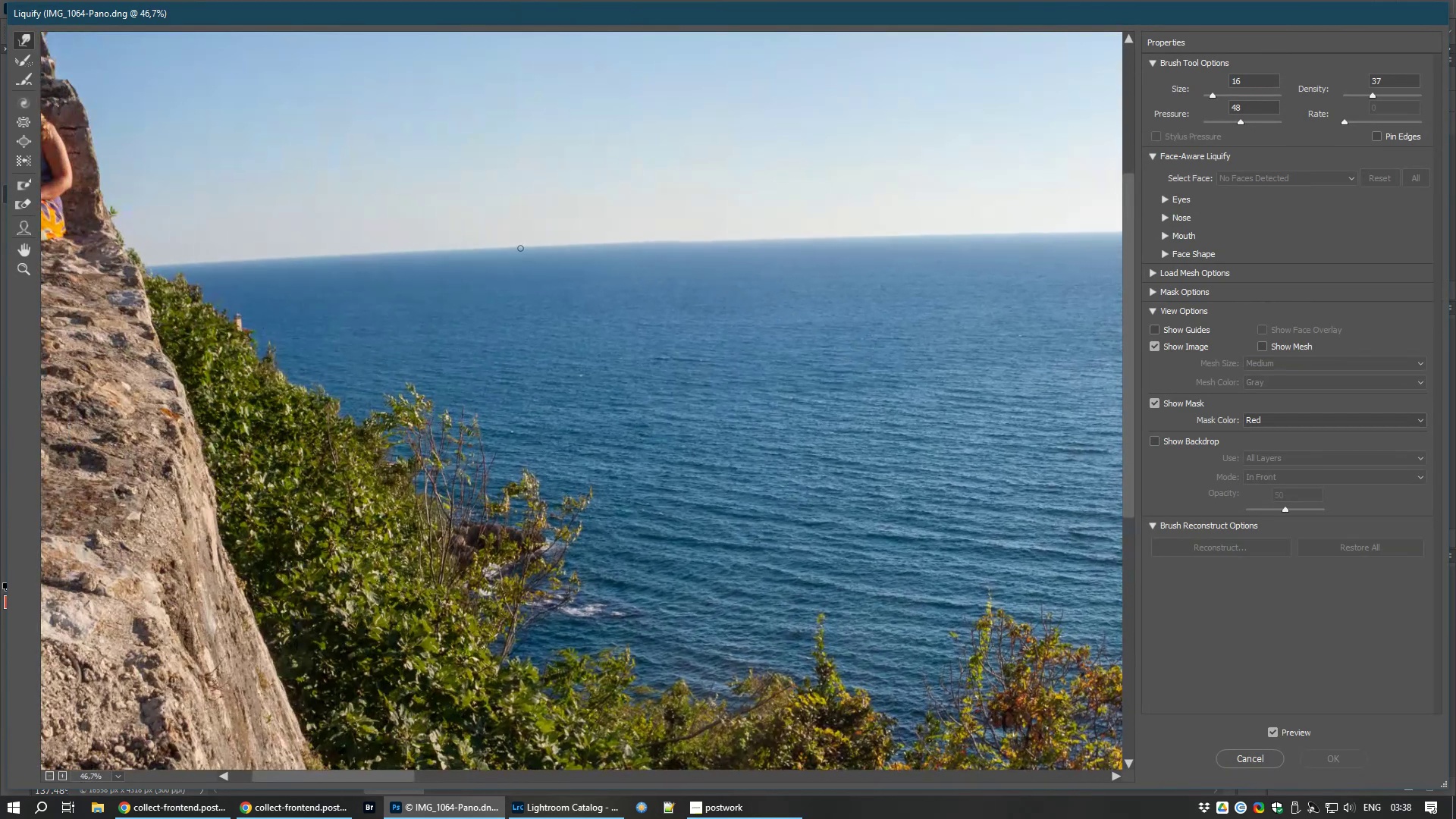 
scroll: coordinate [767, 138], scroll_direction: up, amount: 40.0
 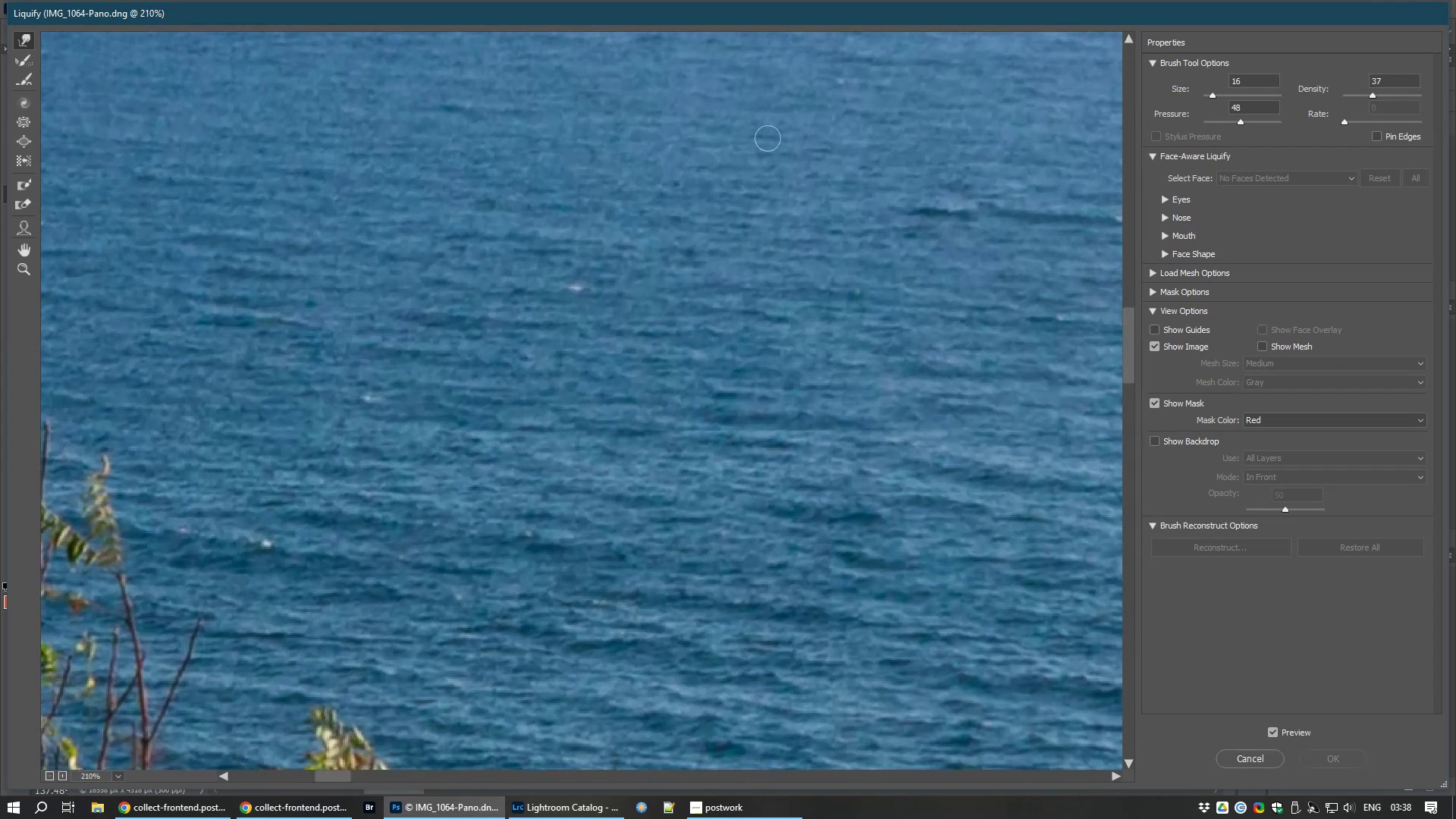 
hold_key(key=Space, duration=1.5)
 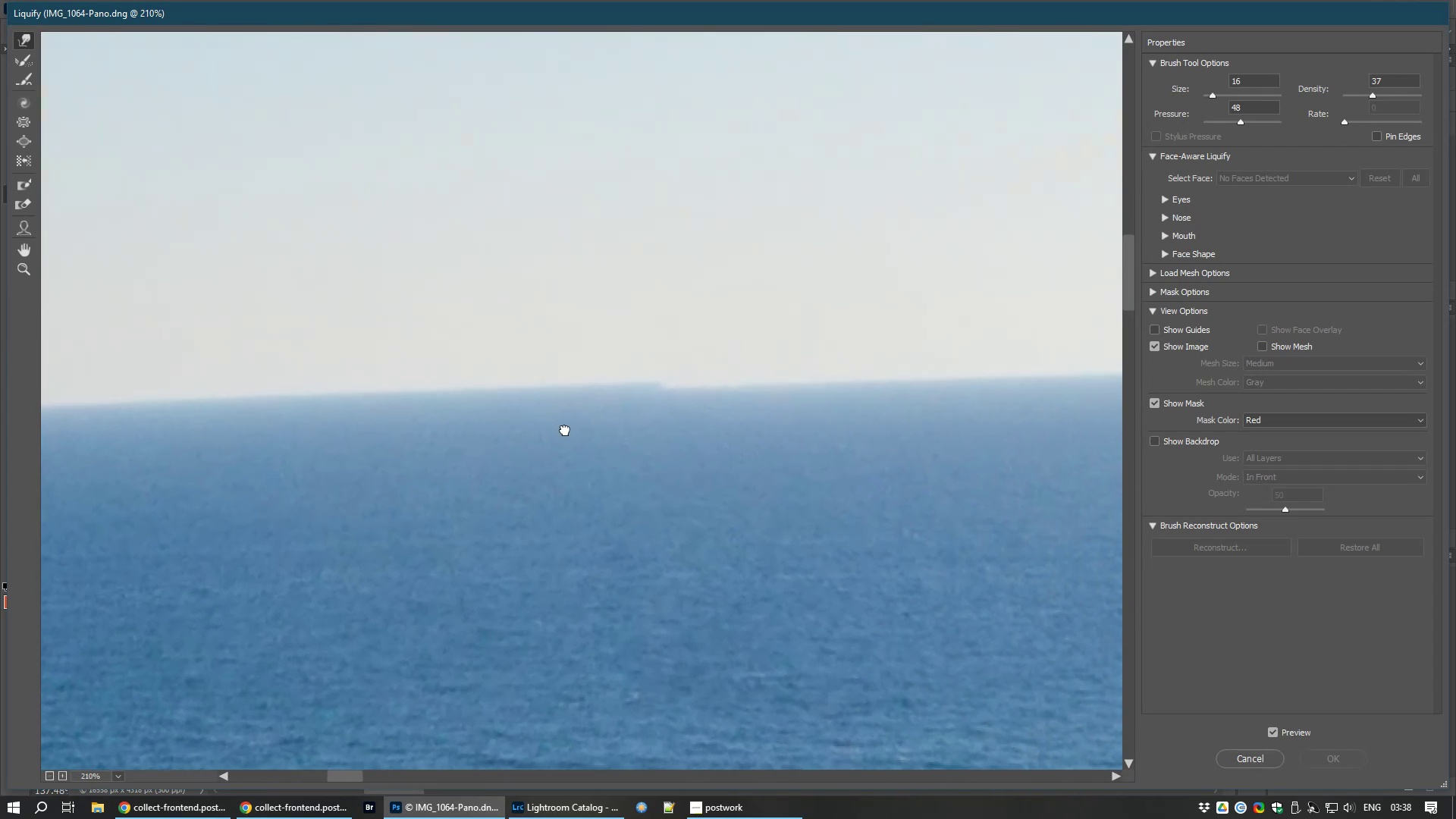 
left_click_drag(start_coordinate=[845, 122], to_coordinate=[743, 598])
 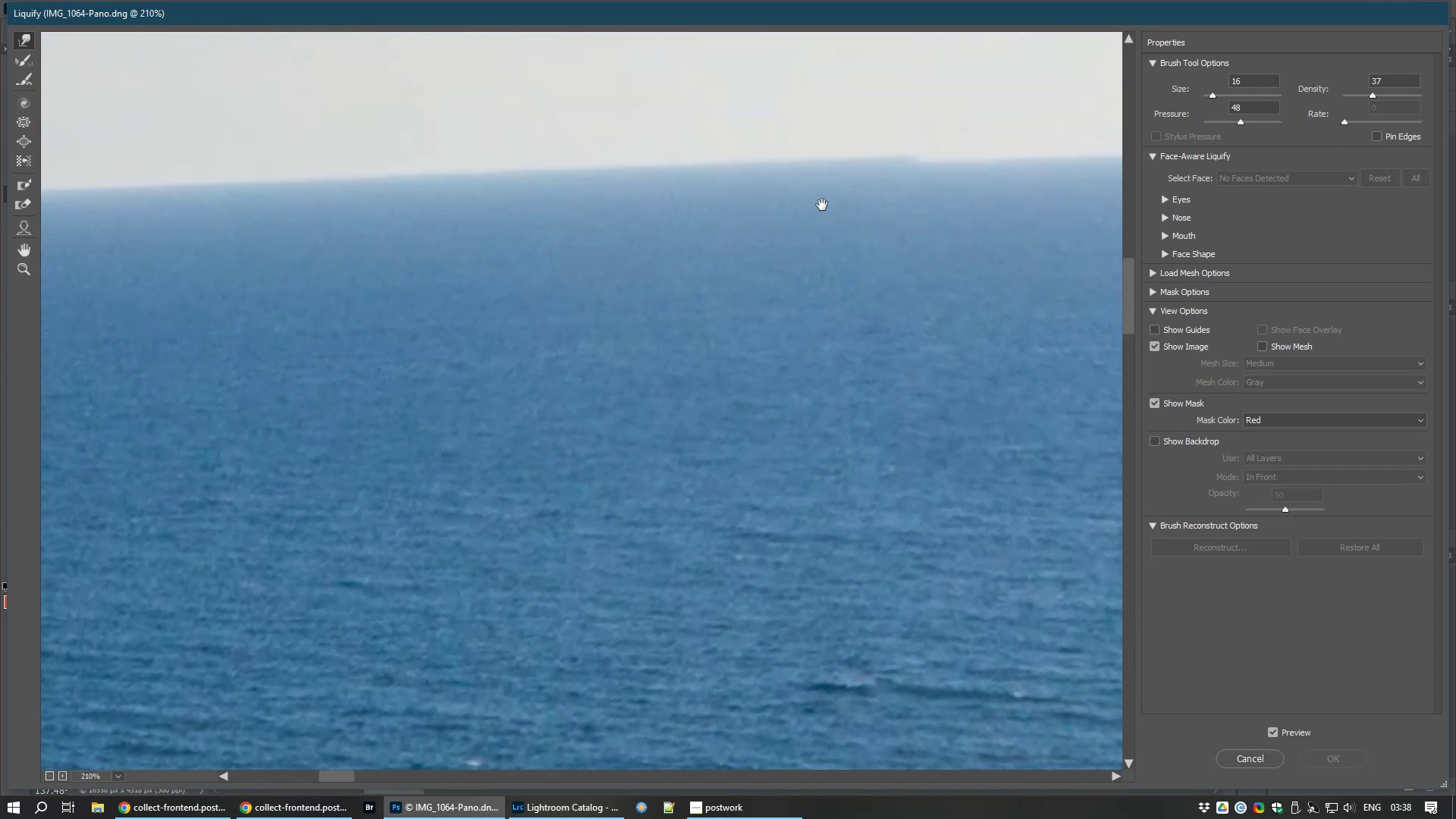 
left_click_drag(start_coordinate=[822, 202], to_coordinate=[565, 430])
 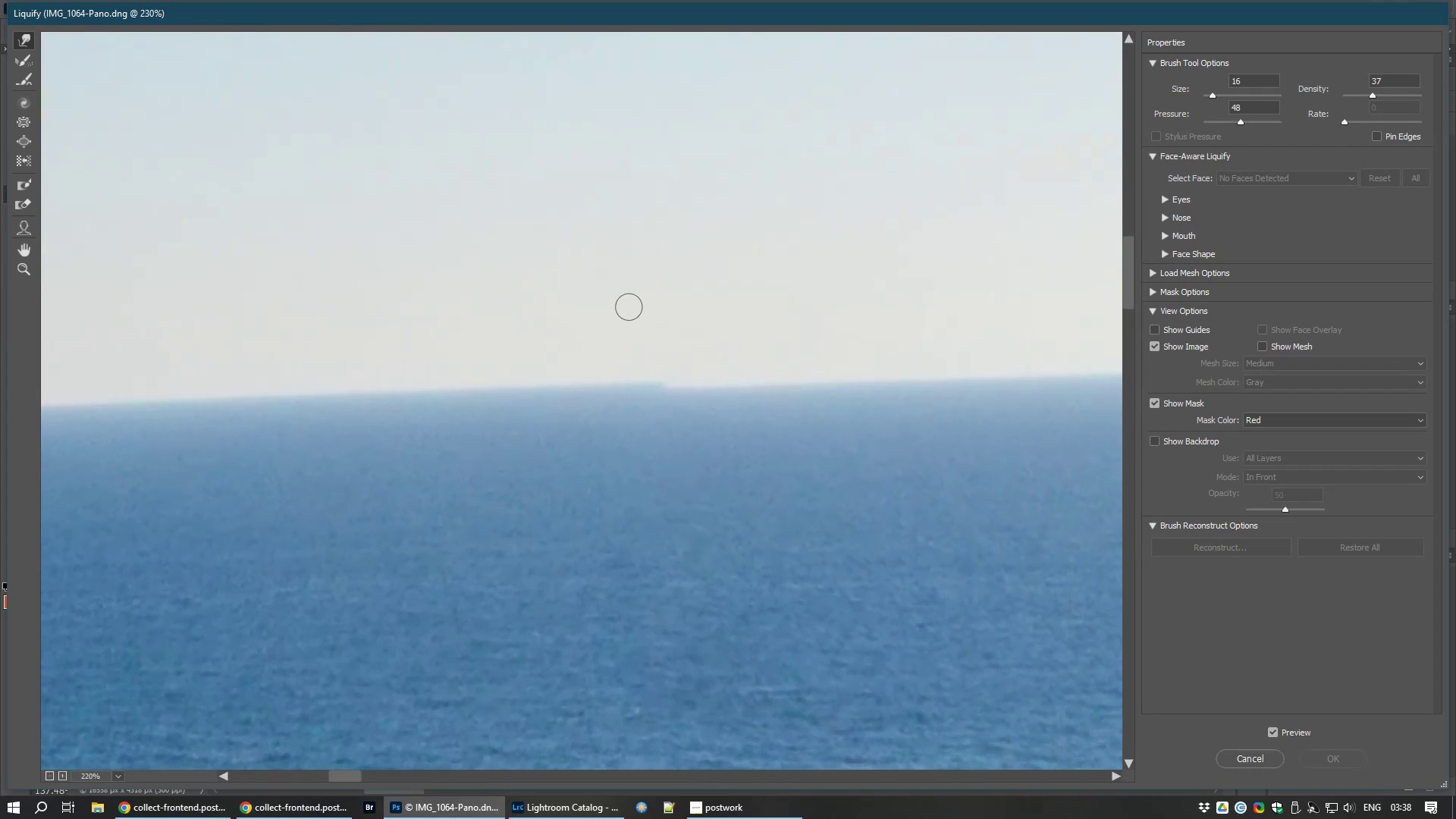 
hold_key(key=Space, duration=0.7)
 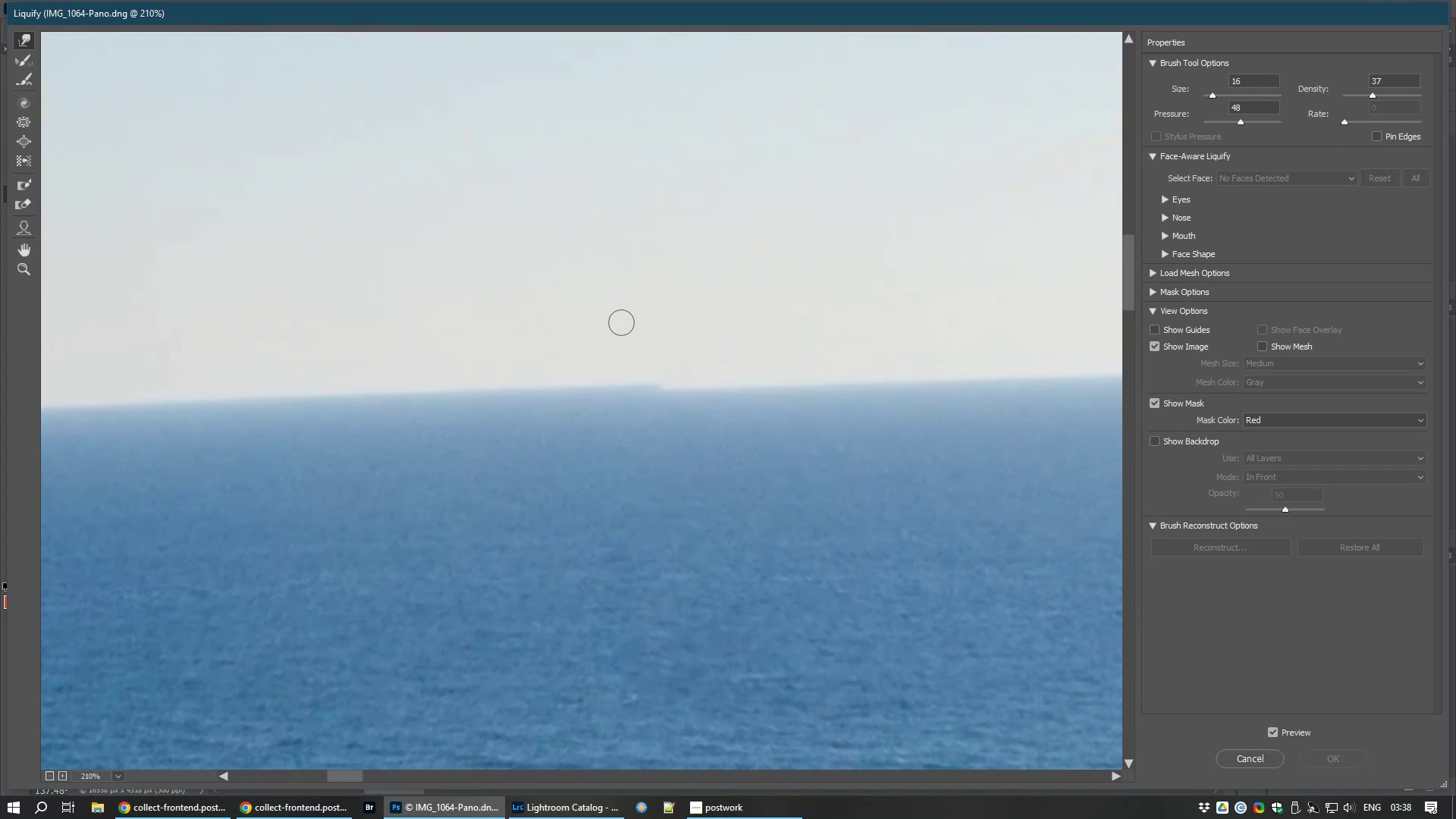 
scroll: coordinate [734, 315], scroll_direction: up, amount: 14.0
 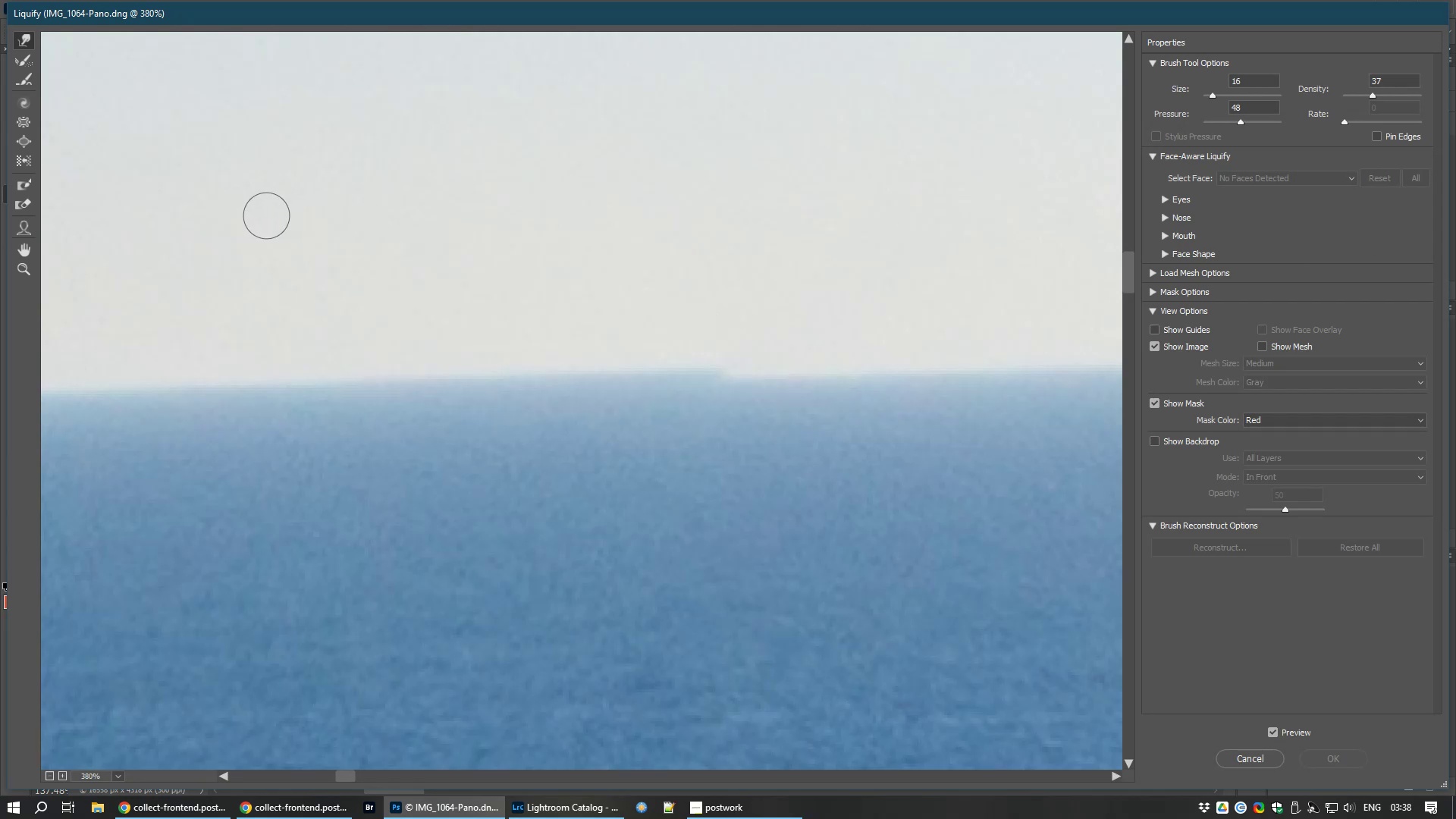 
wait(5.13)
 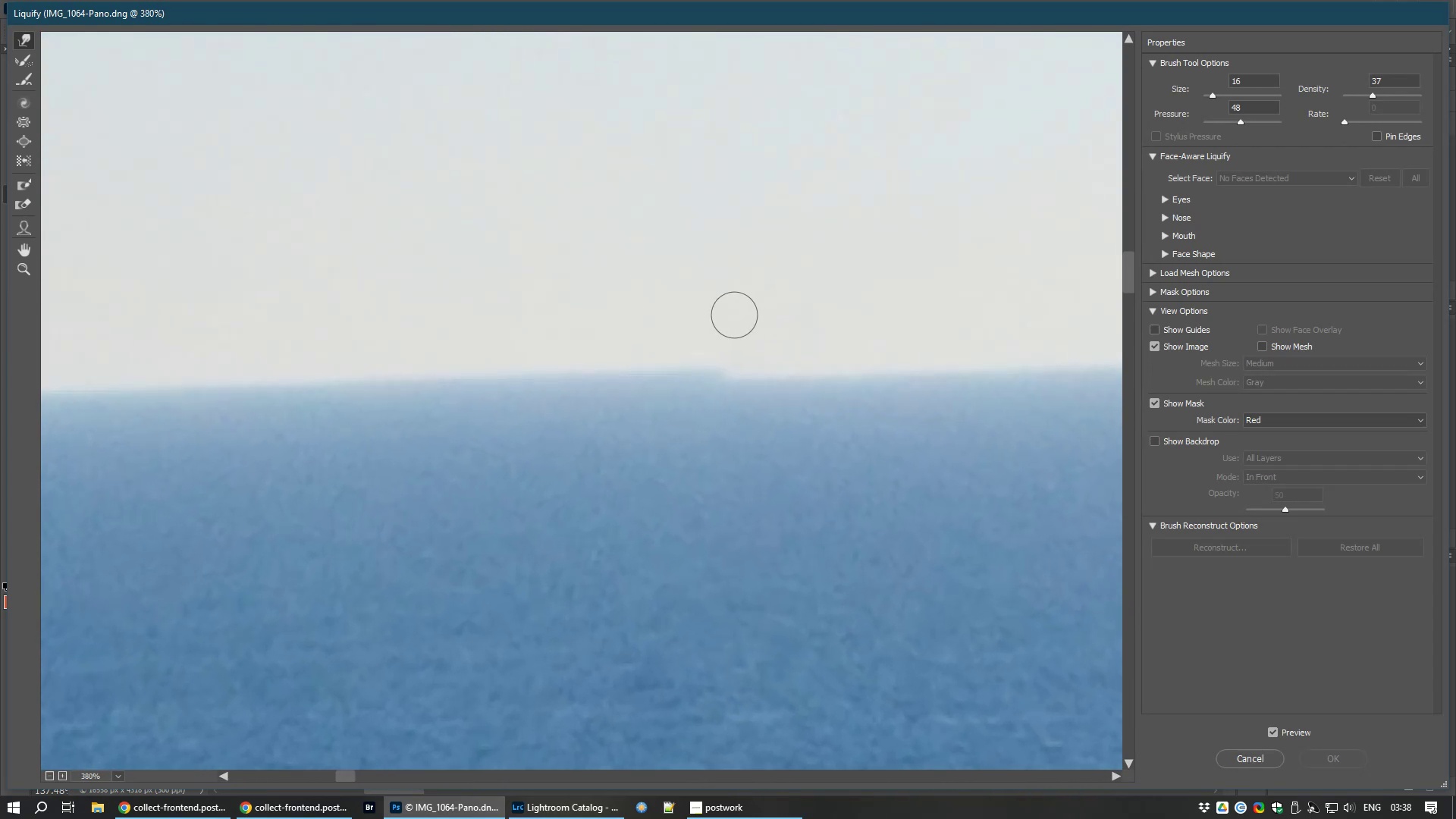 
left_click_drag(start_coordinate=[708, 330], to_coordinate=[712, 356])
 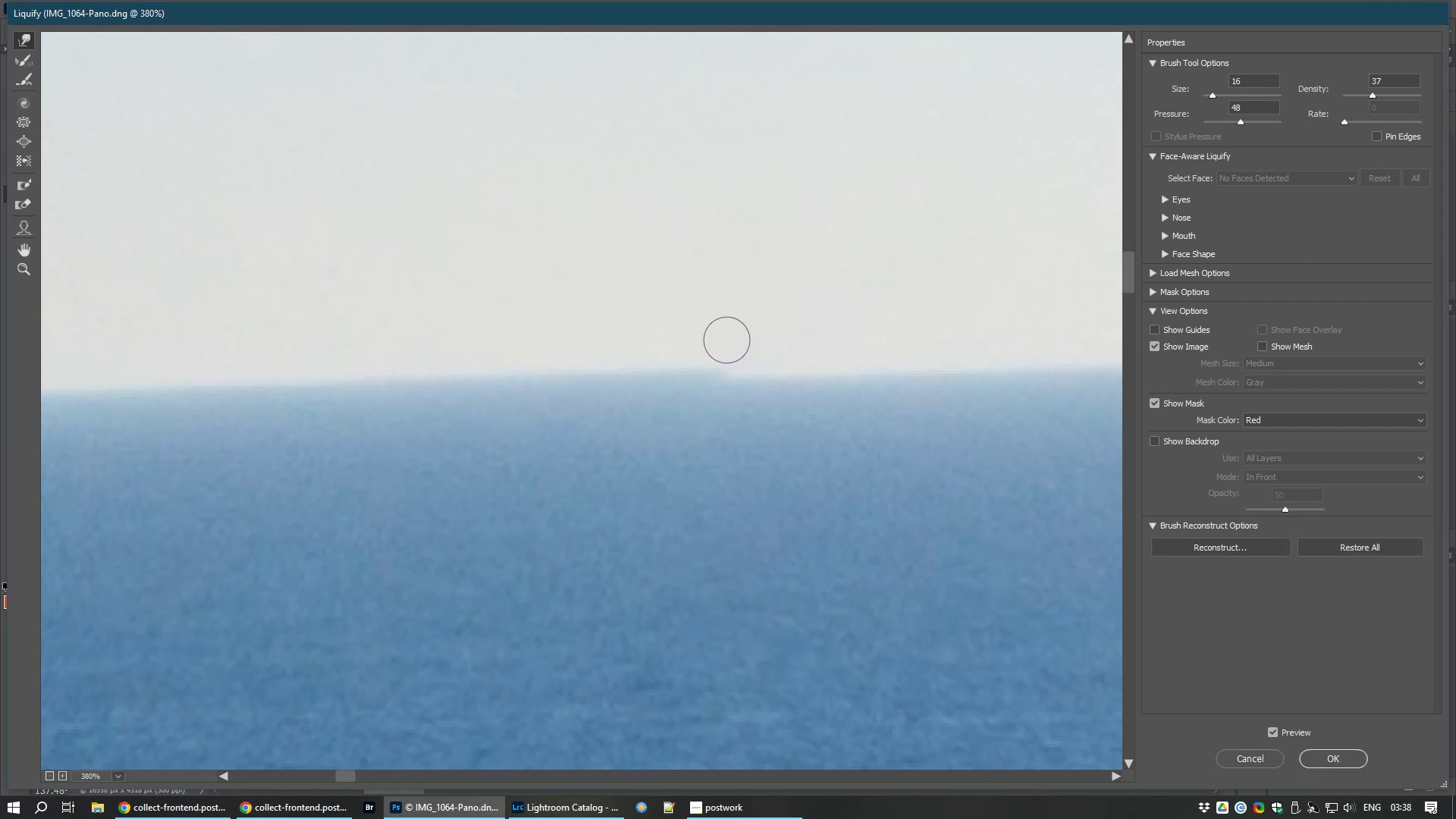 
left_click_drag(start_coordinate=[723, 369], to_coordinate=[712, 381])
 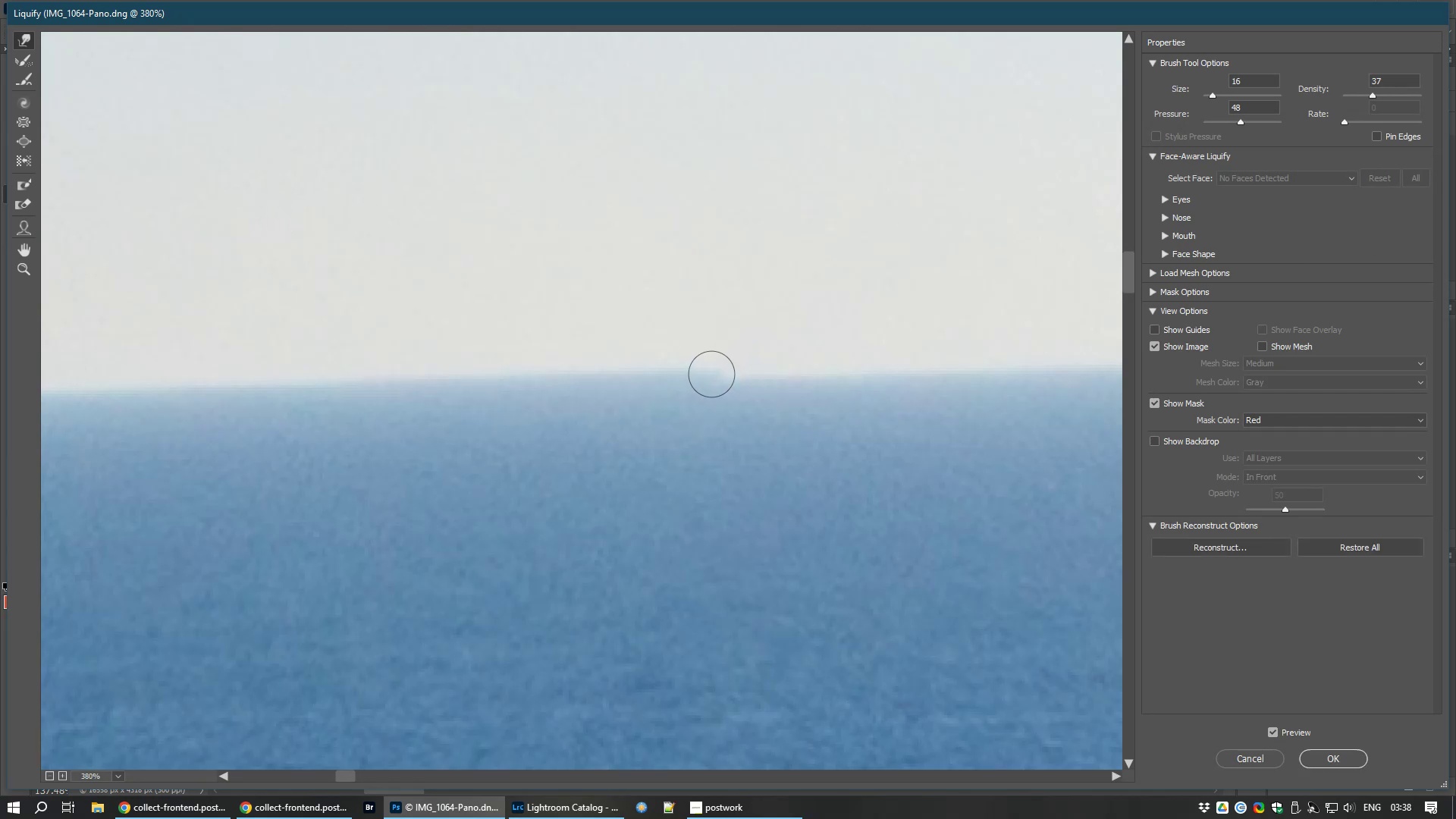 
left_click_drag(start_coordinate=[708, 374], to_coordinate=[687, 376])
 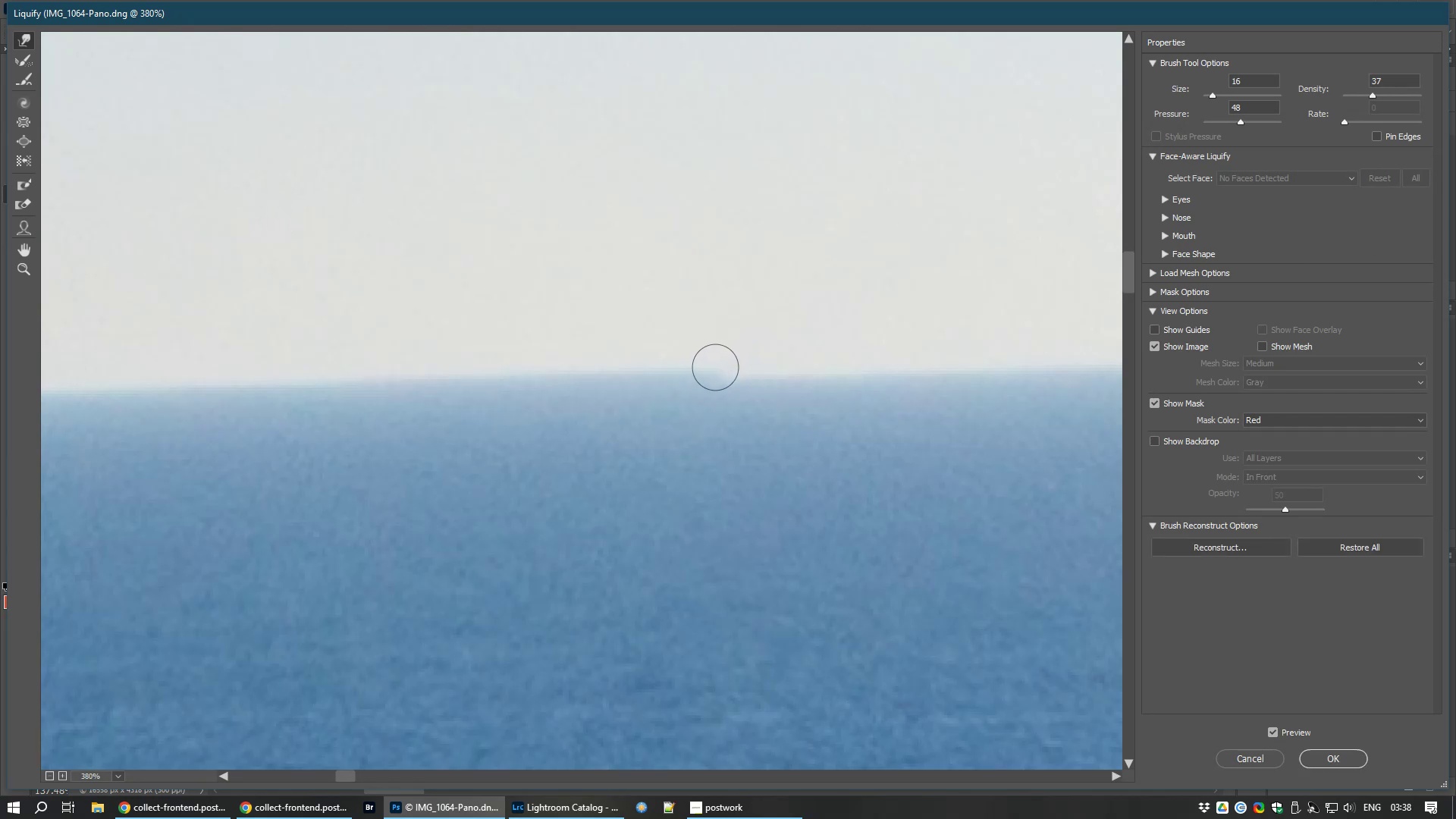 
left_click_drag(start_coordinate=[715, 367], to_coordinate=[700, 372])
 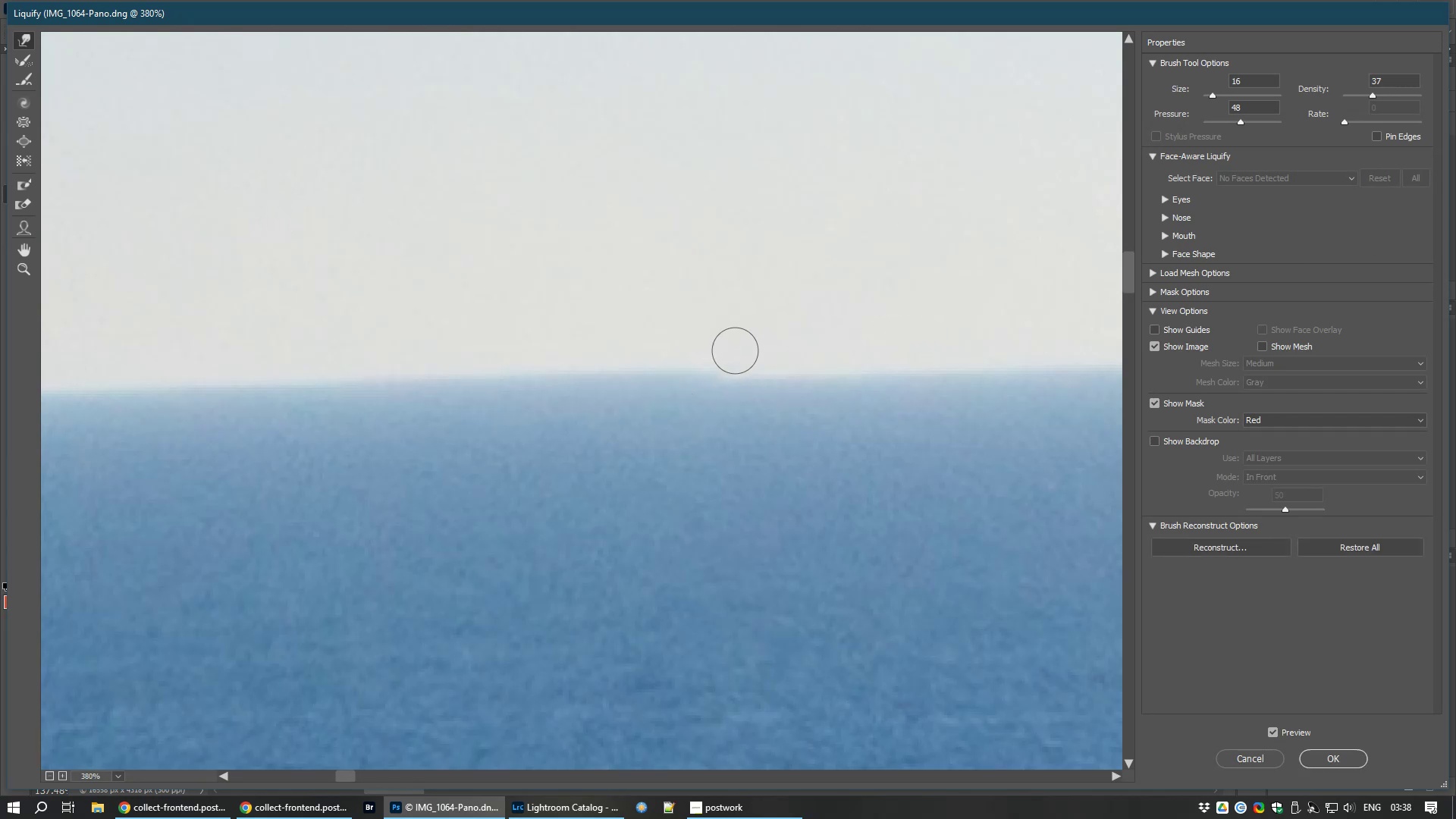 
left_click_drag(start_coordinate=[700, 369], to_coordinate=[695, 370])
 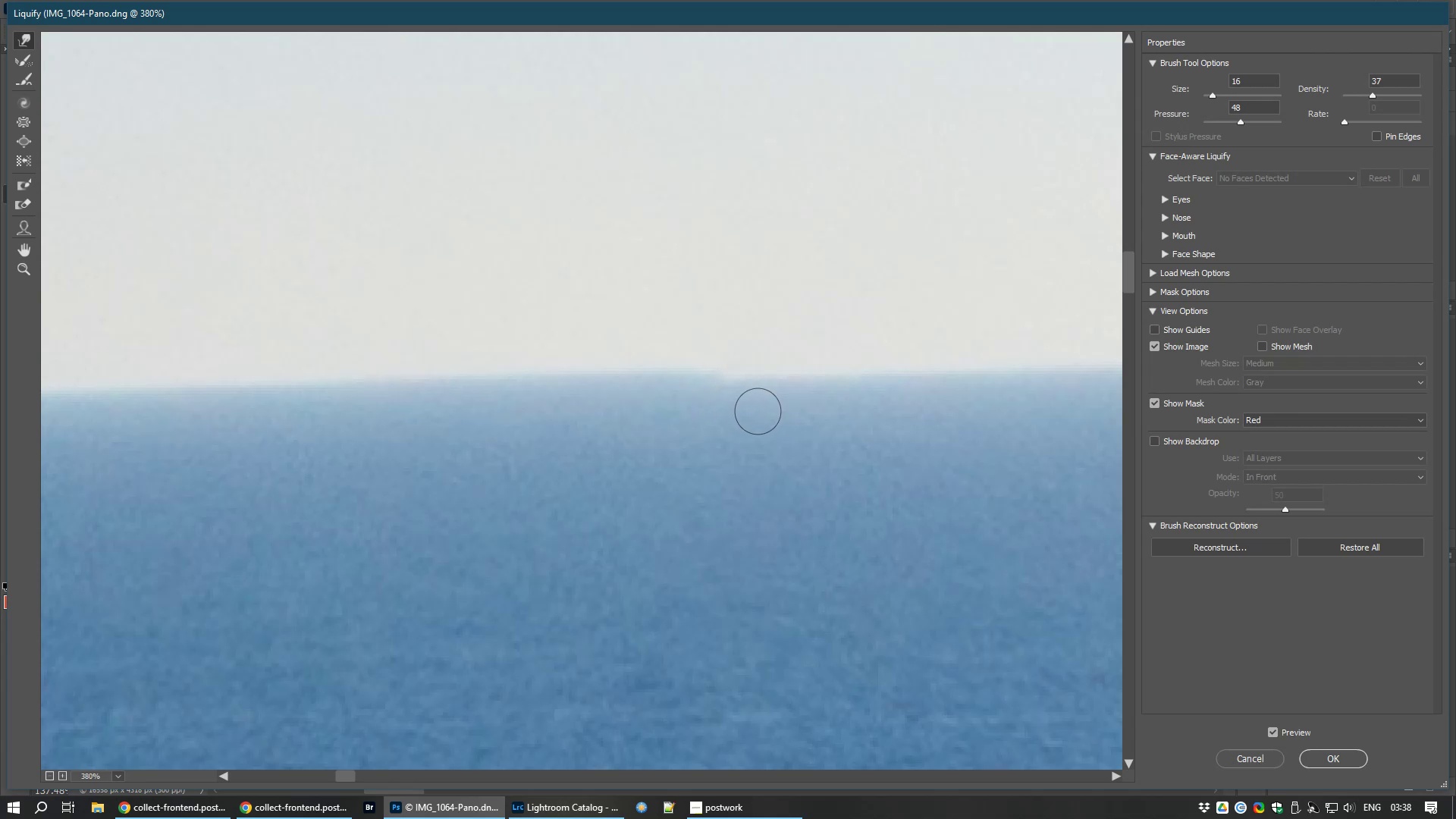 
left_click_drag(start_coordinate=[739, 396], to_coordinate=[737, 384])
 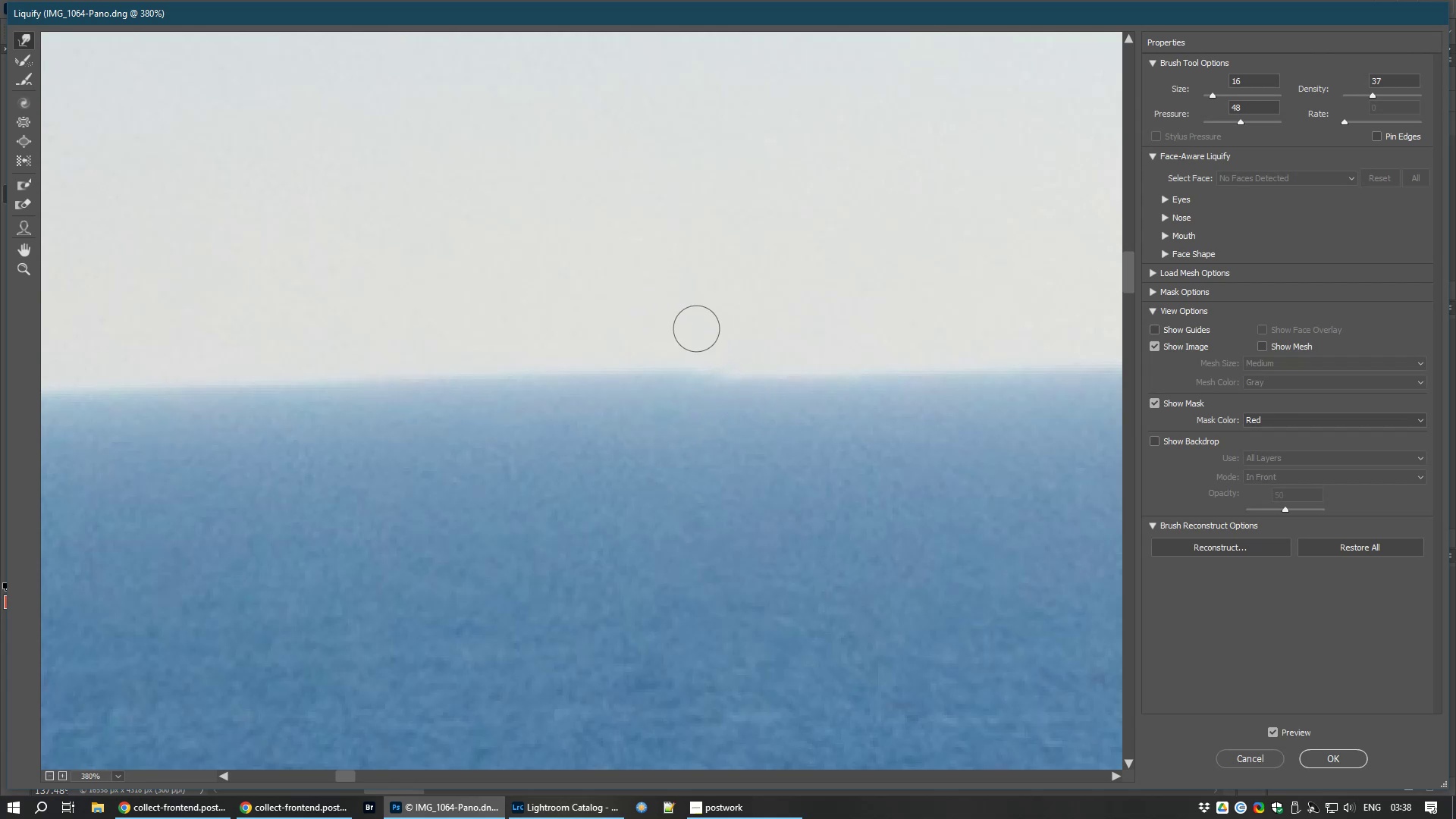 
left_click_drag(start_coordinate=[734, 360], to_coordinate=[652, 371])
 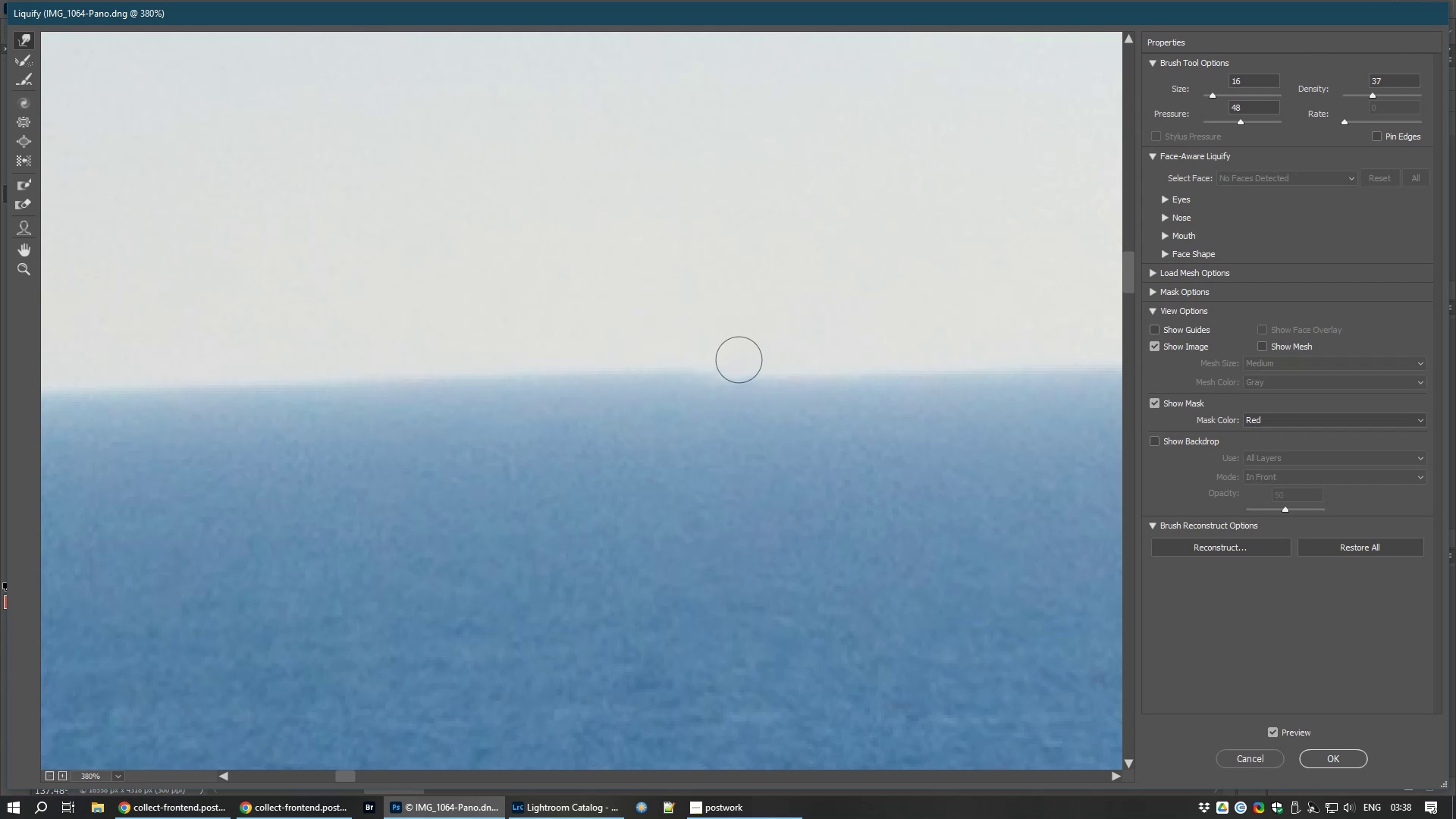 
left_click_drag(start_coordinate=[739, 359], to_coordinate=[607, 376])
 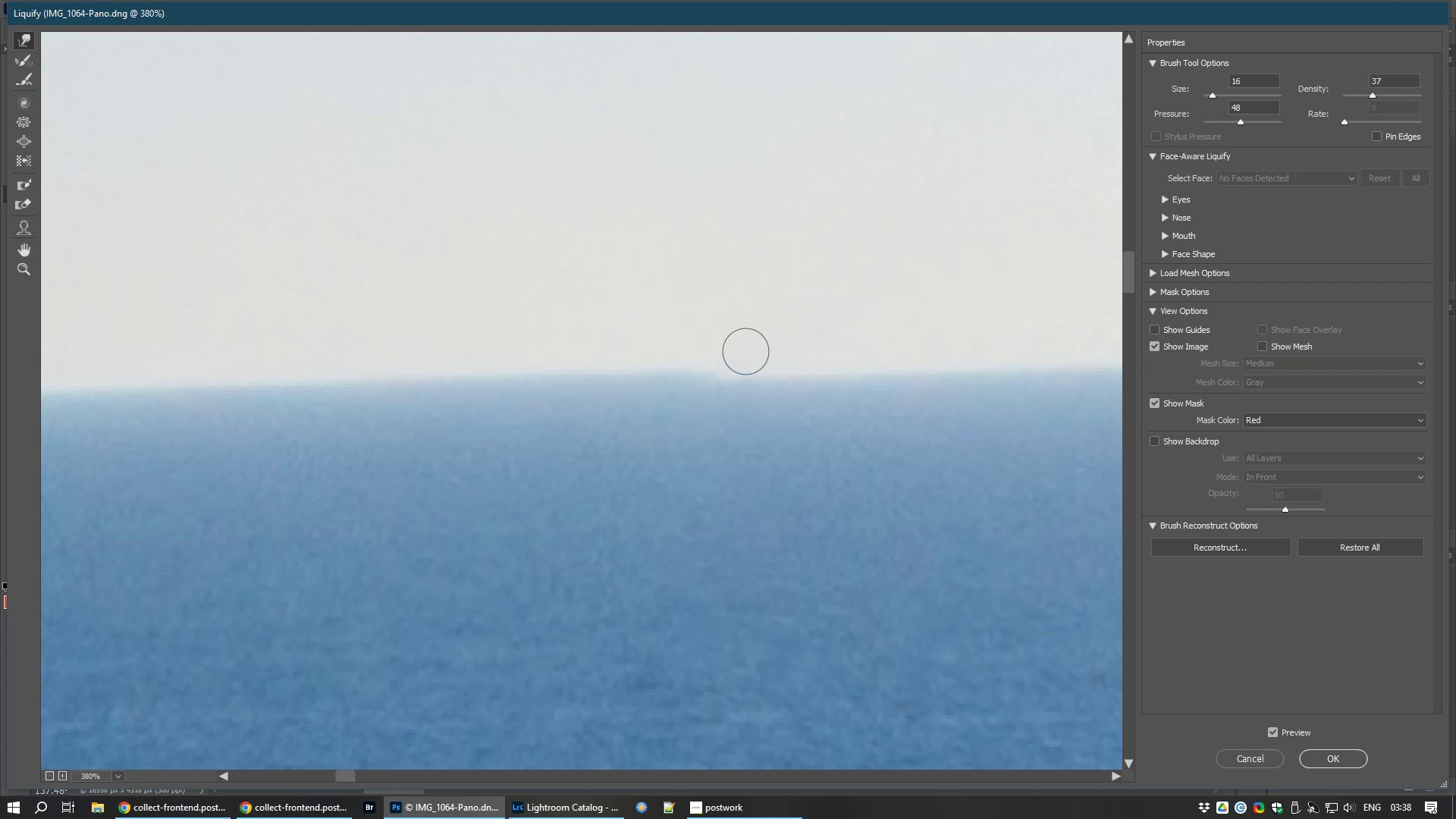 
left_click_drag(start_coordinate=[752, 344], to_coordinate=[629, 378])
 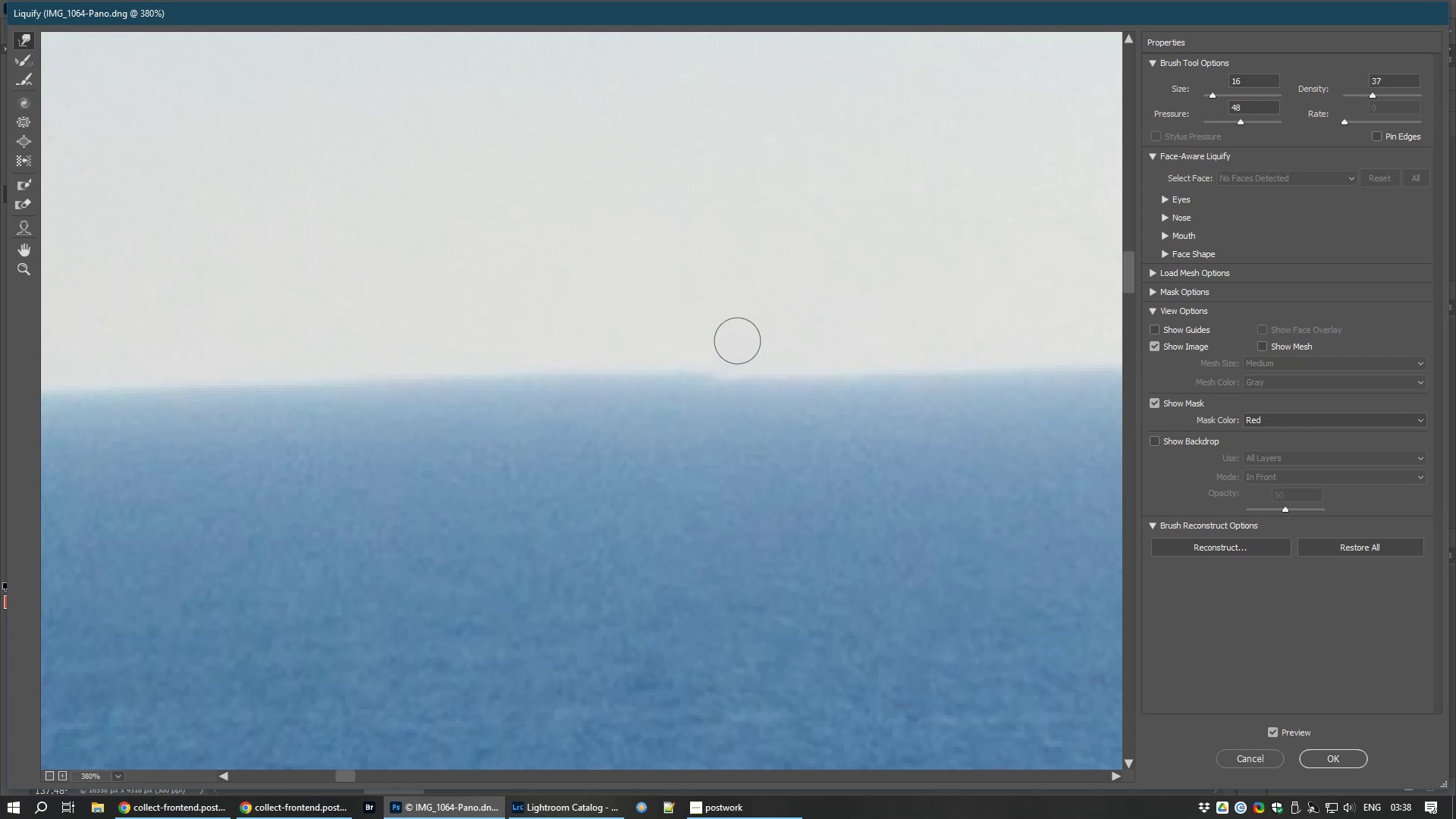 
left_click_drag(start_coordinate=[741, 334], to_coordinate=[616, 367])
 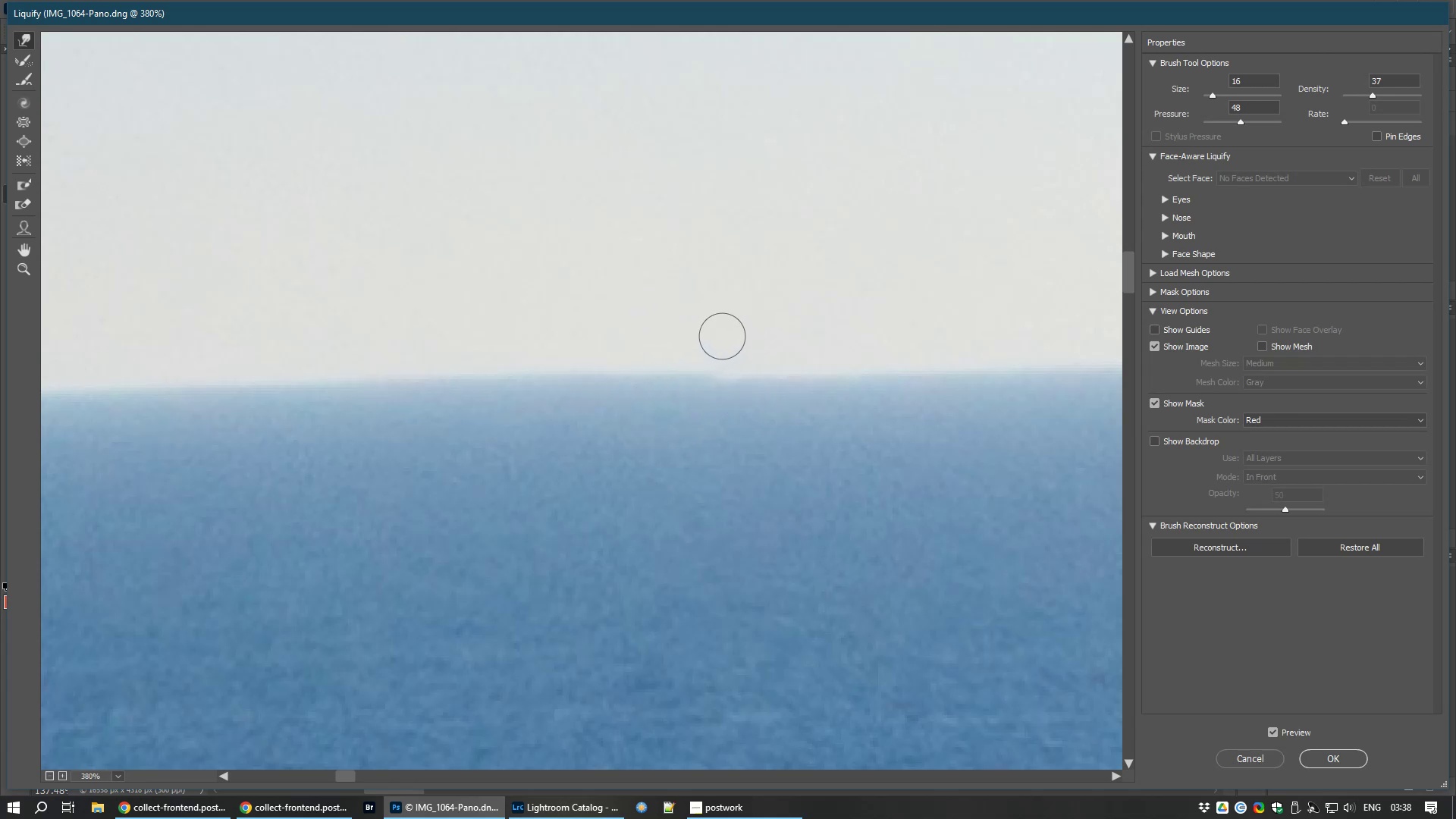 
left_click_drag(start_coordinate=[724, 335], to_coordinate=[689, 375])
 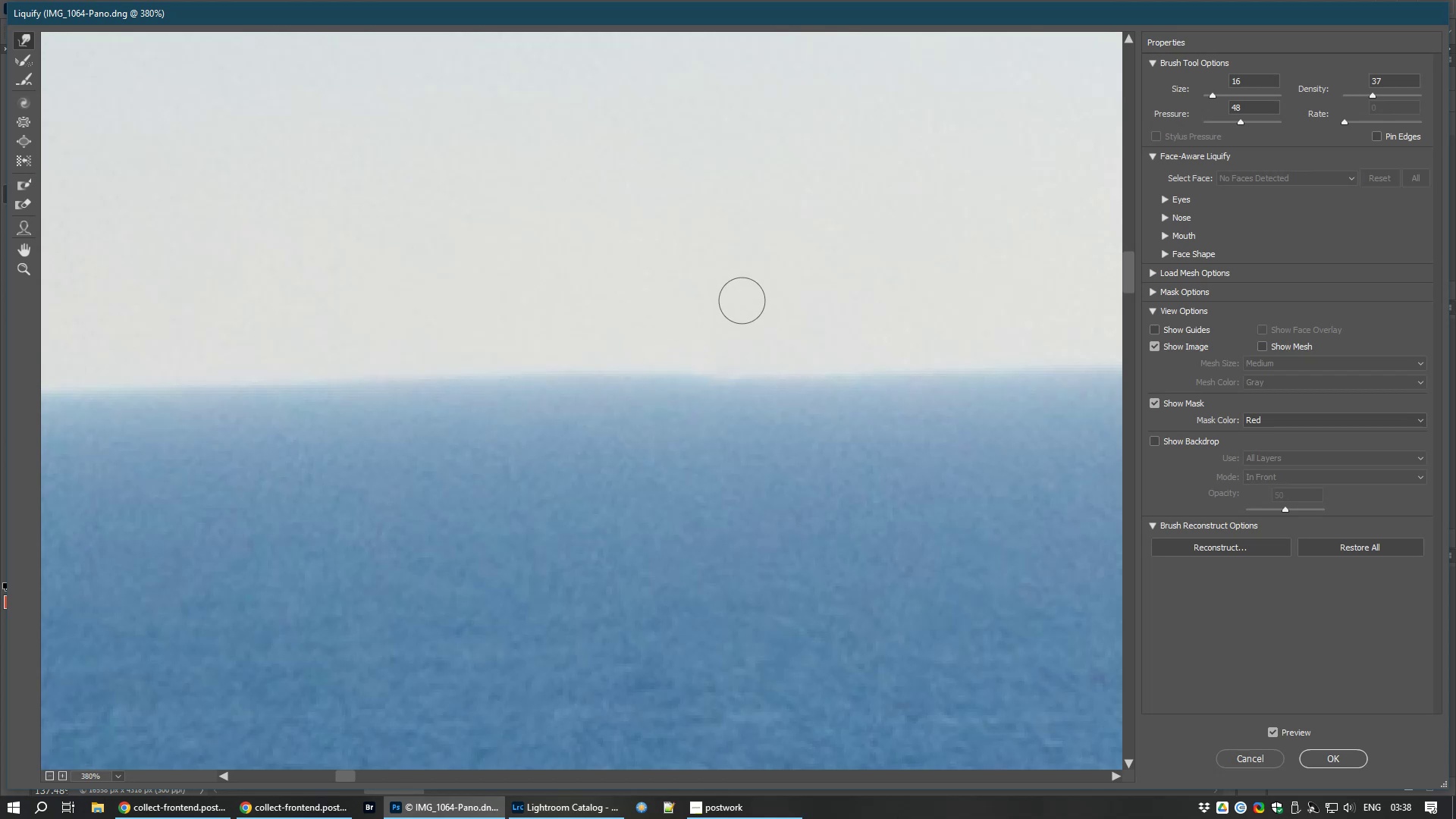 
left_click_drag(start_coordinate=[711, 355], to_coordinate=[650, 364])
 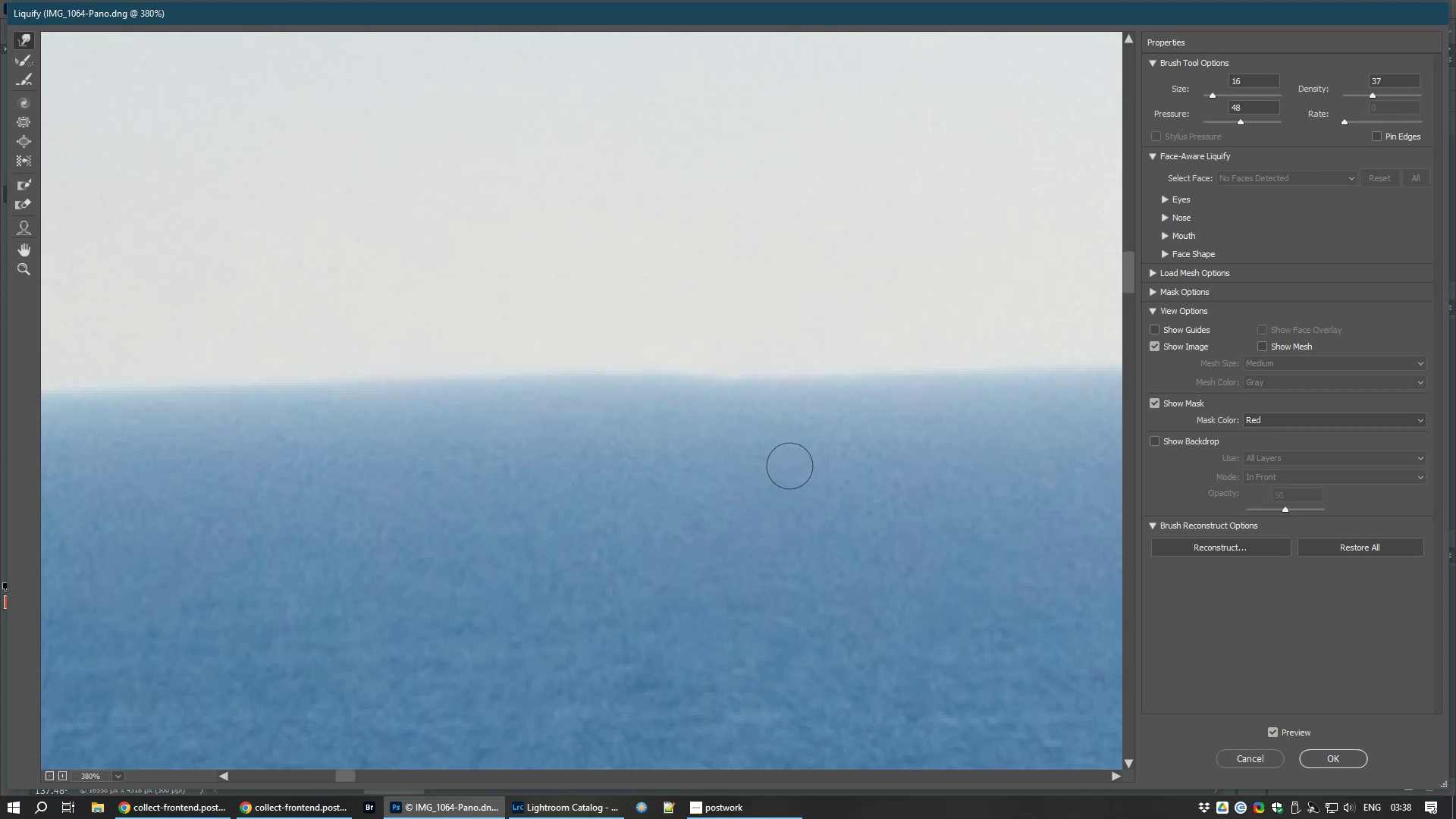 
left_click_drag(start_coordinate=[765, 447], to_coordinate=[748, 409])
 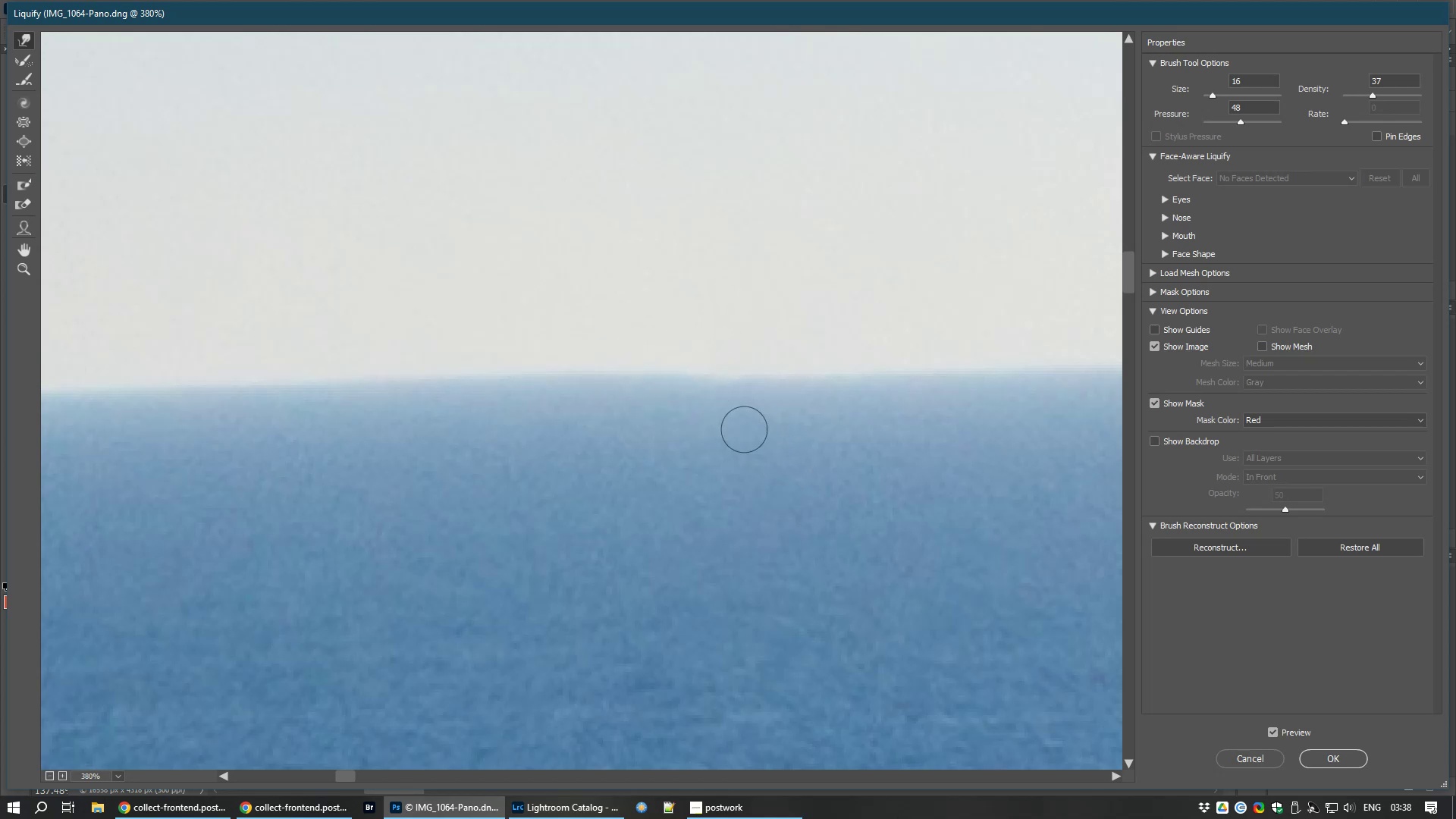 
left_click_drag(start_coordinate=[740, 419], to_coordinate=[719, 373])
 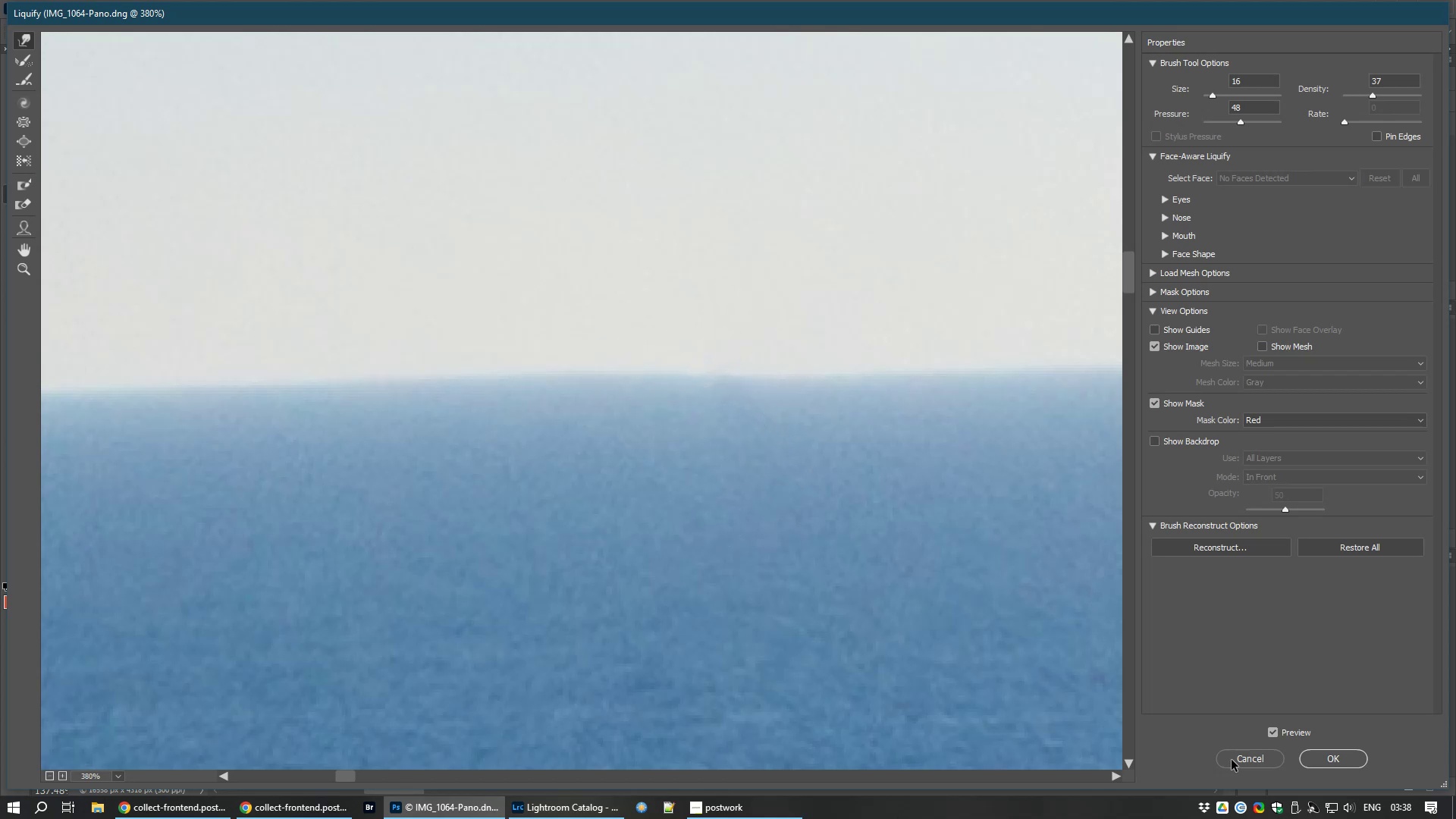 
left_click([1352, 765])
 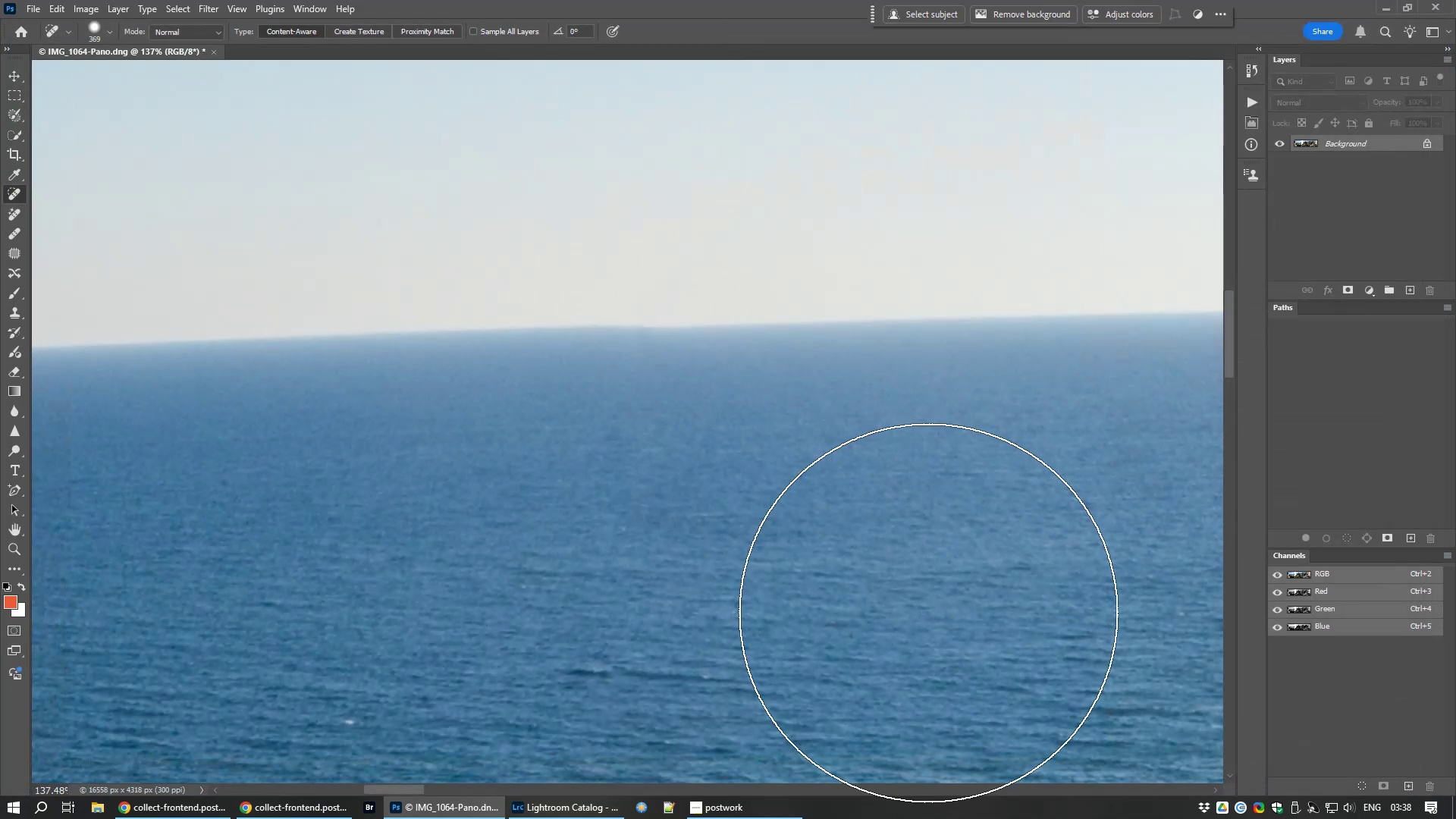 
key(Control+Numpad0)
 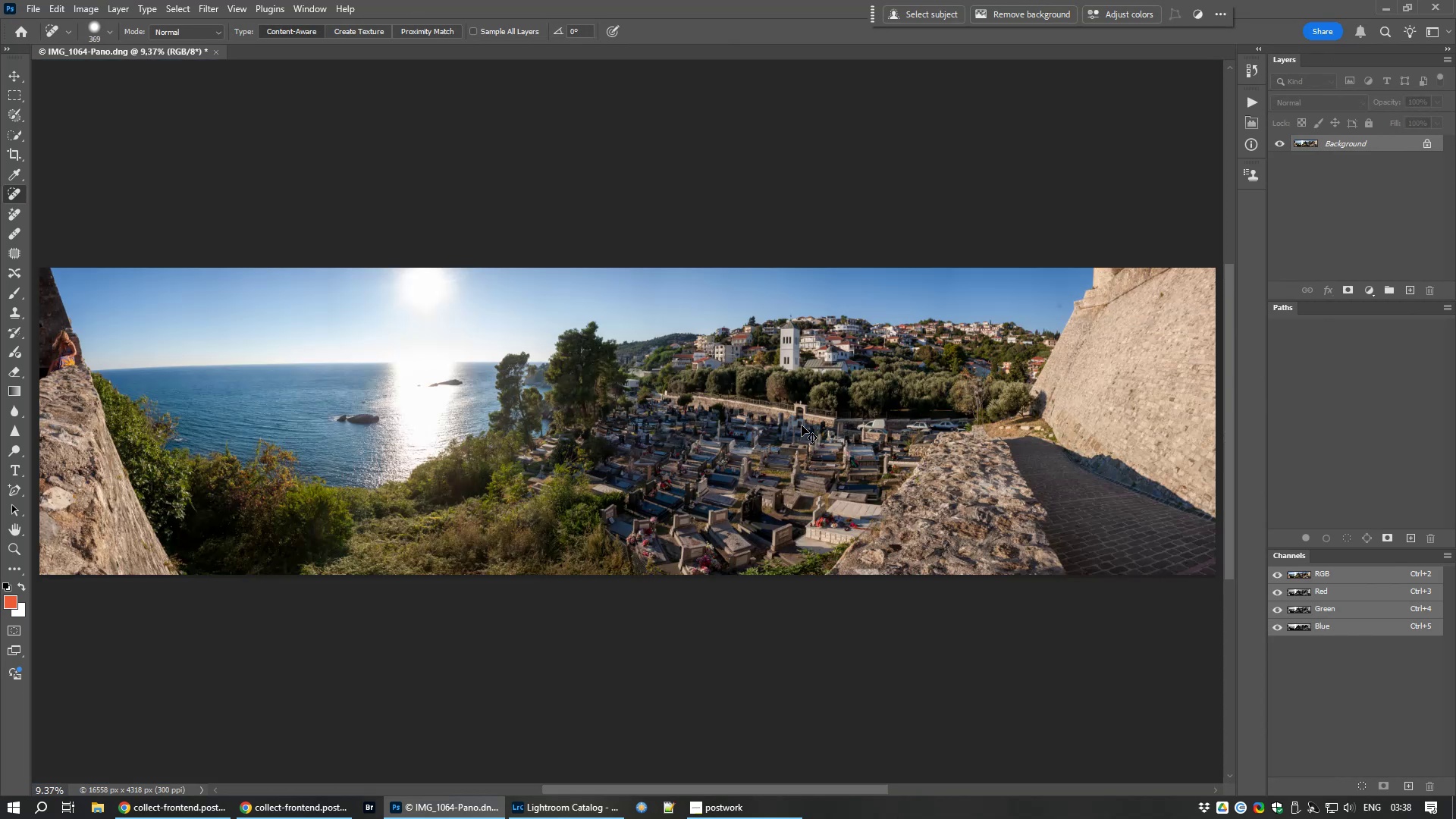 
key(Control+S)
 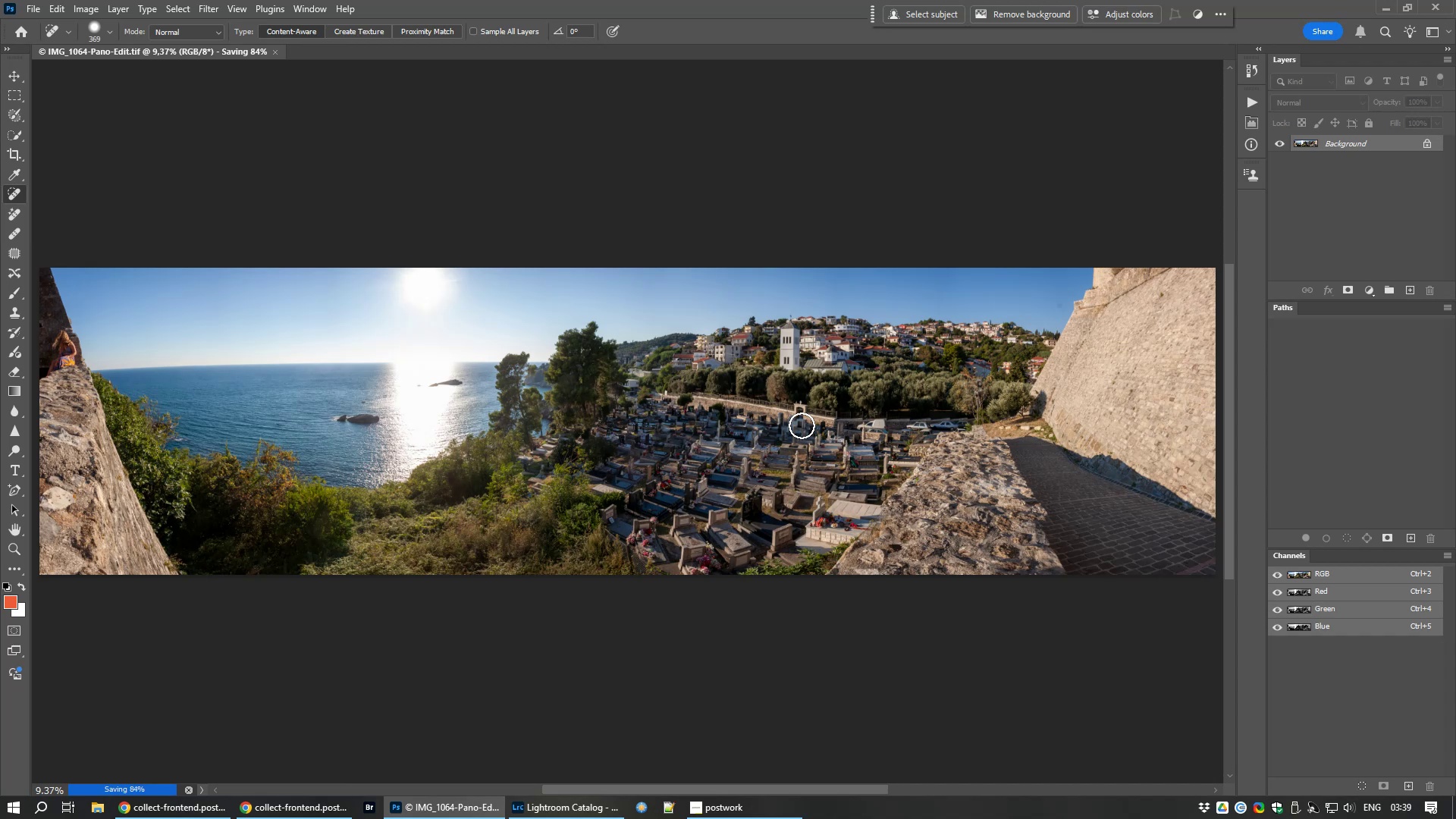 
wait(51.06)
 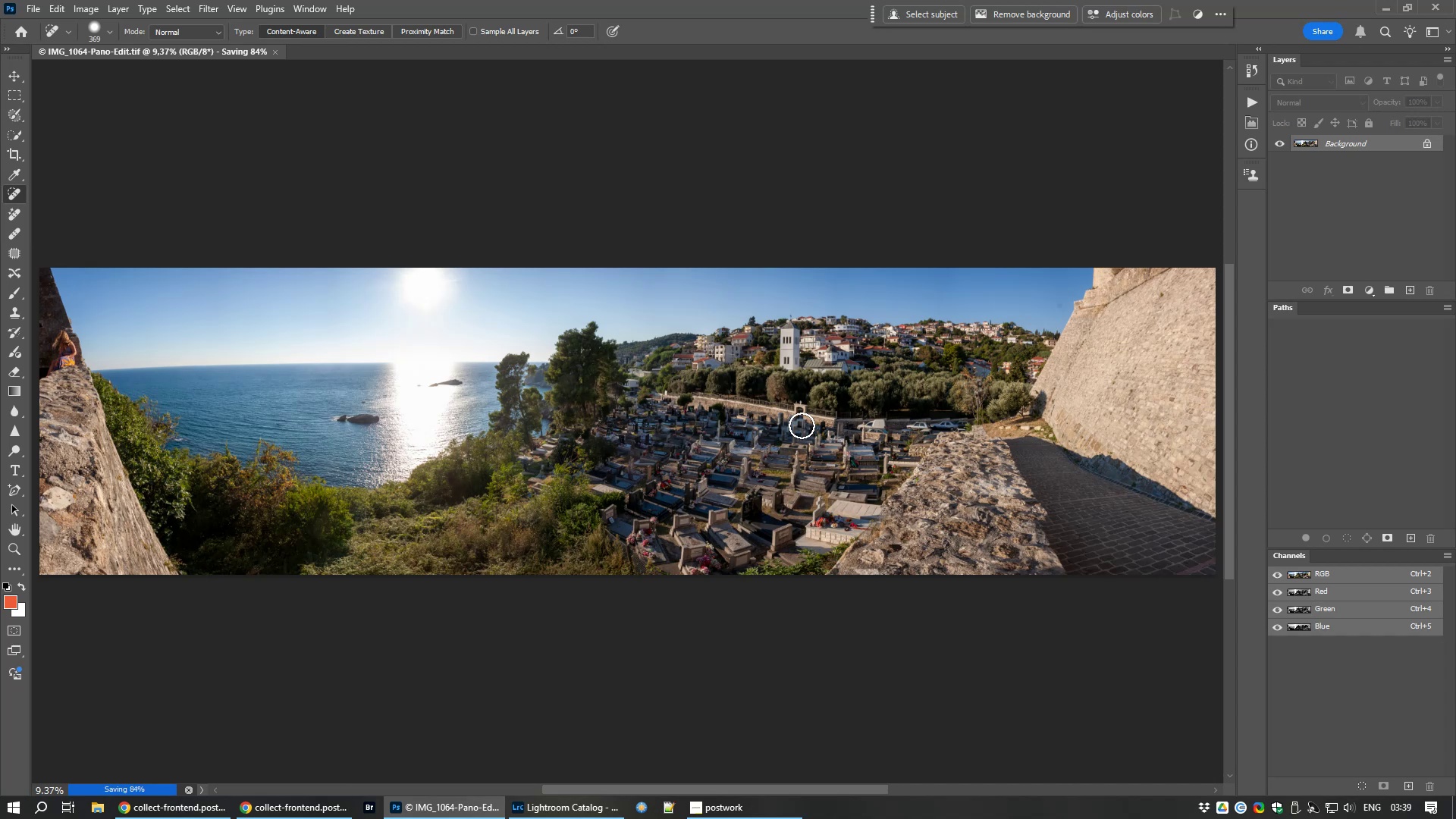 
key(Control+ControlLeft)
 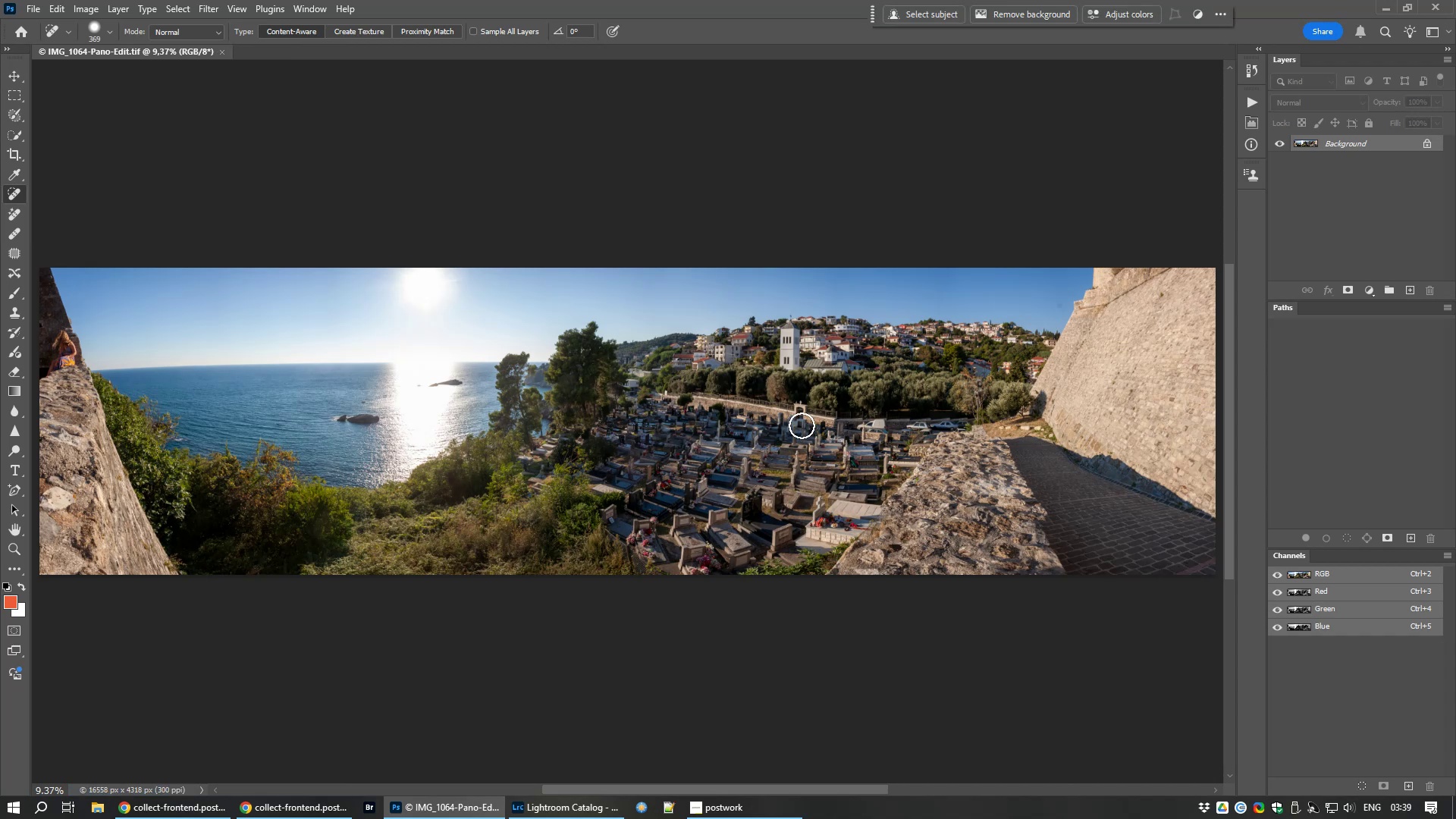 
key(Control+W)
 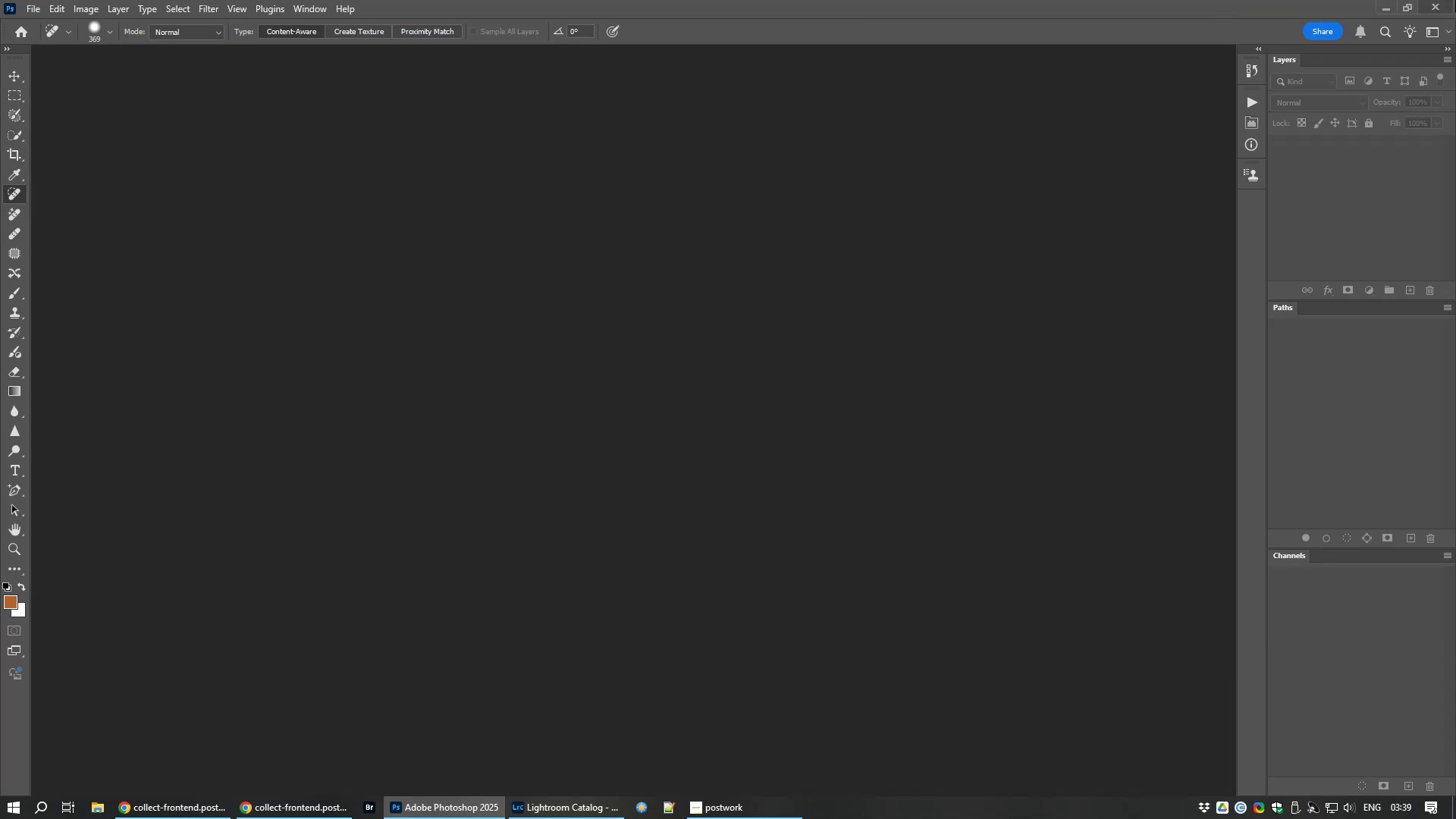 
left_click([1438, 0])
 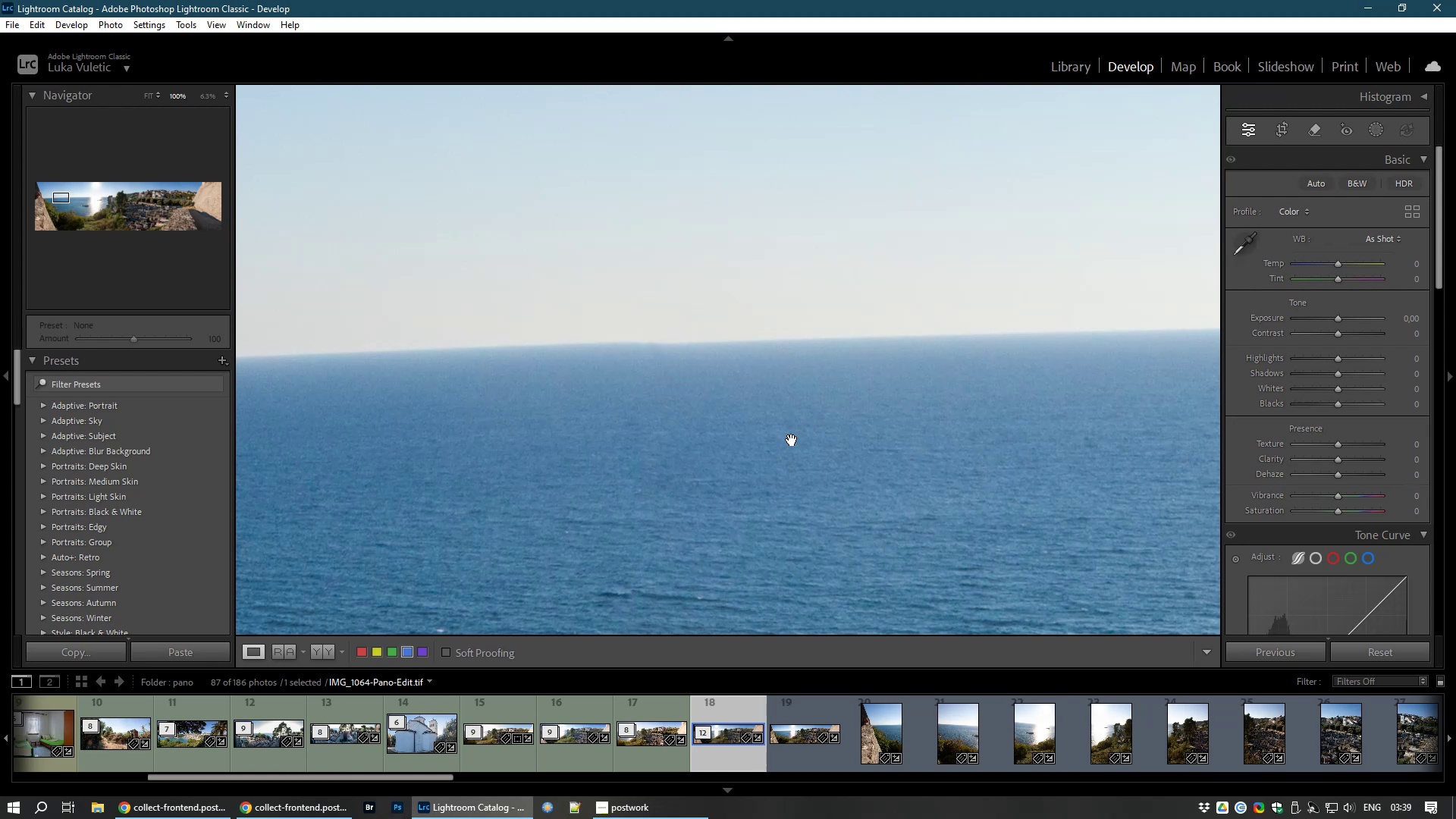 
hold_key(key=ControlLeft, duration=1.35)
 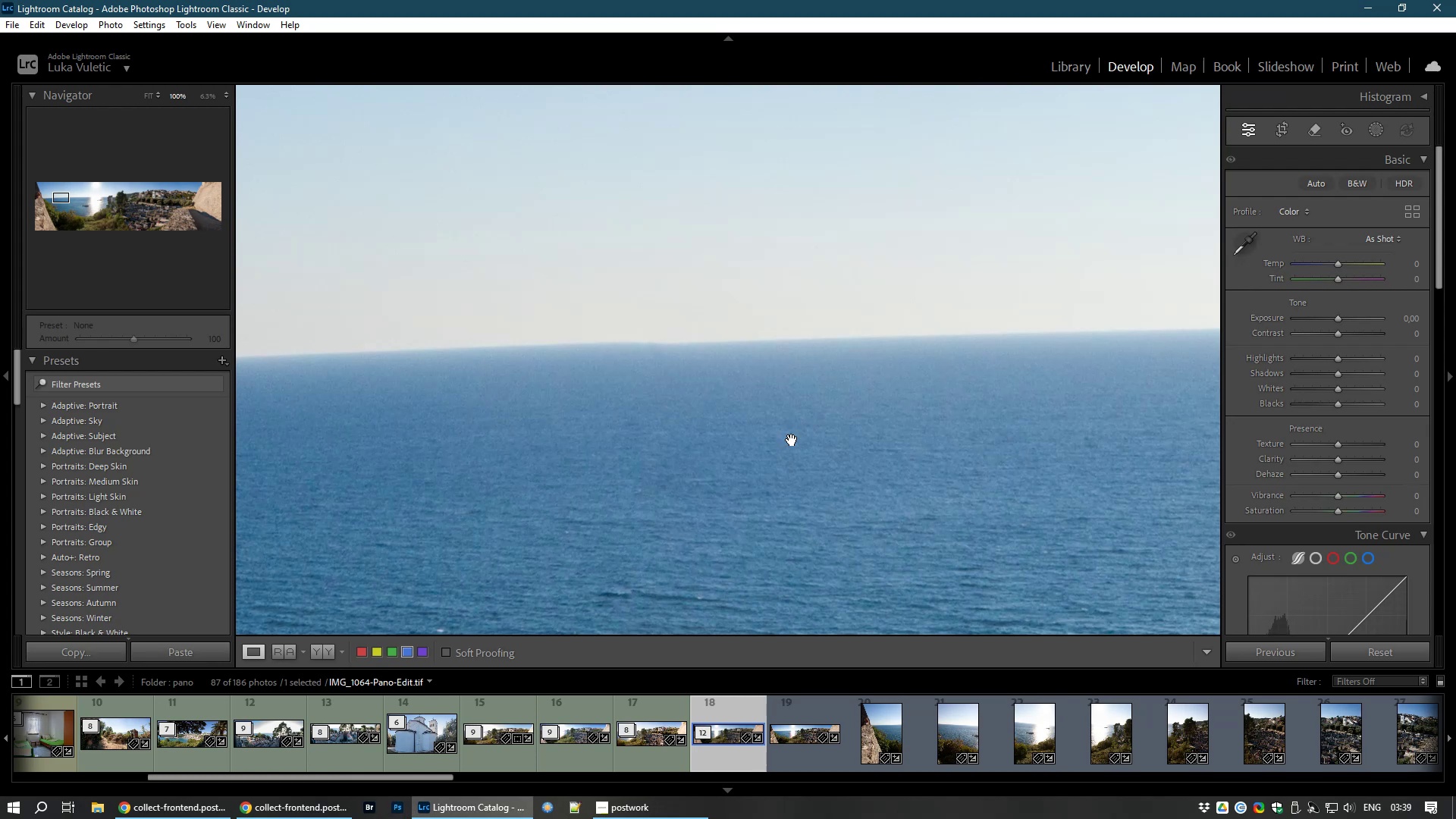 
scroll: coordinate [794, 444], scroll_direction: down, amount: 6.0
 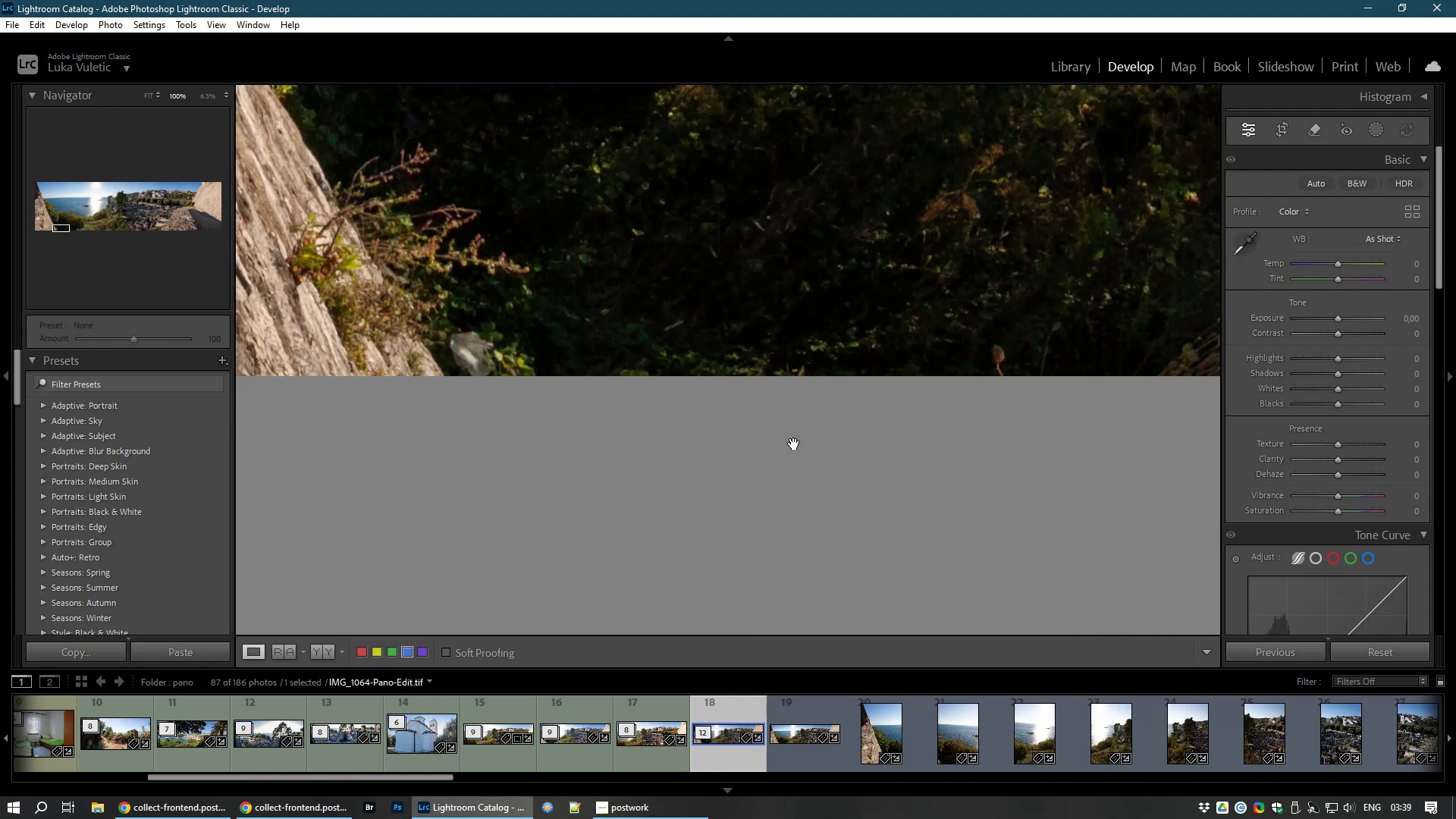 
scroll: coordinate [794, 444], scroll_direction: up, amount: 6.0
 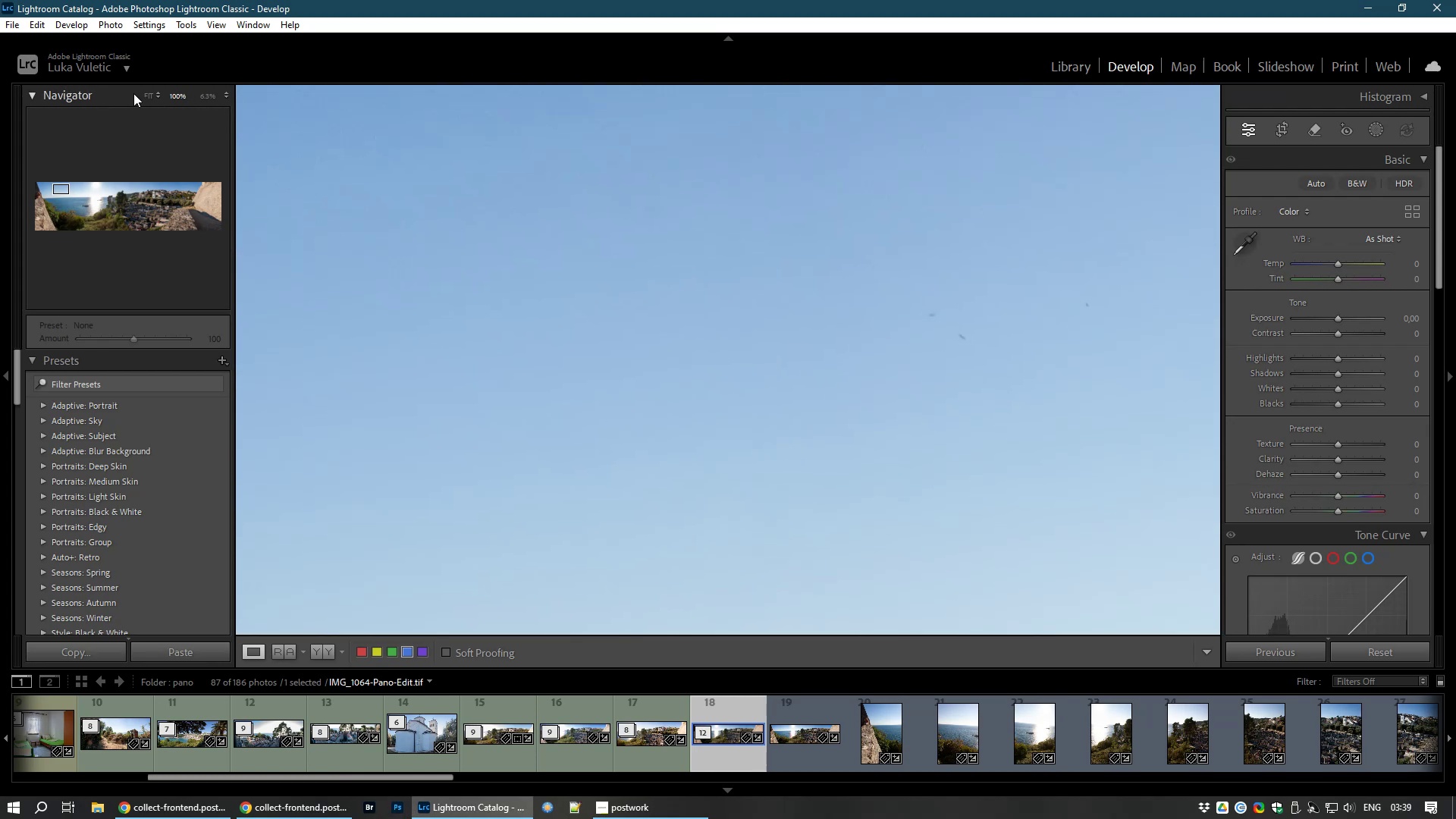 
left_click_drag(start_coordinate=[152, 96], to_coordinate=[149, 96])
 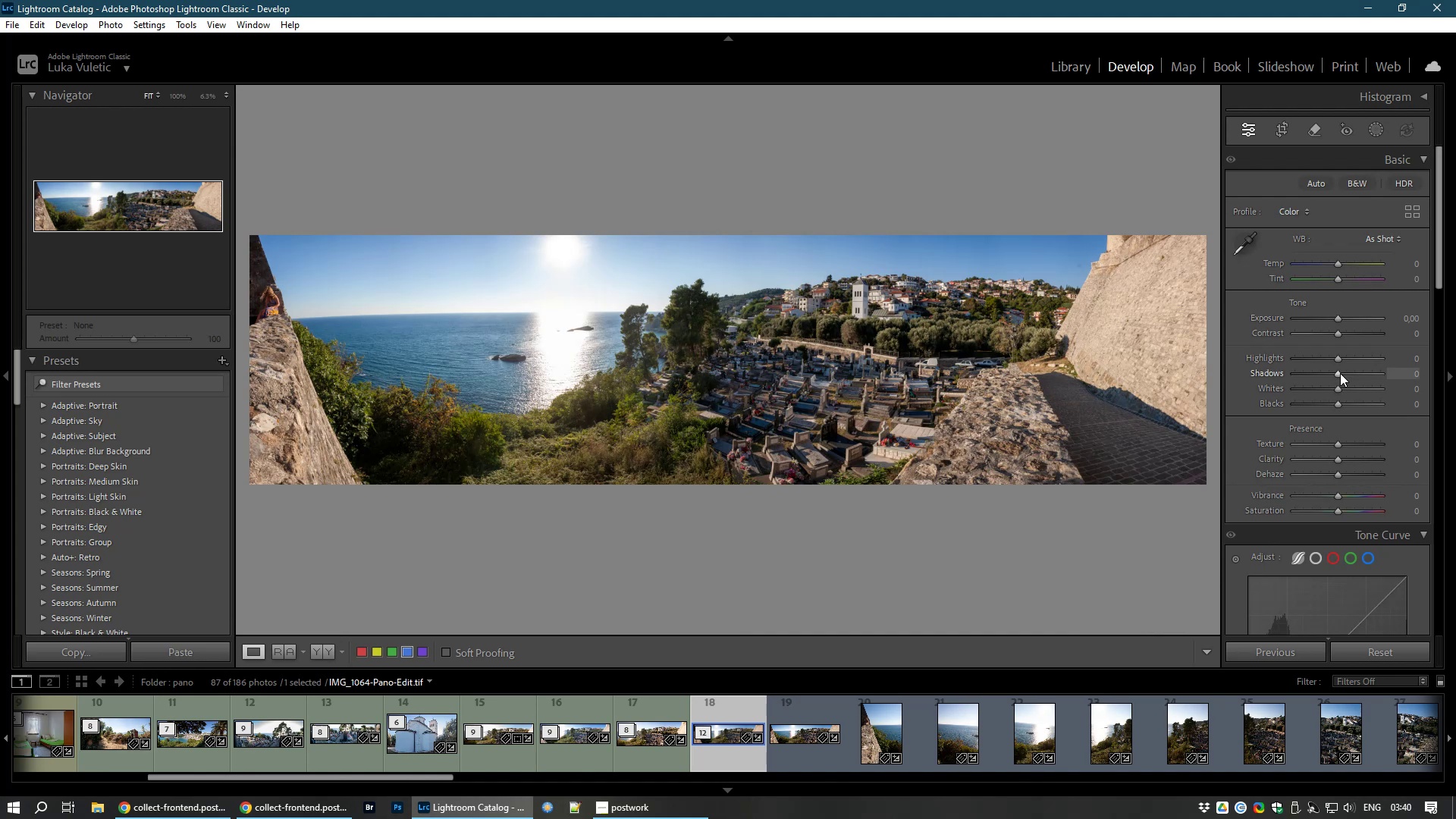 
wait(5.41)
 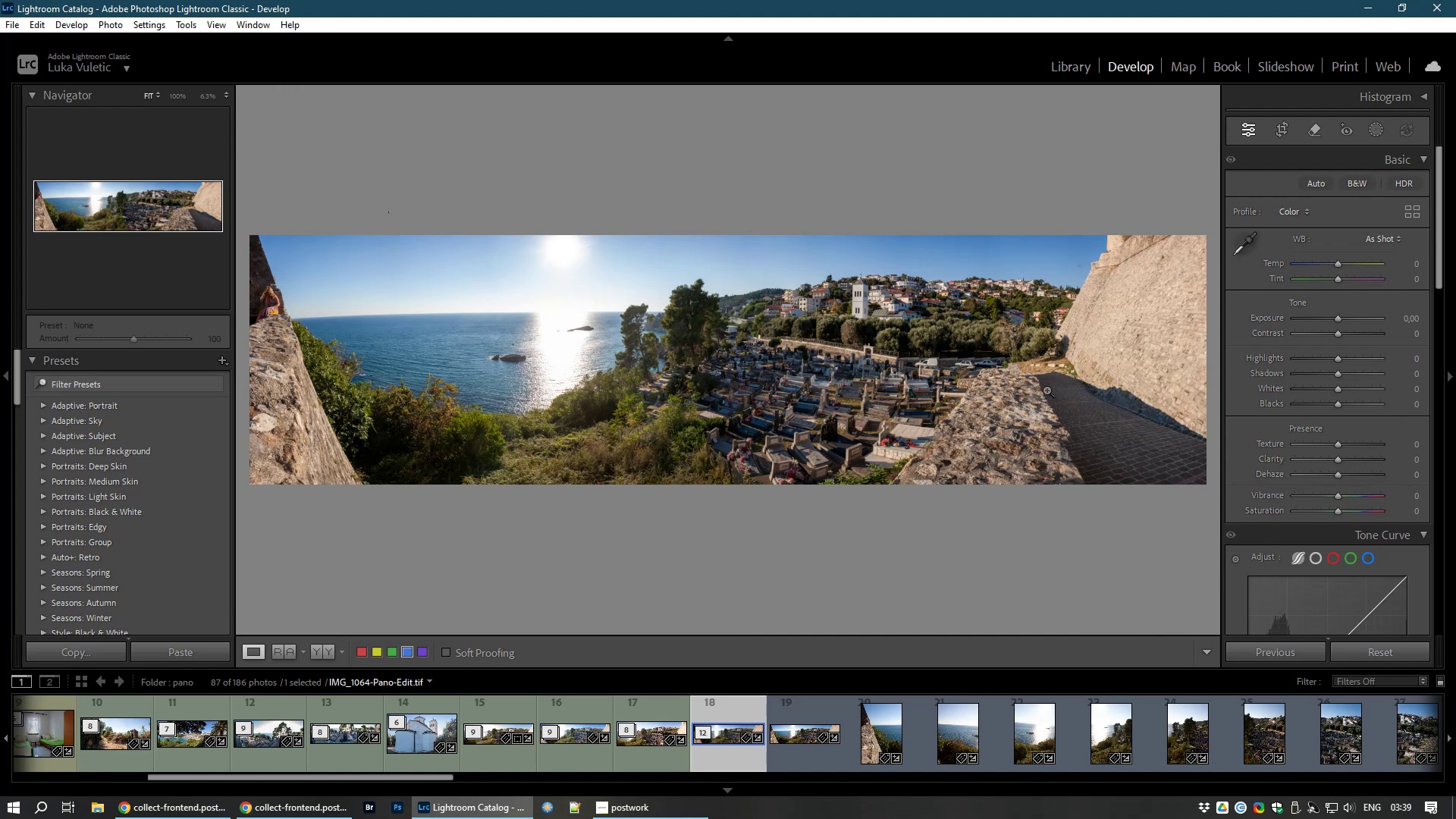 
left_click_drag(start_coordinate=[1340, 373], to_coordinate=[1376, 371])
 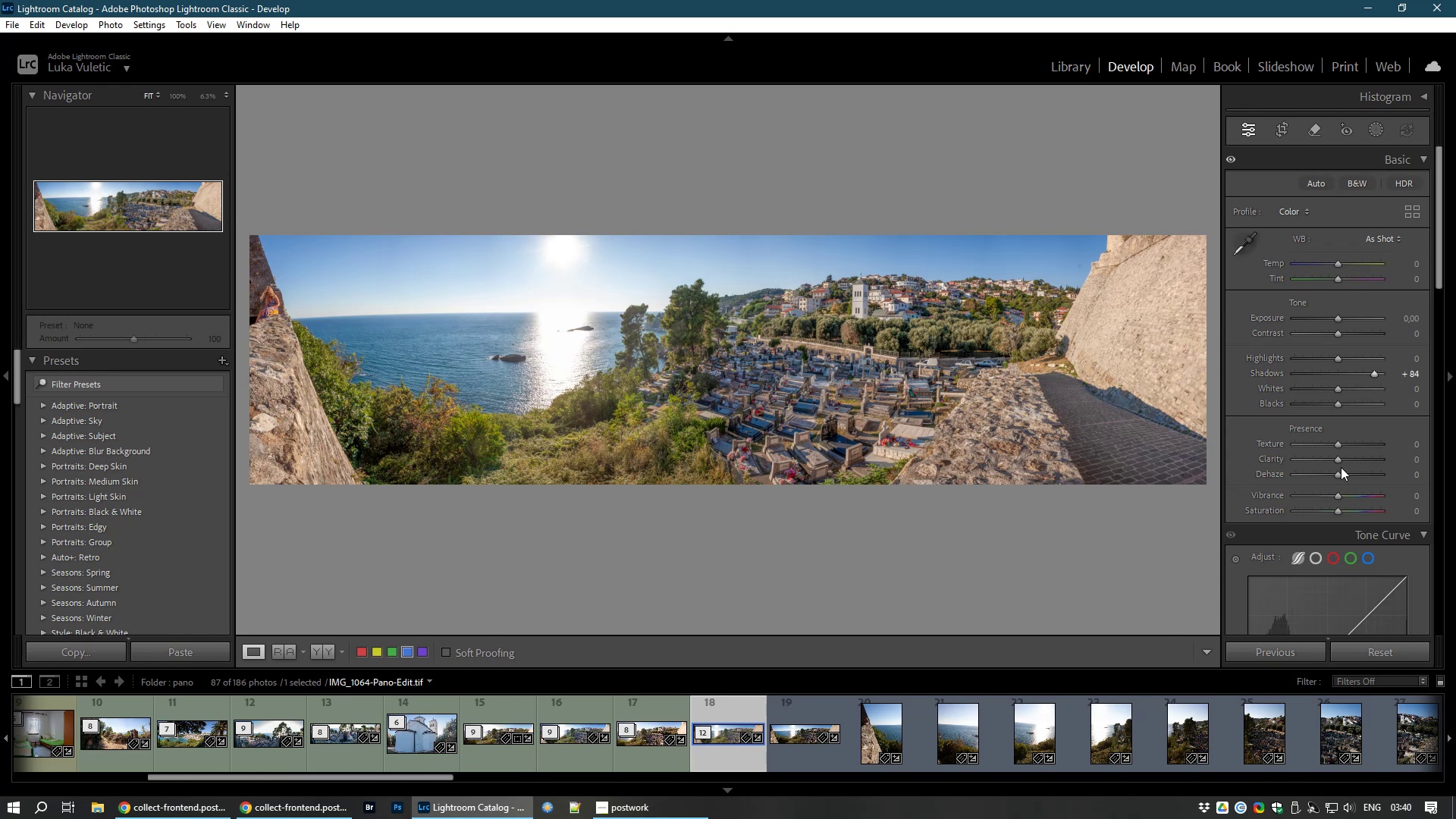 
wait(7.24)
 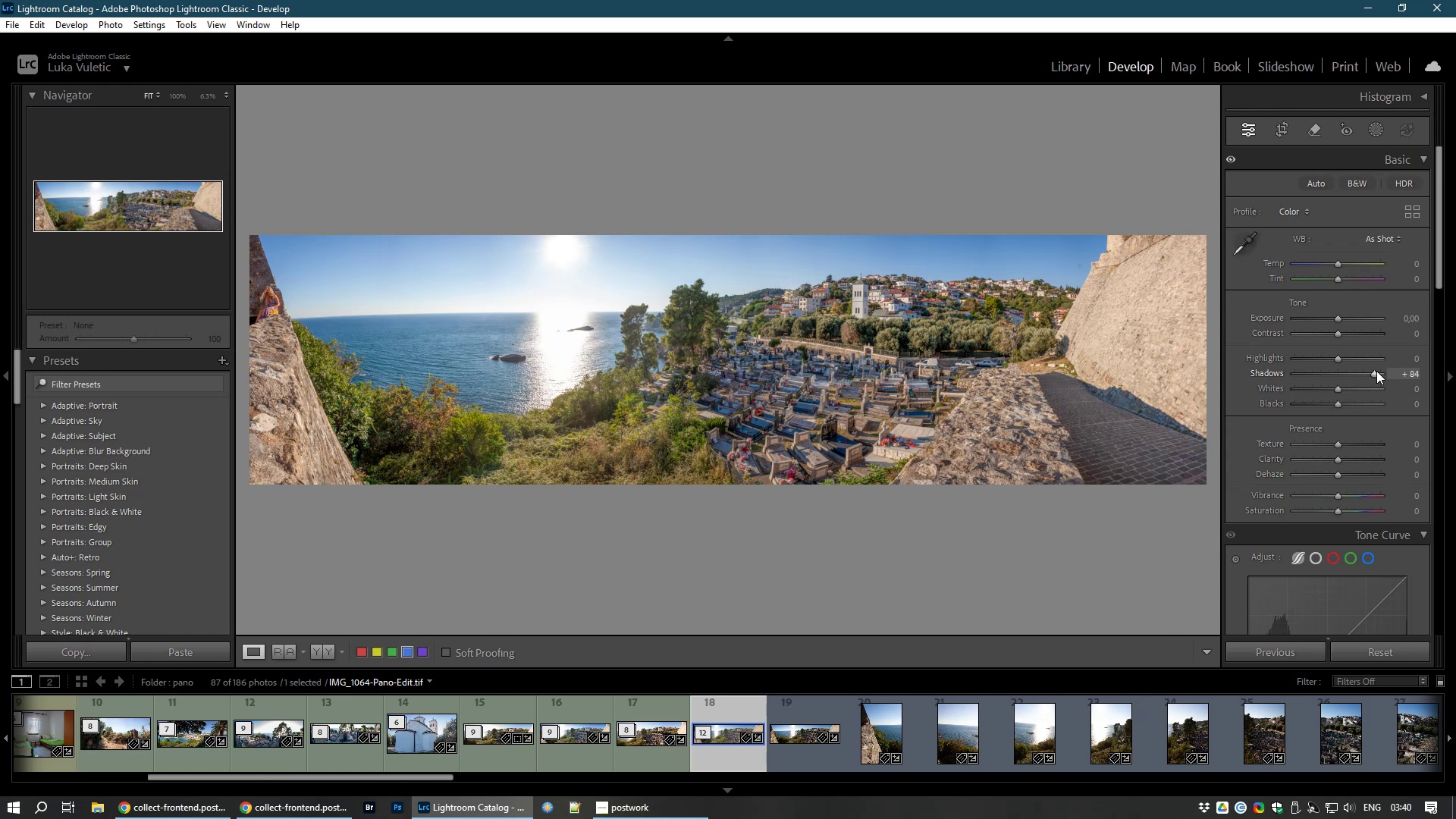 
left_click_drag(start_coordinate=[1335, 494], to_coordinate=[1332, 493])
 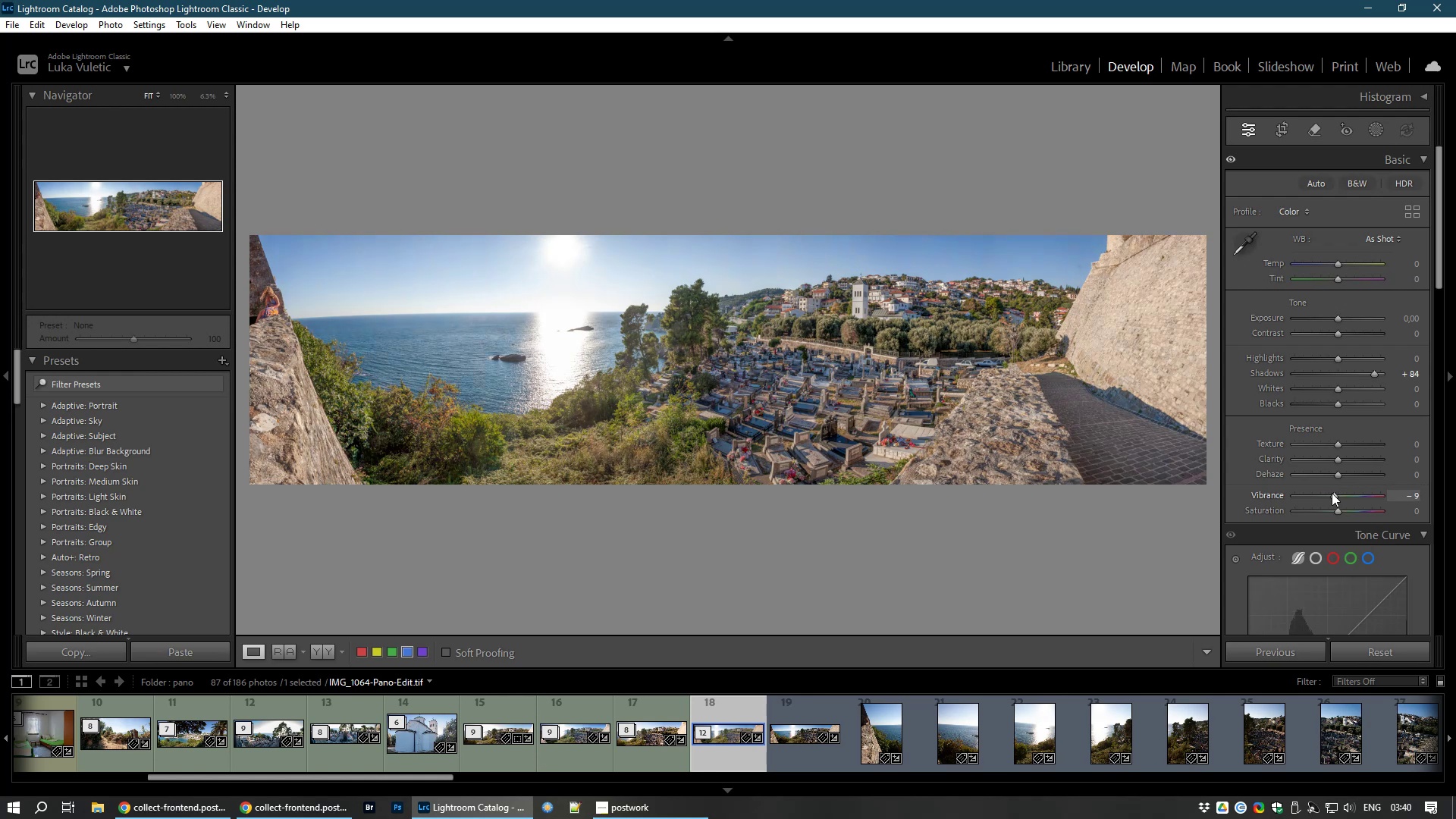 
double_click([1332, 493])
 